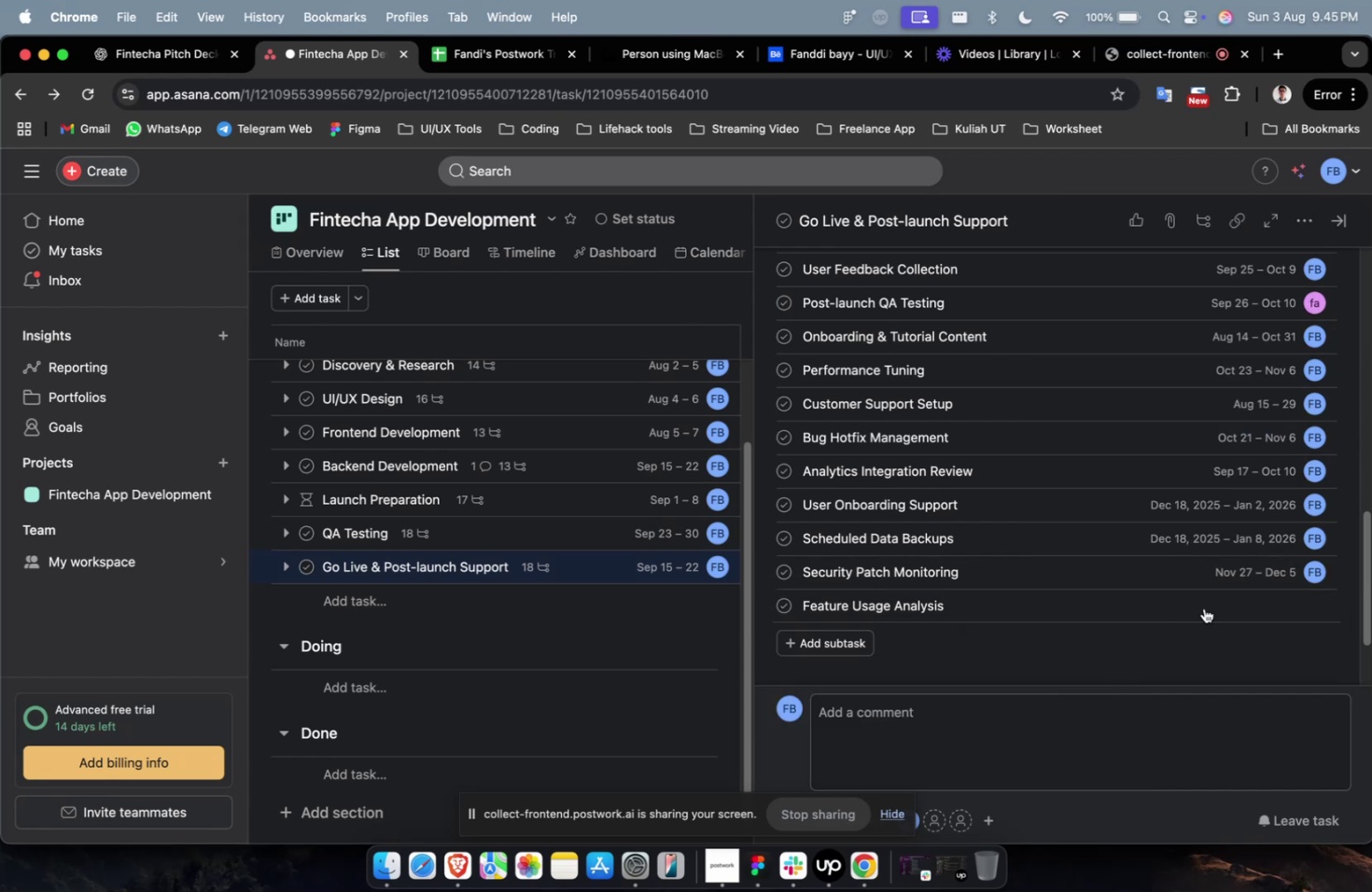 
wait(5.43)
 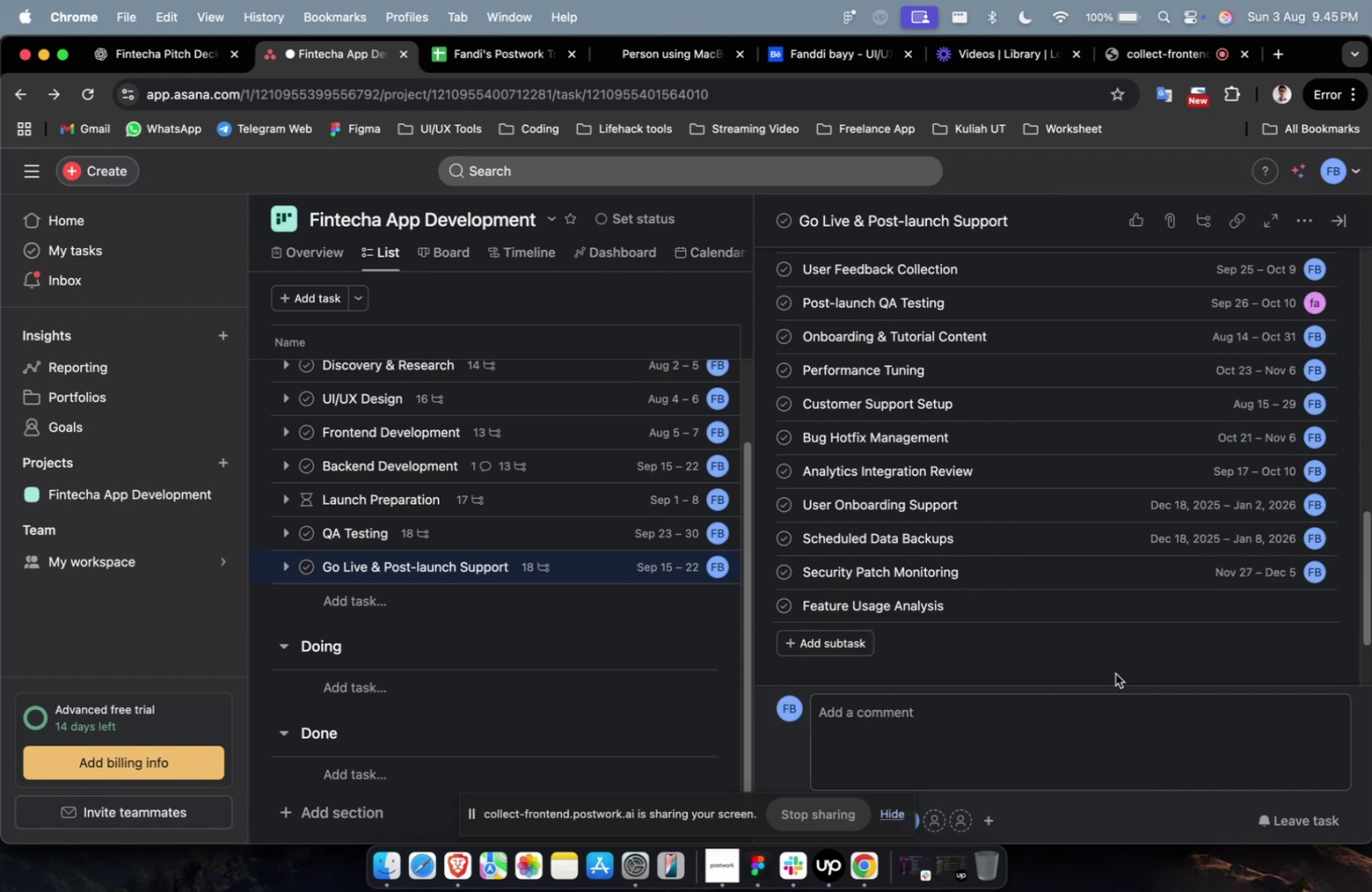 
left_click([1281, 599])
 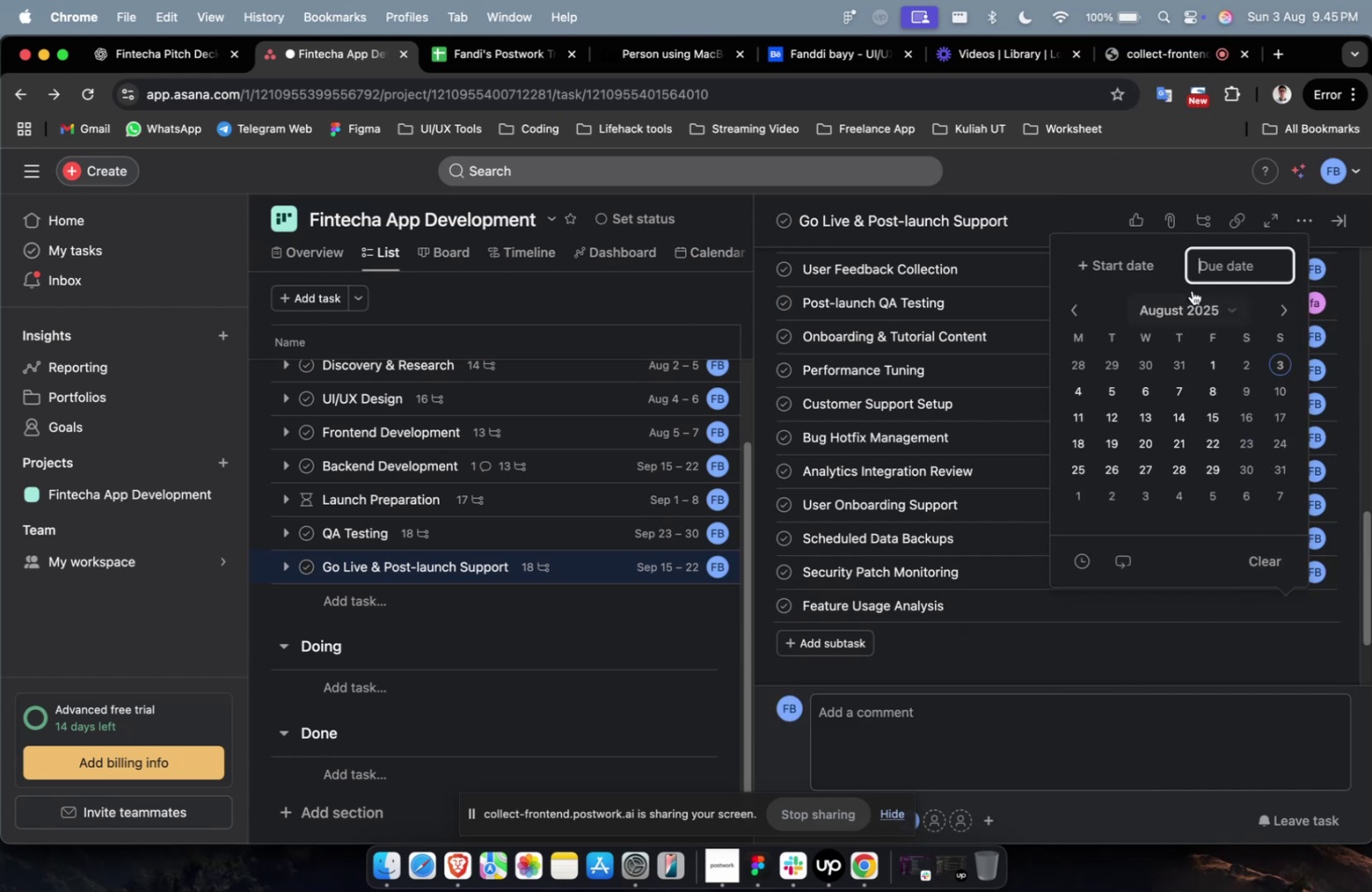 
left_click([1152, 266])
 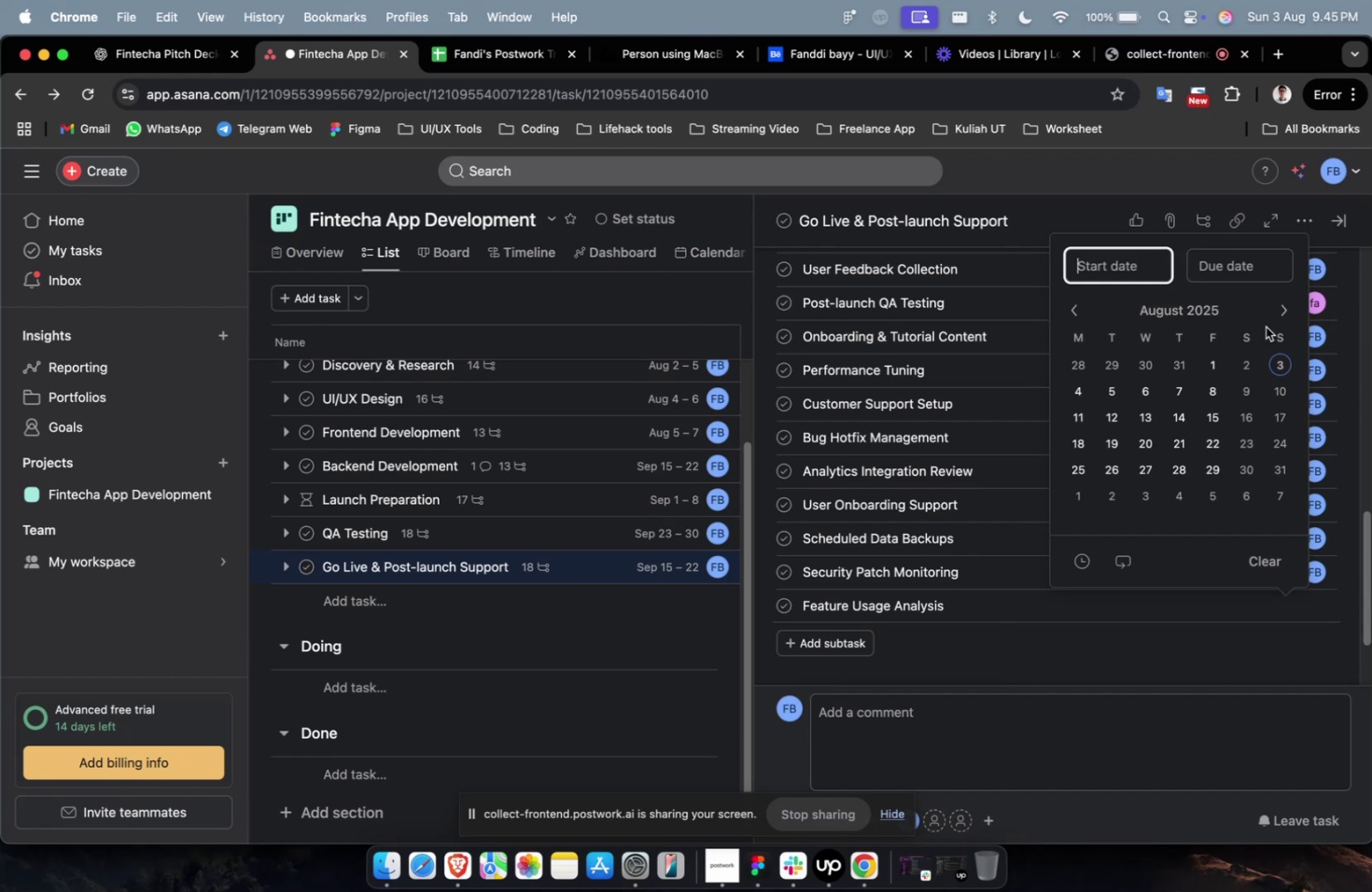 
double_click([1281, 314])
 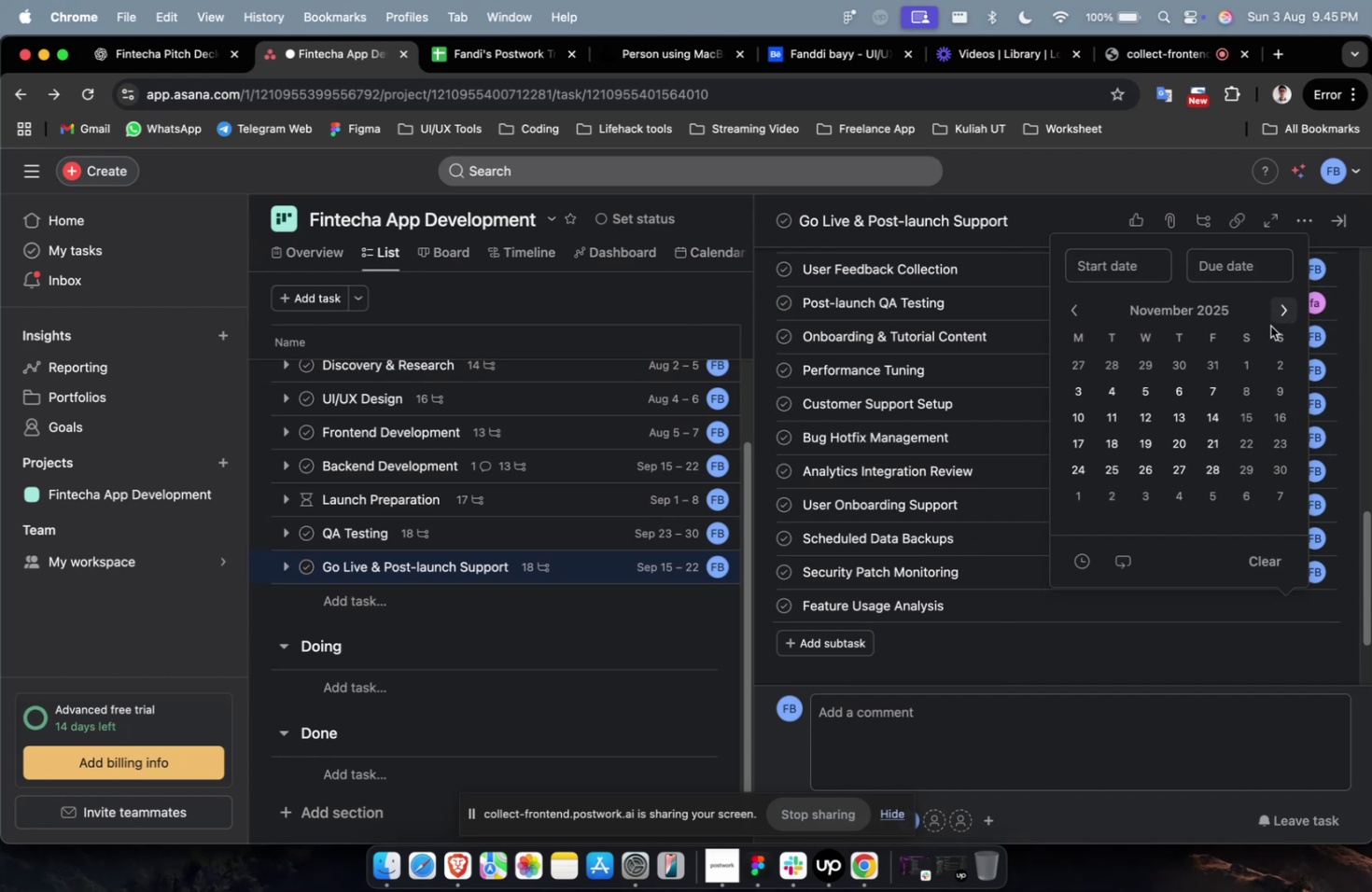 
triple_click([1281, 314])
 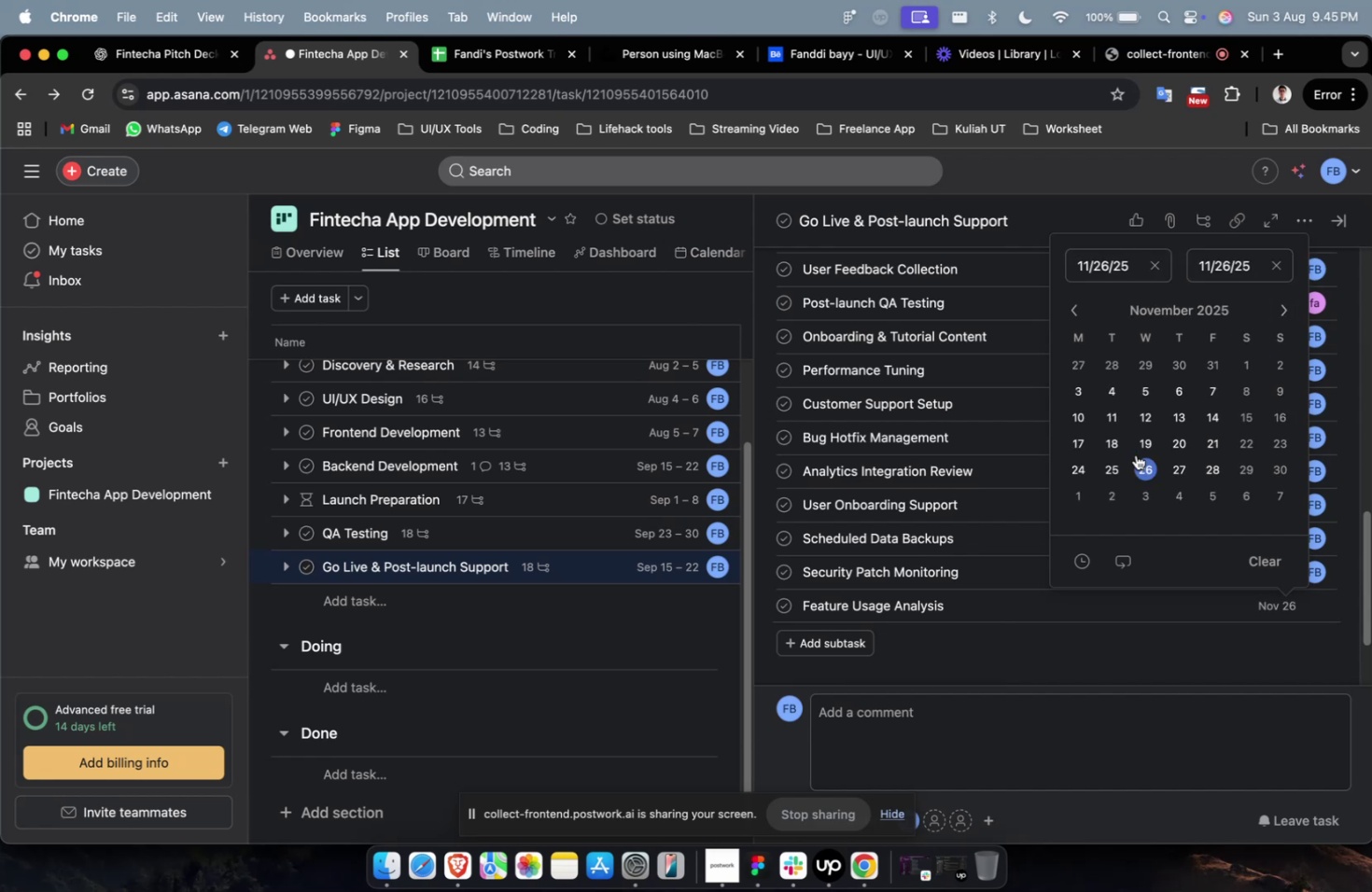 
triple_click([1135, 454])
 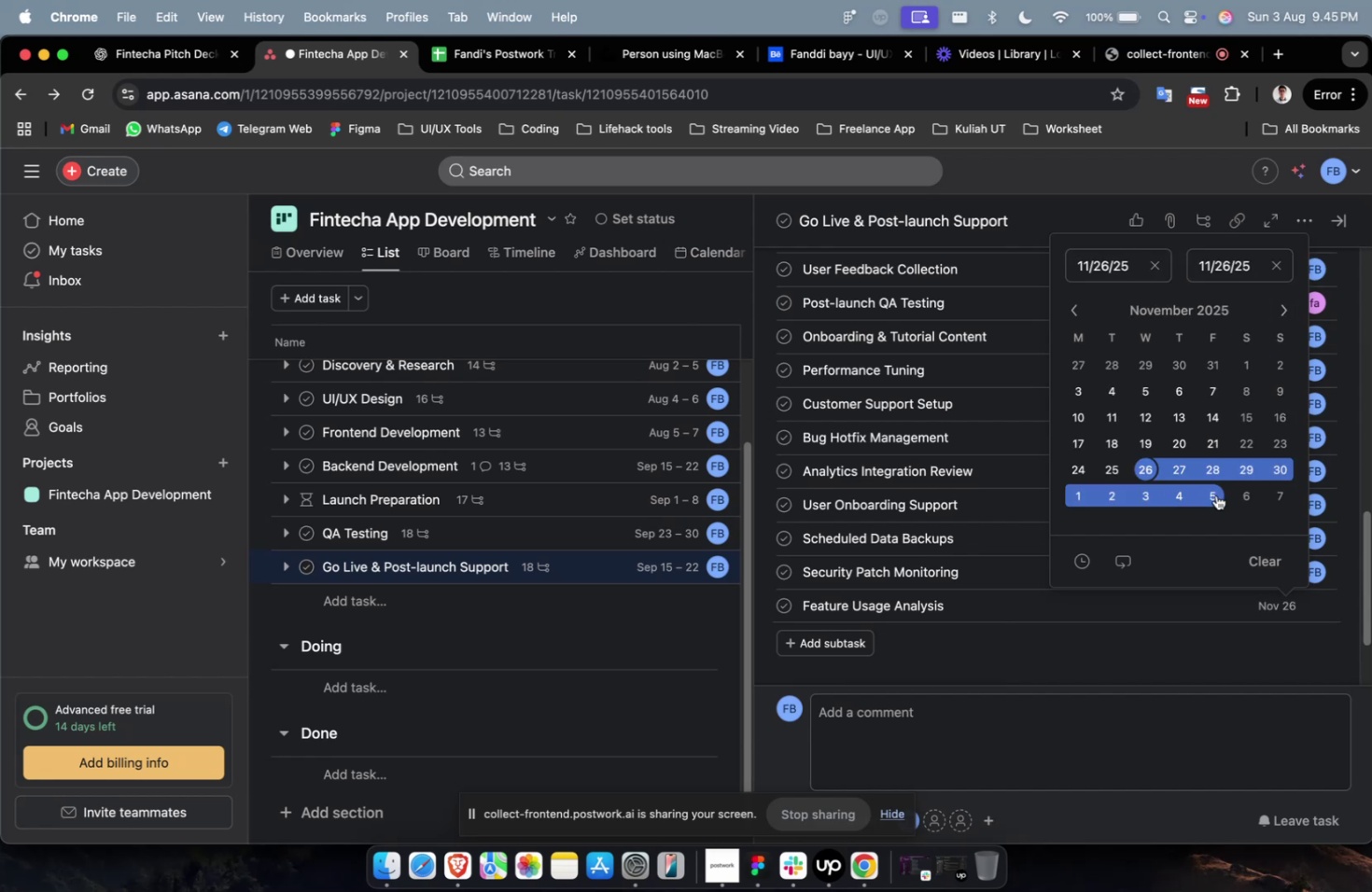 
left_click([1215, 495])
 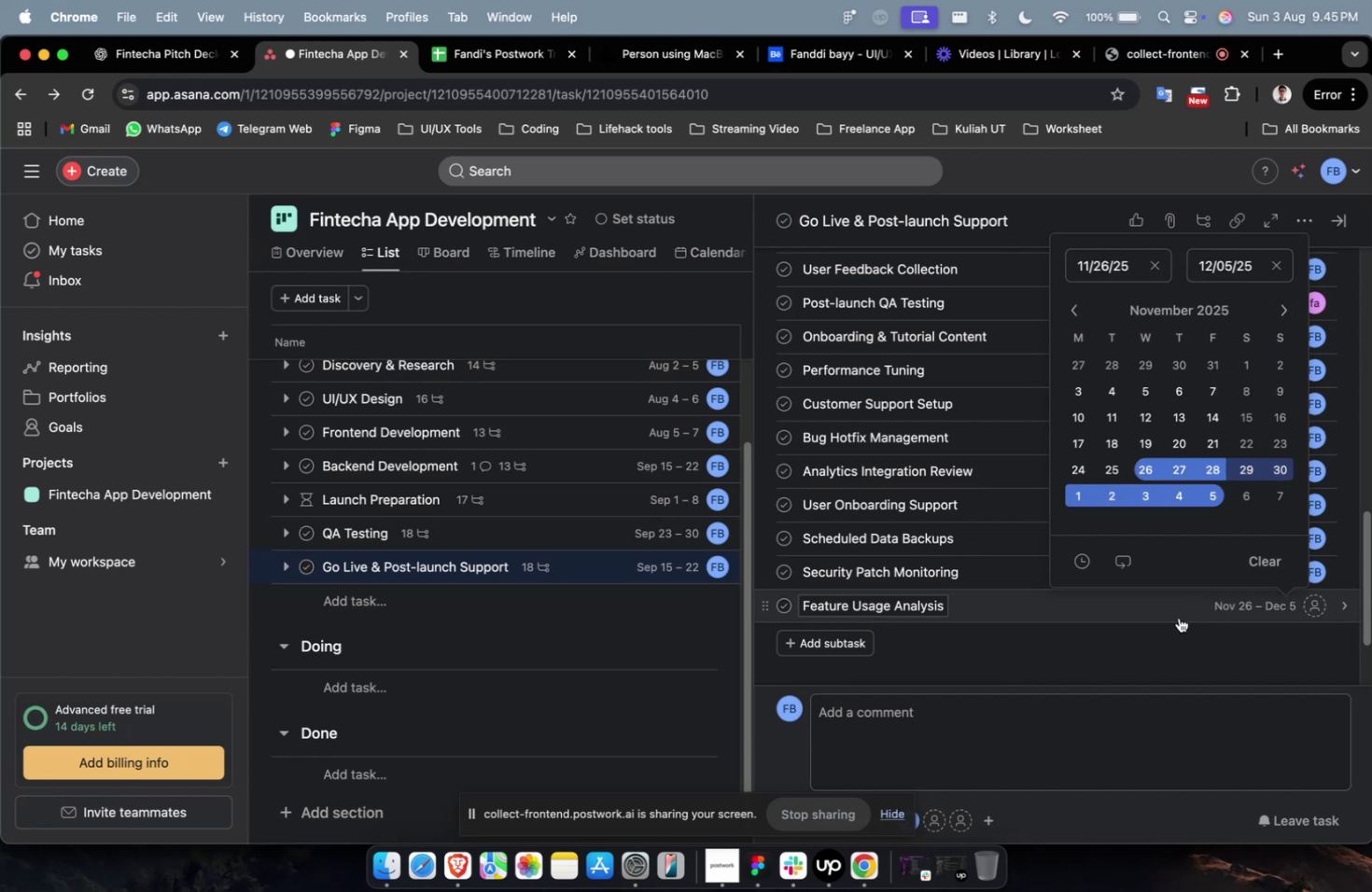 
left_click([1156, 632])
 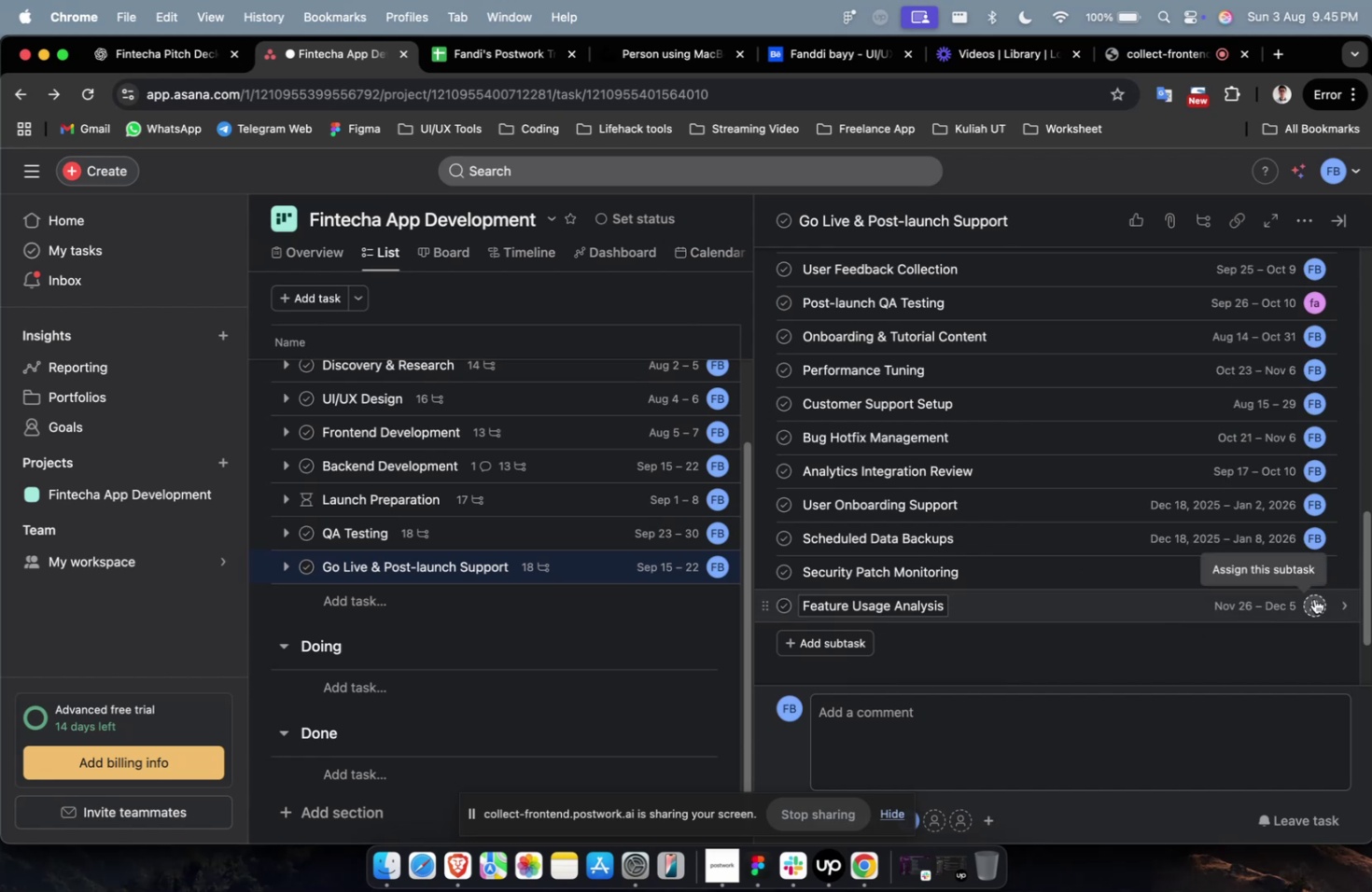 
double_click([1313, 598])
 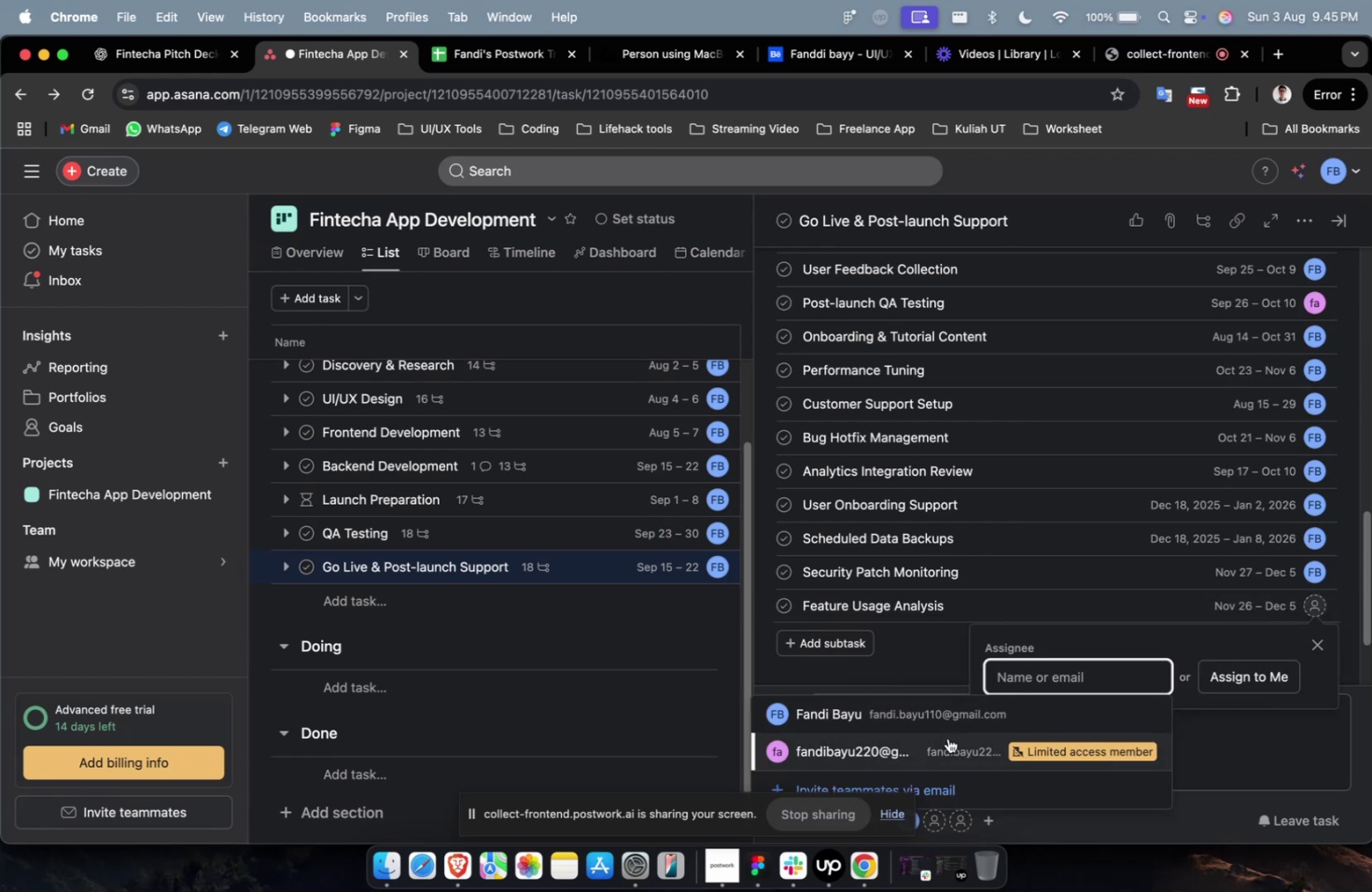 
left_click([946, 740])
 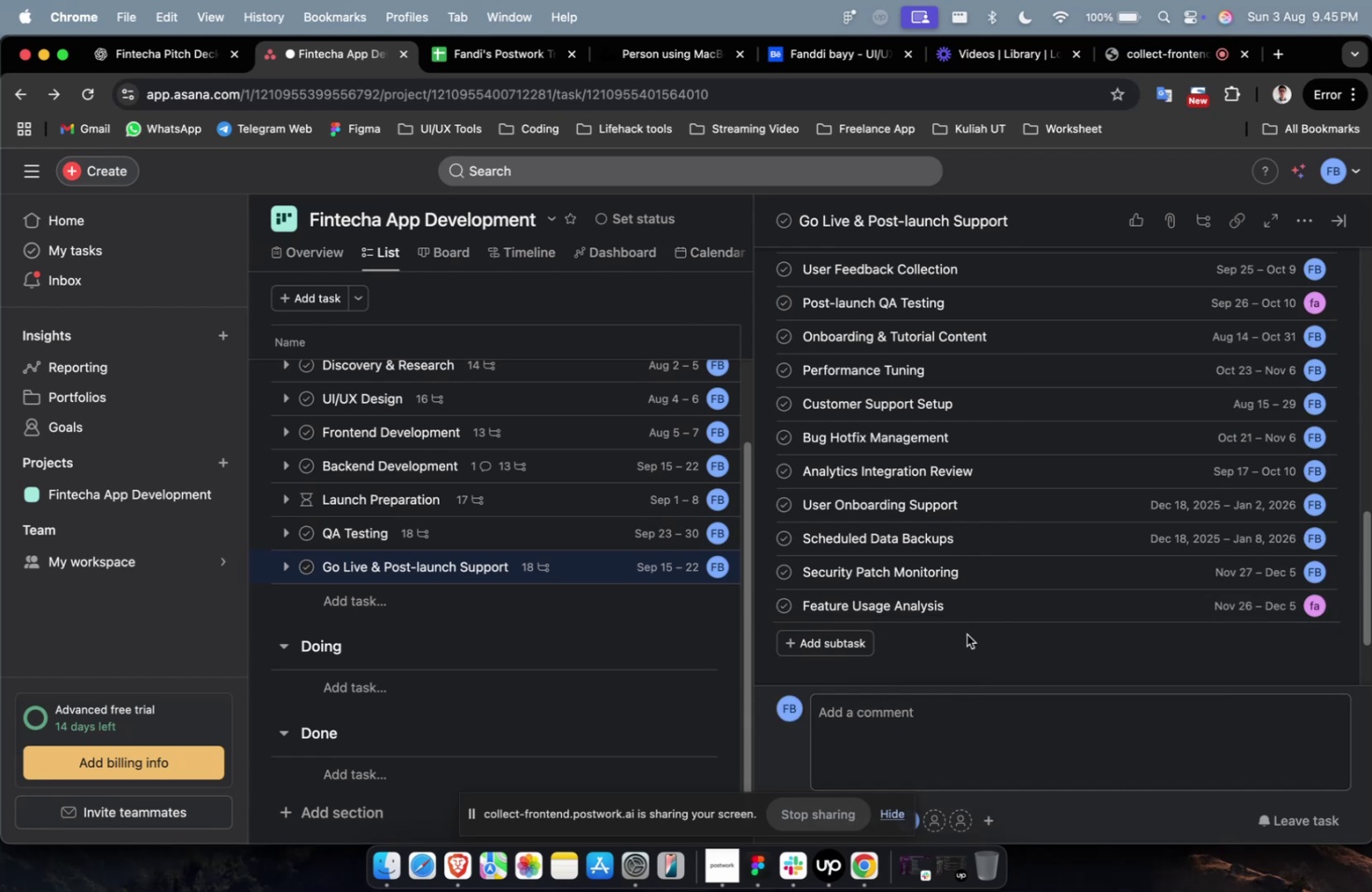 
scroll: coordinate [985, 610], scroll_direction: none, amount: 0.0
 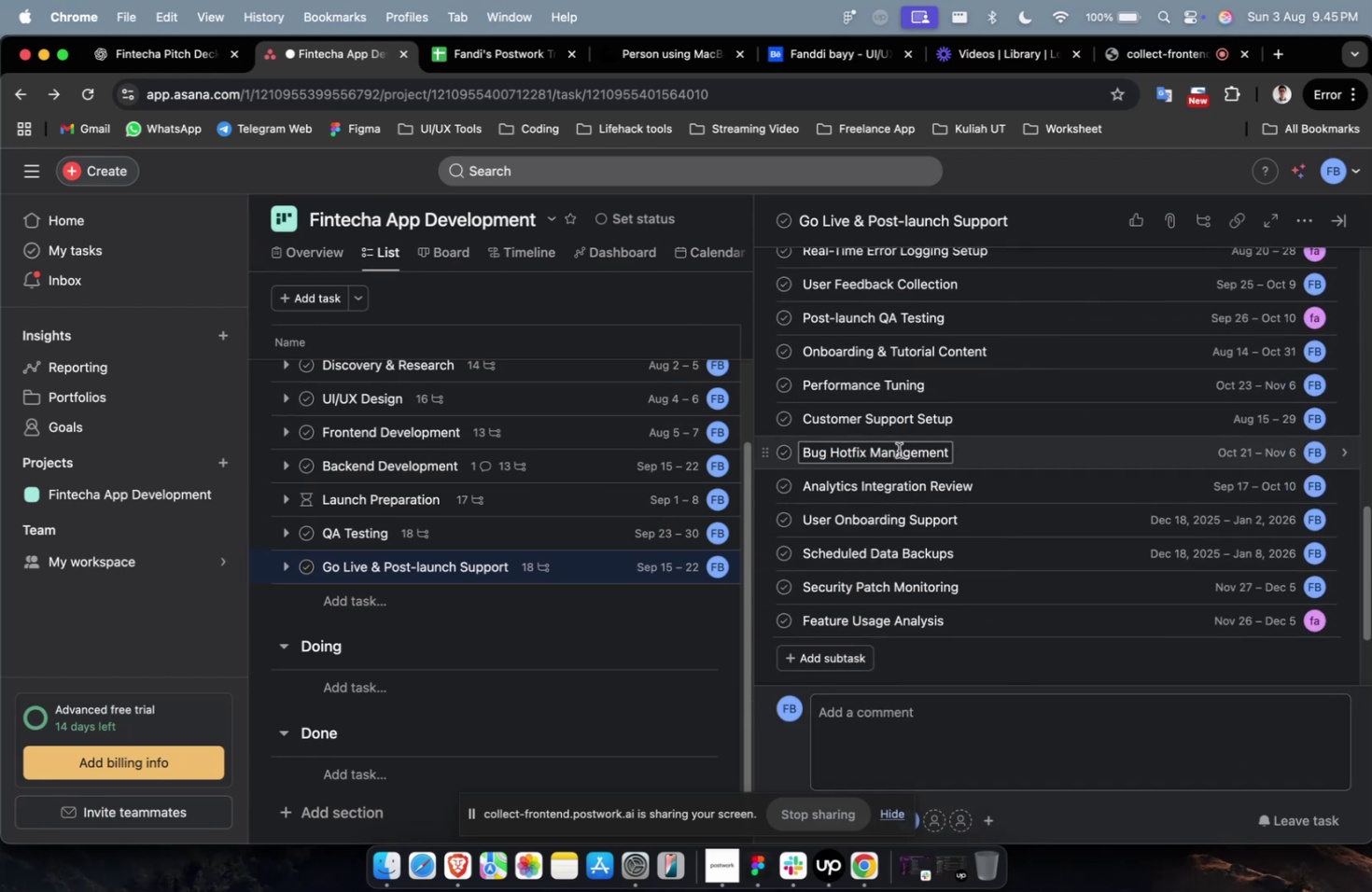 
scroll: coordinate [898, 450], scroll_direction: down, amount: 13.0
 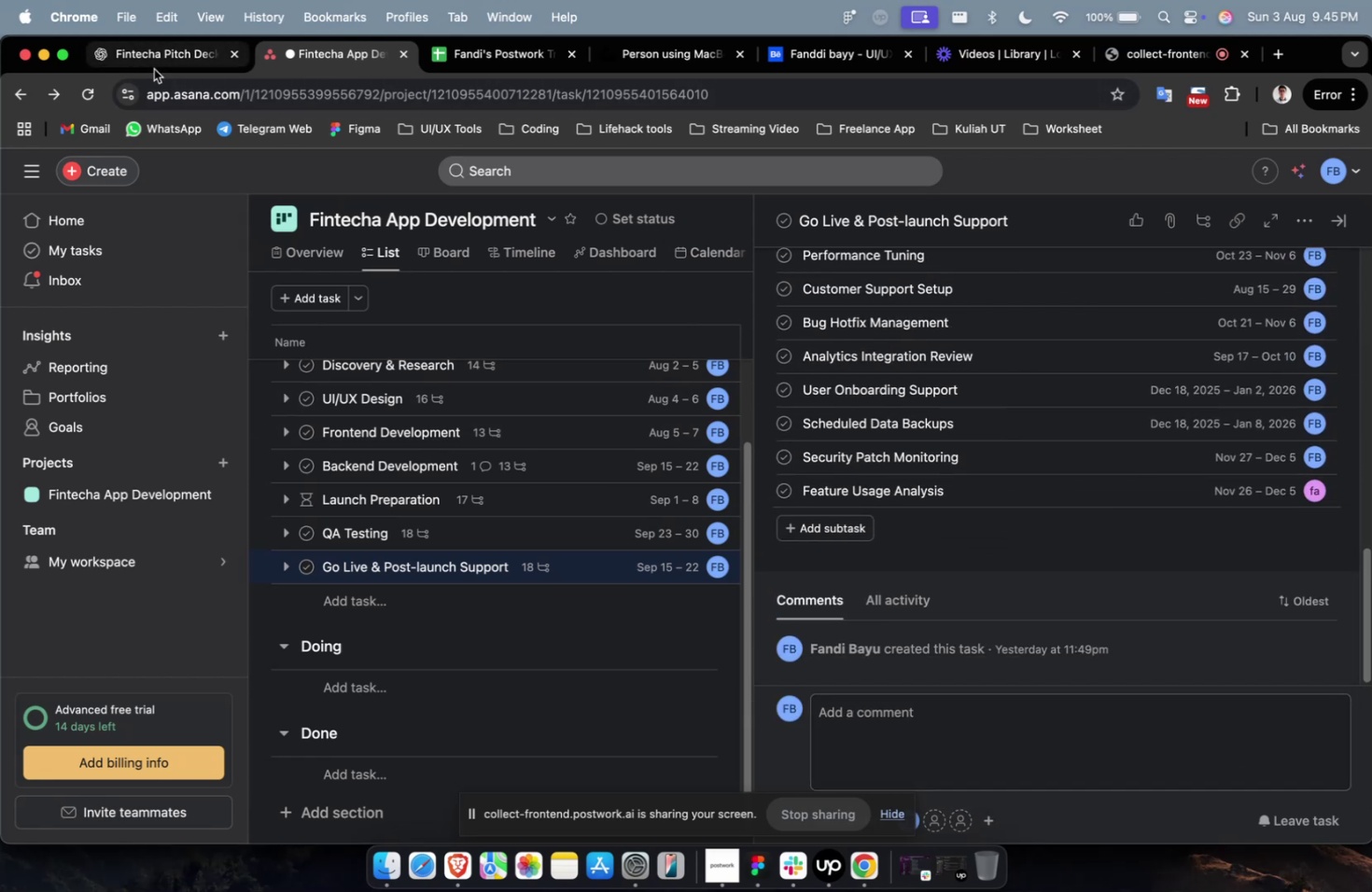 
scroll: coordinate [843, 325], scroll_direction: up, amount: 19.0
 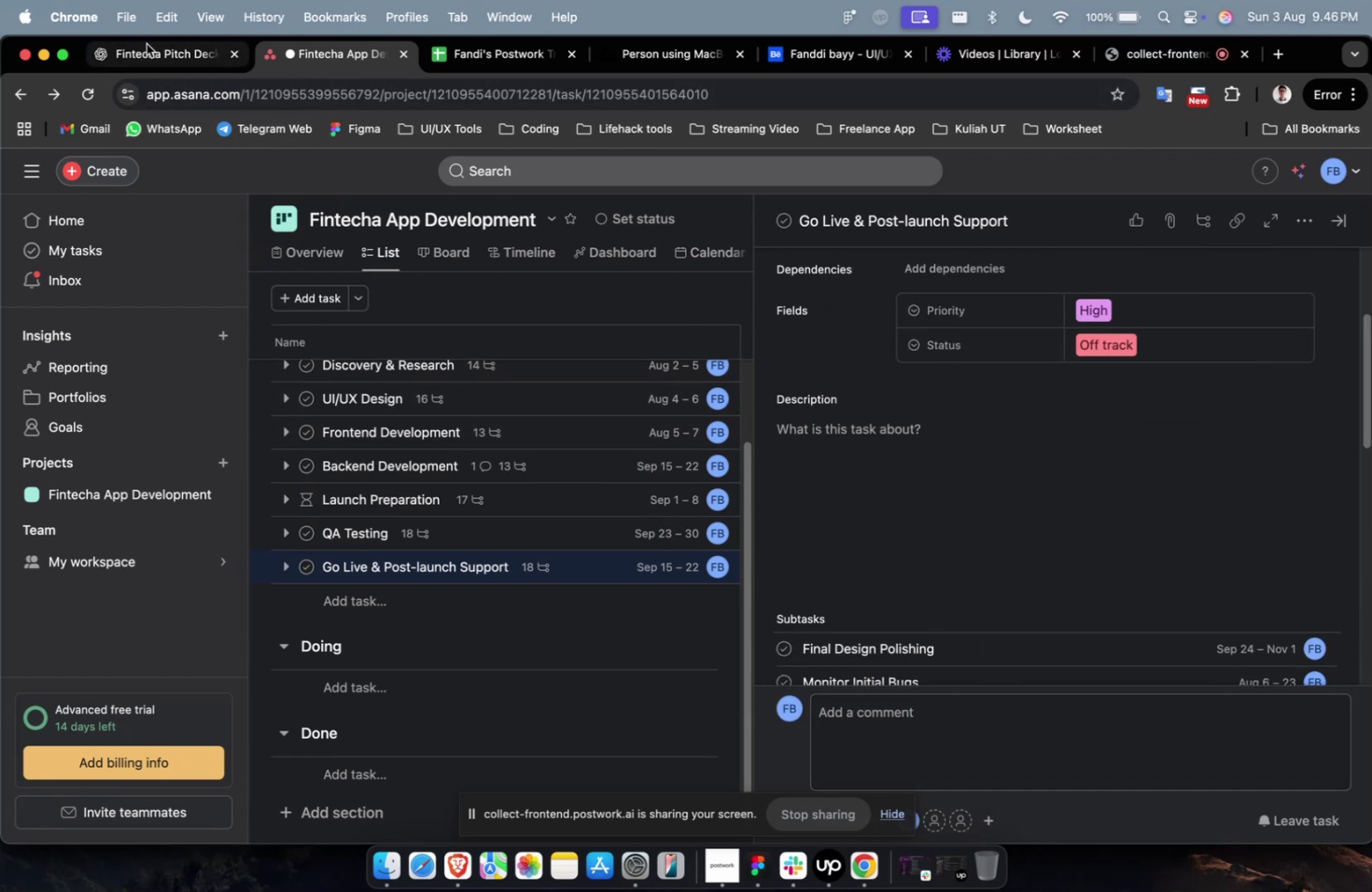 
left_click([147, 47])
 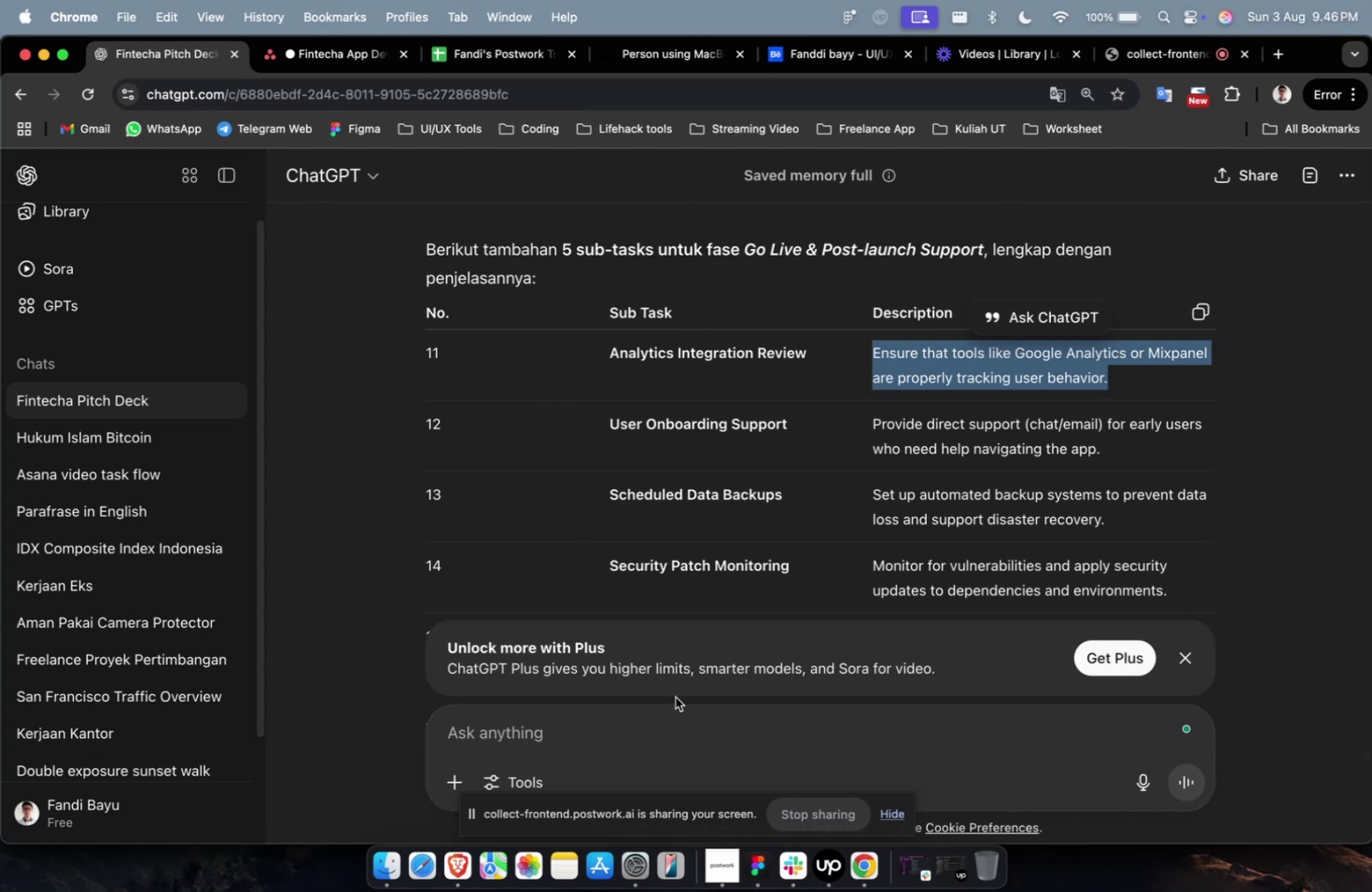 
left_click([672, 714])
 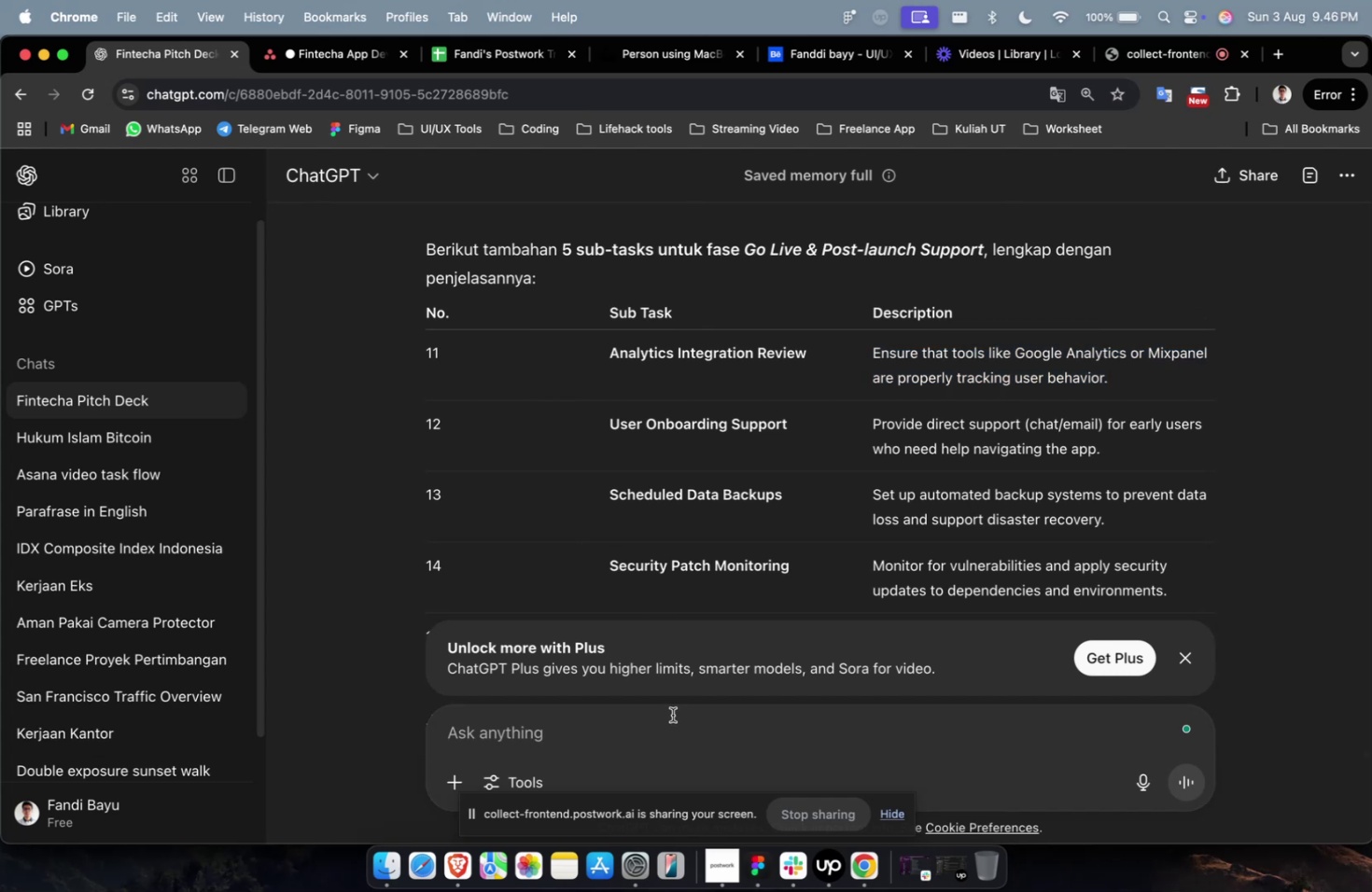 
type(buatkan description untuk ini)
 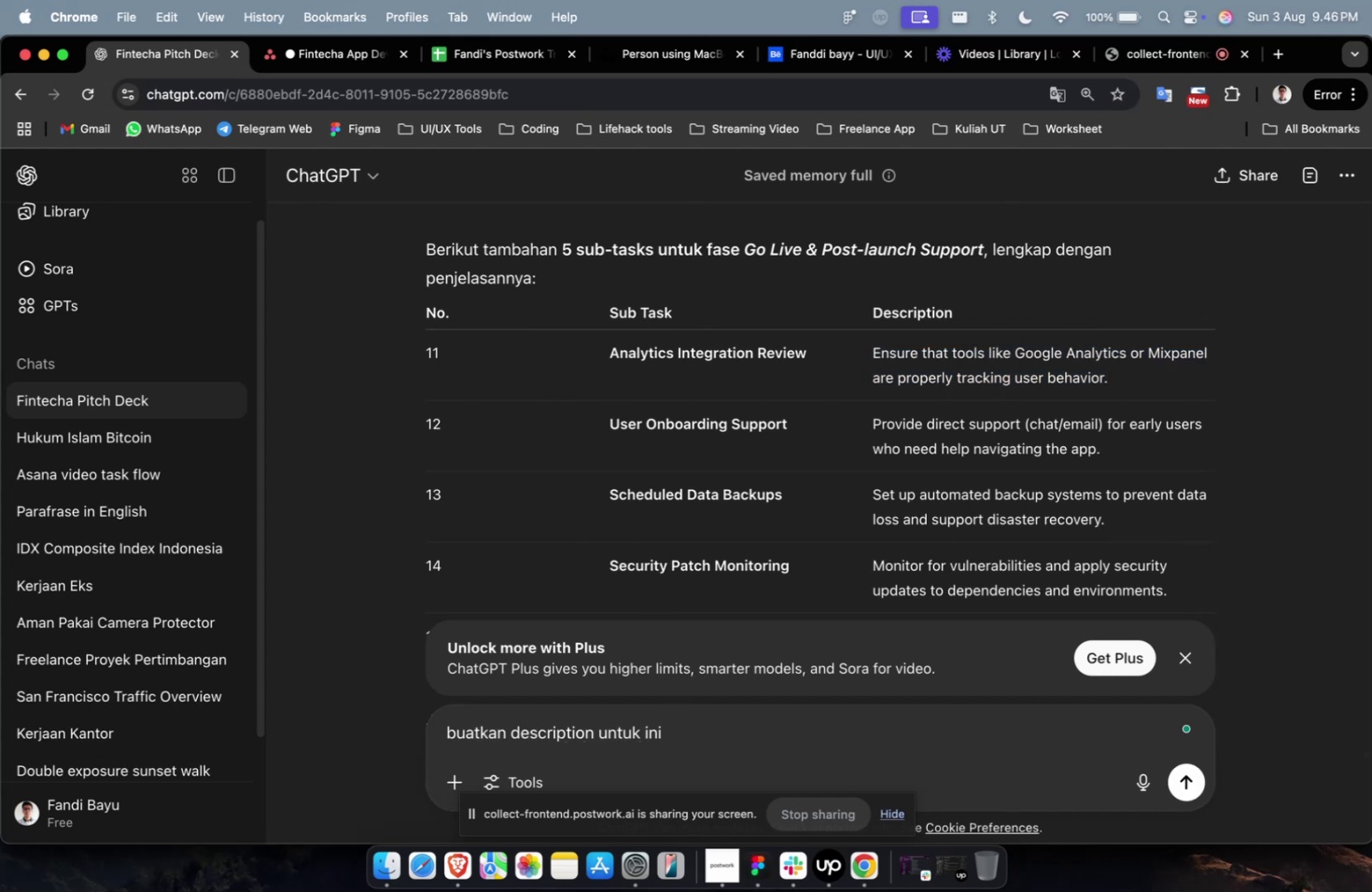 
key(Enter)
 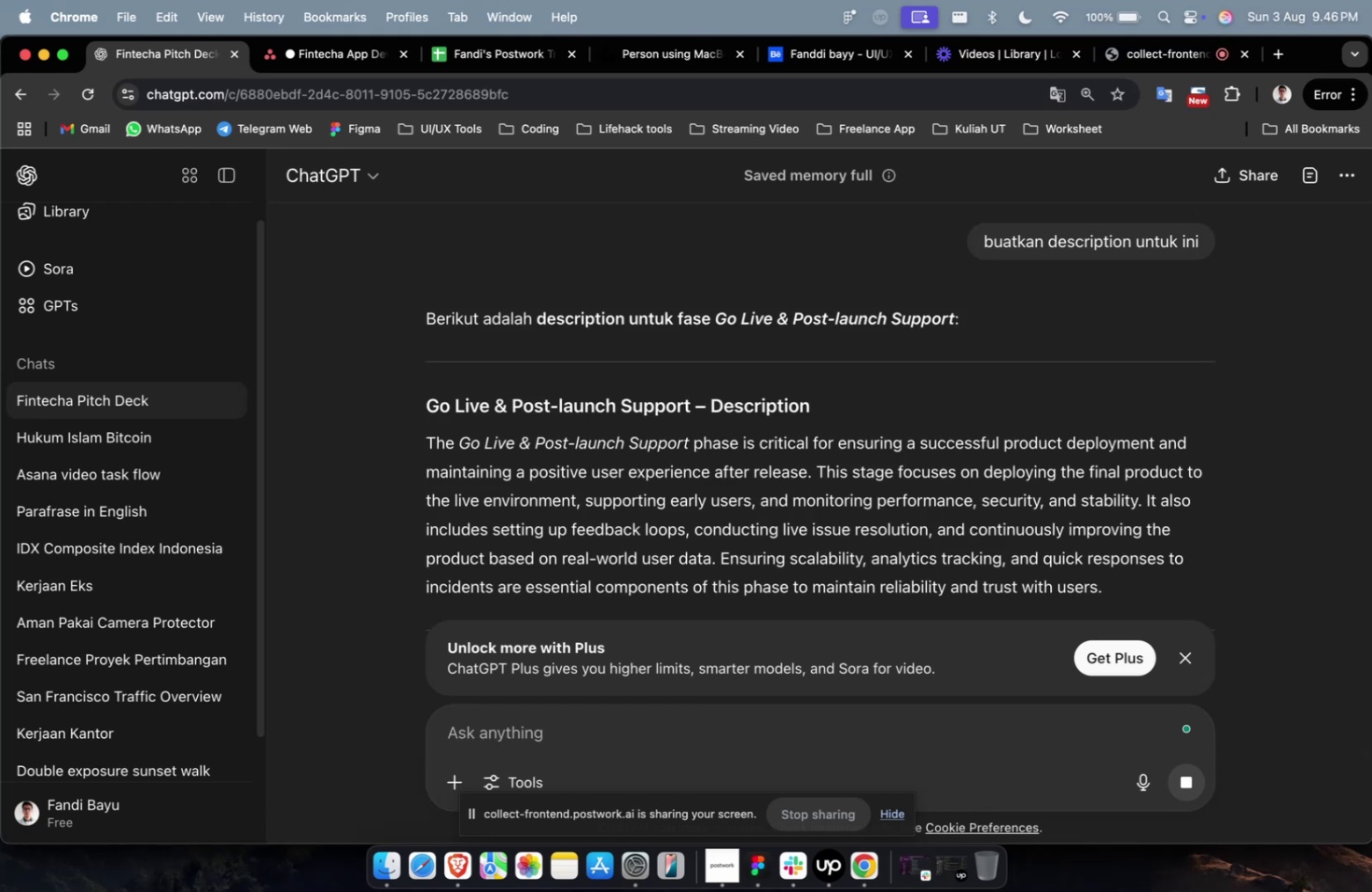 
wait(17.09)
 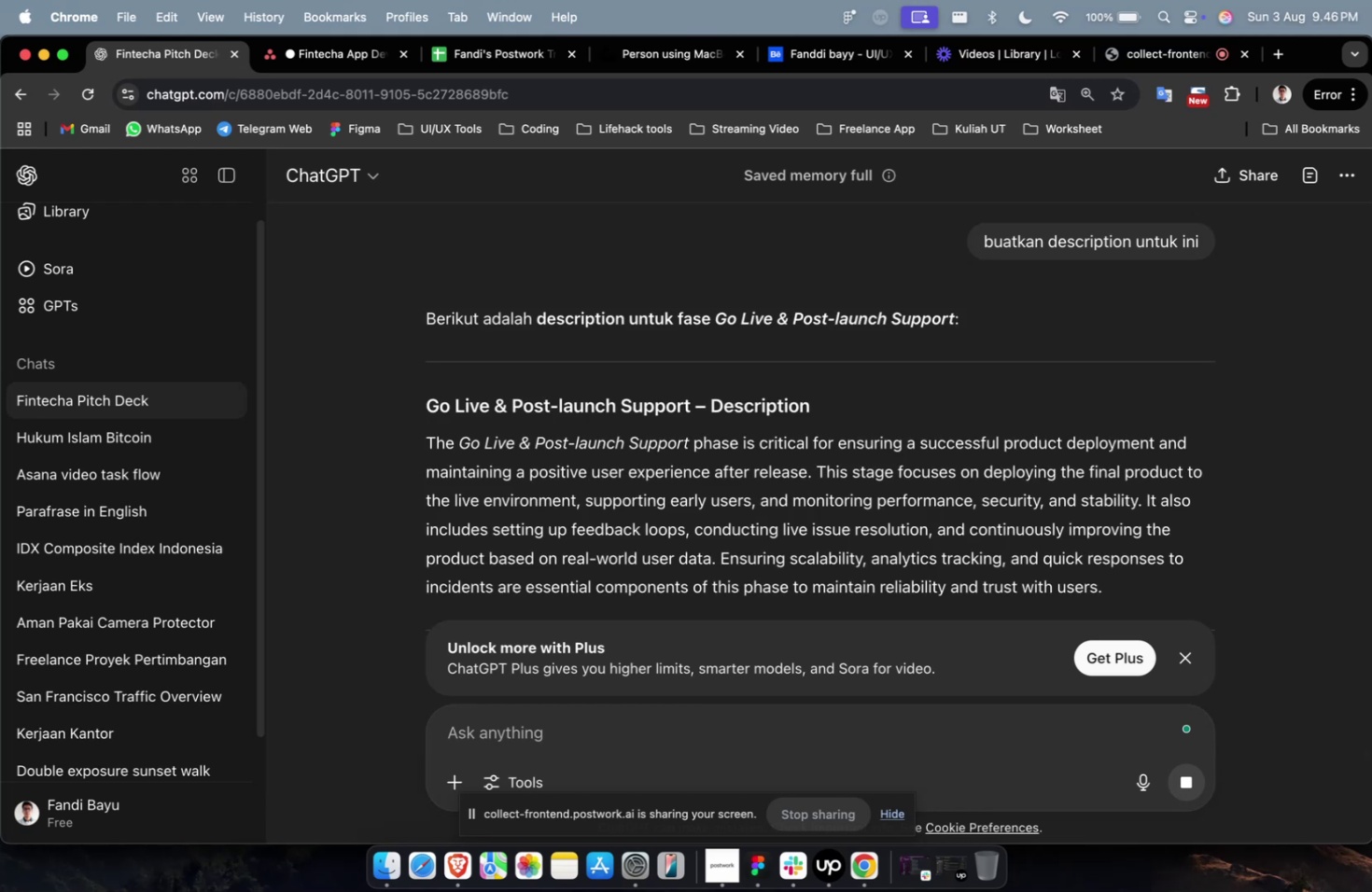 
scroll: coordinate [695, 341], scroll_direction: down, amount: 4.0
 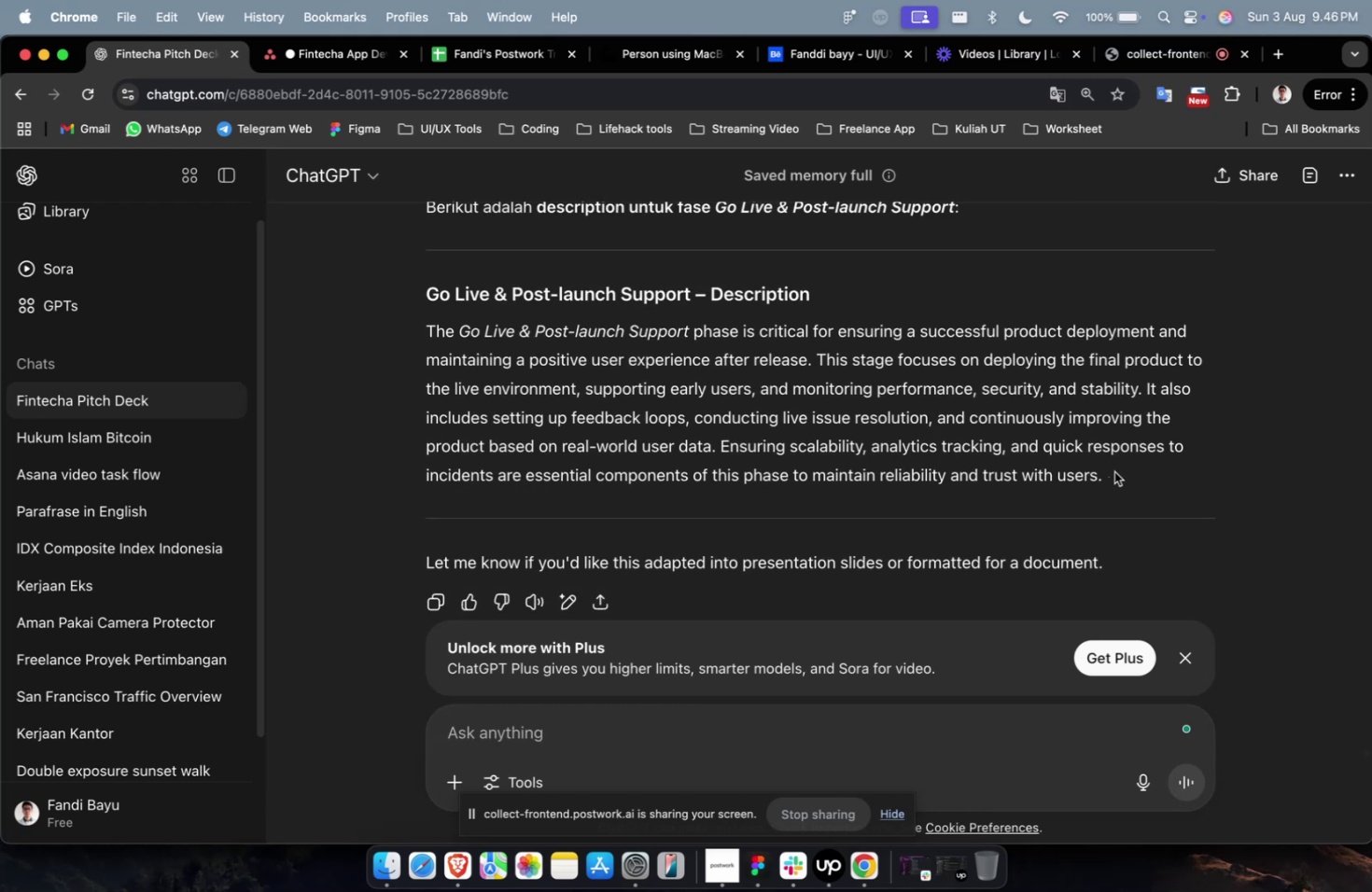 
left_click_drag(start_coordinate=[1113, 471], to_coordinate=[414, 341])
 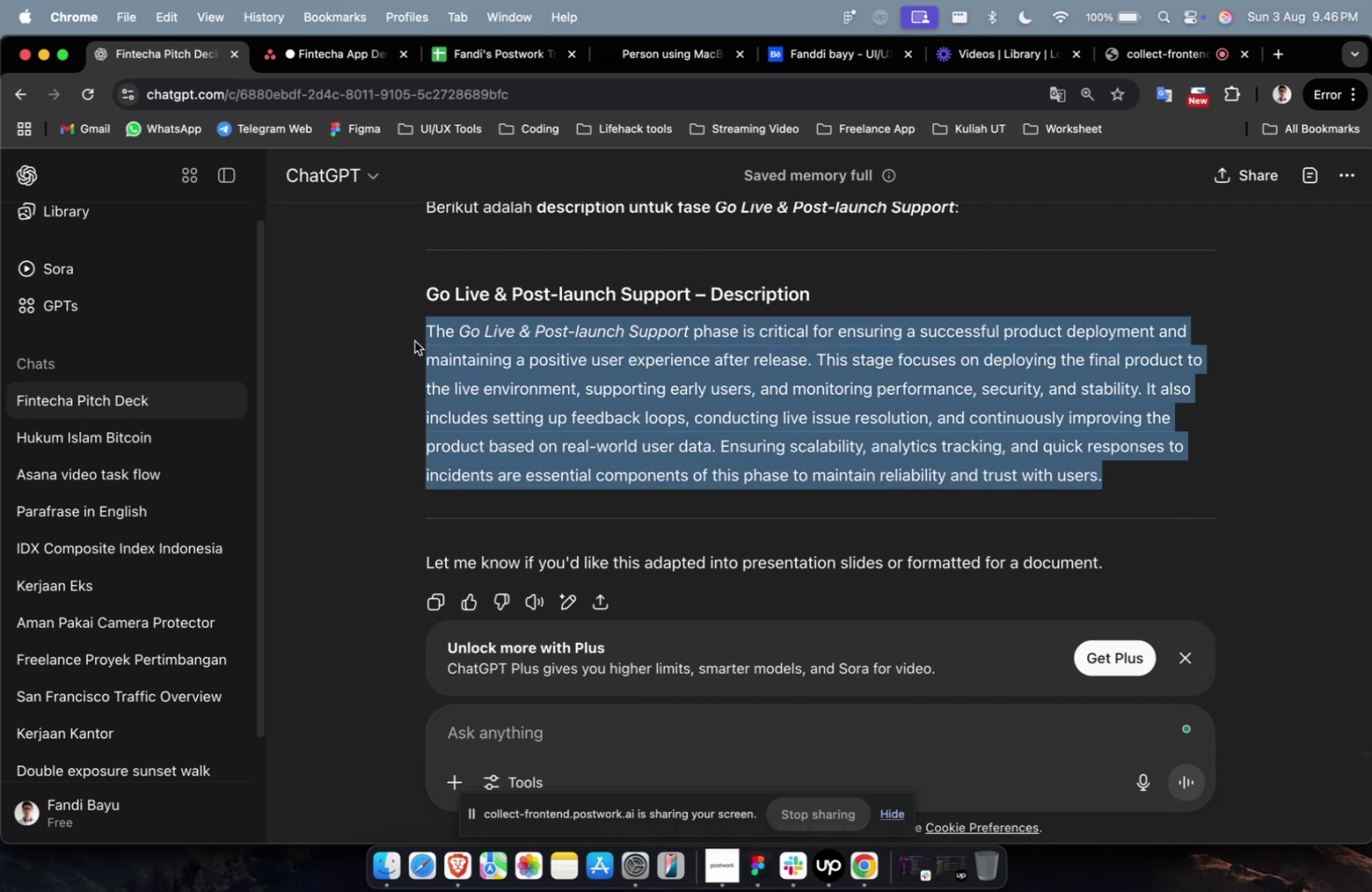 
key(Meta+C)
 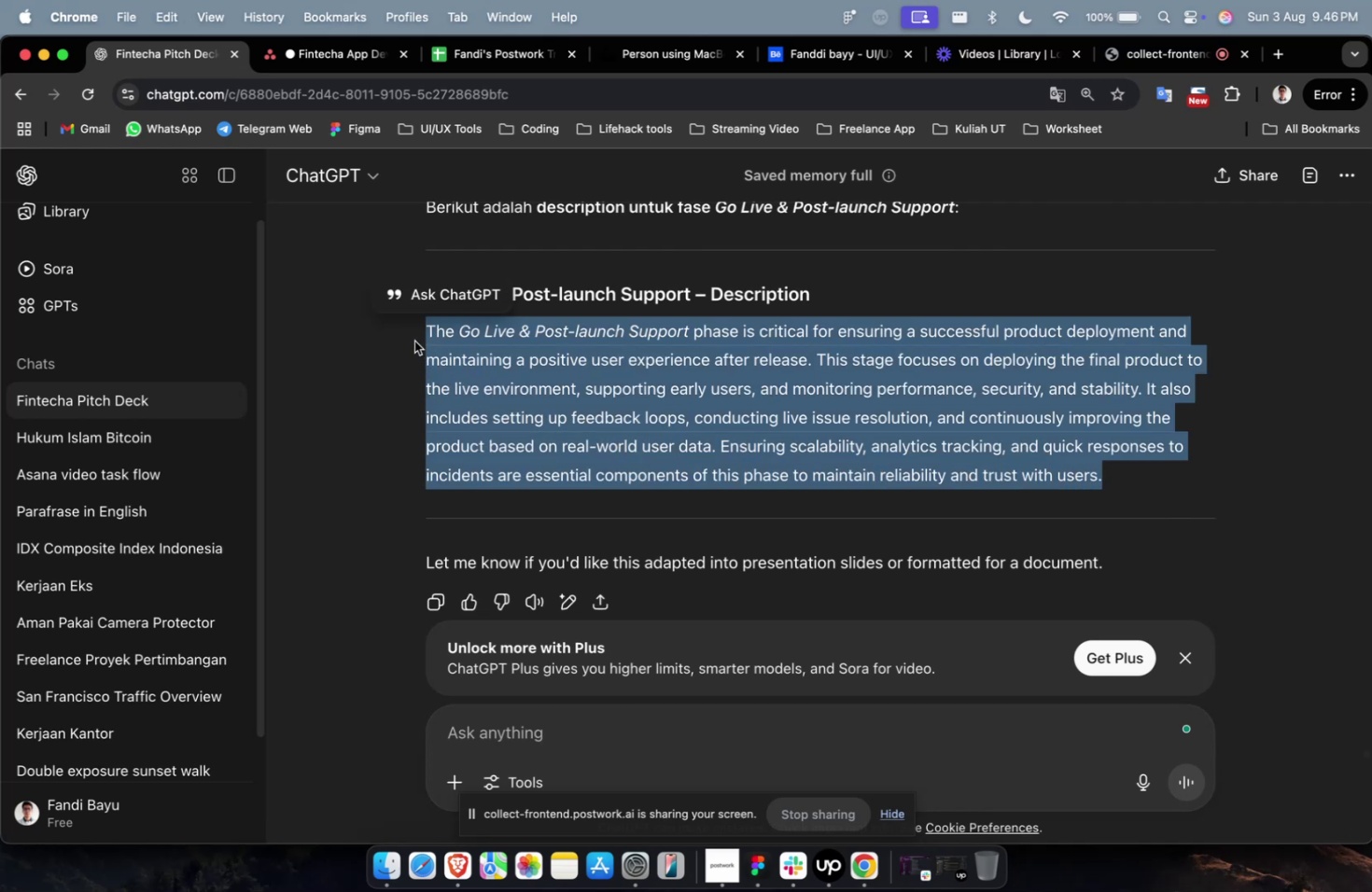 
key(Meta+C)
 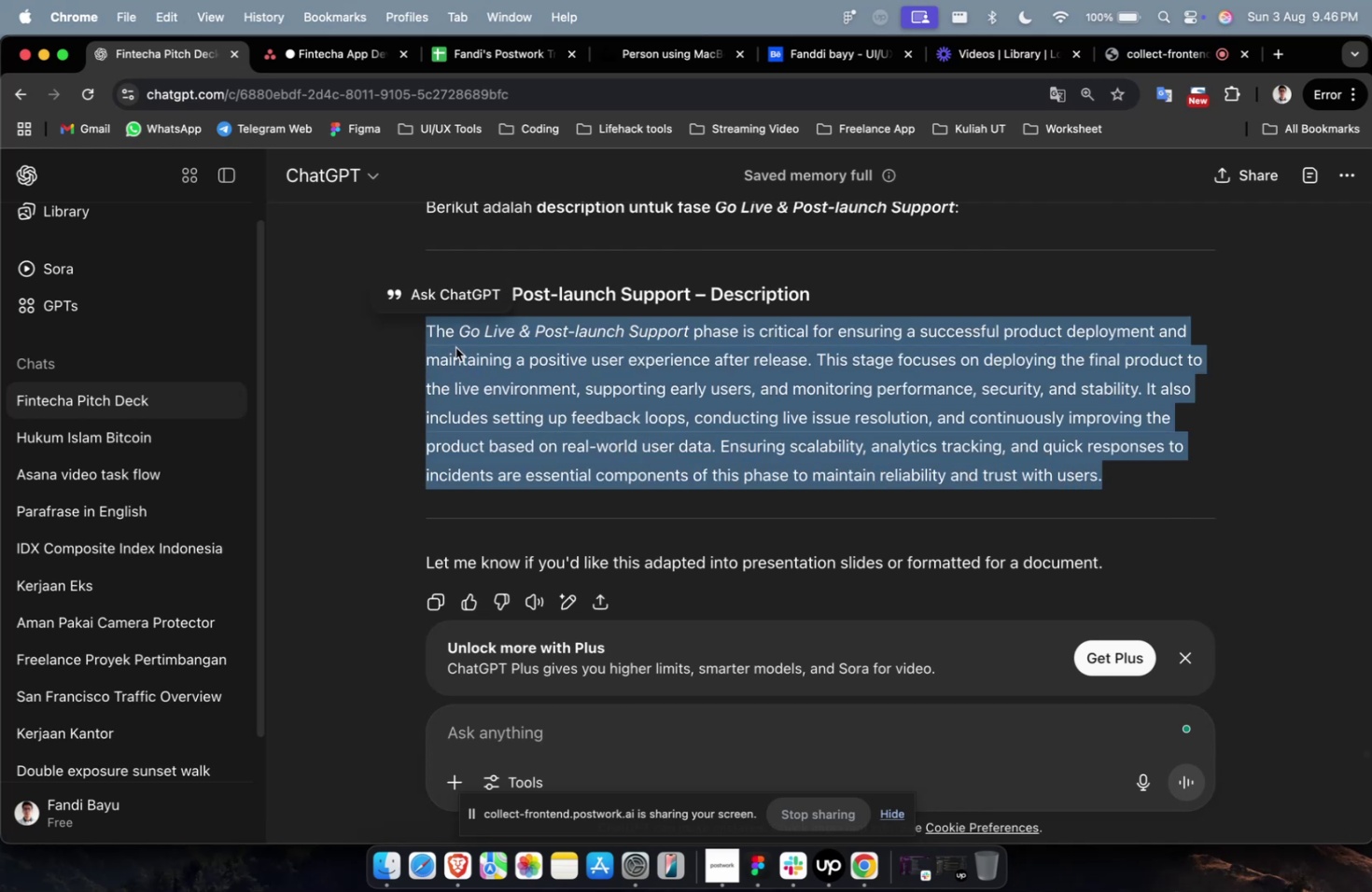 
wait(8.64)
 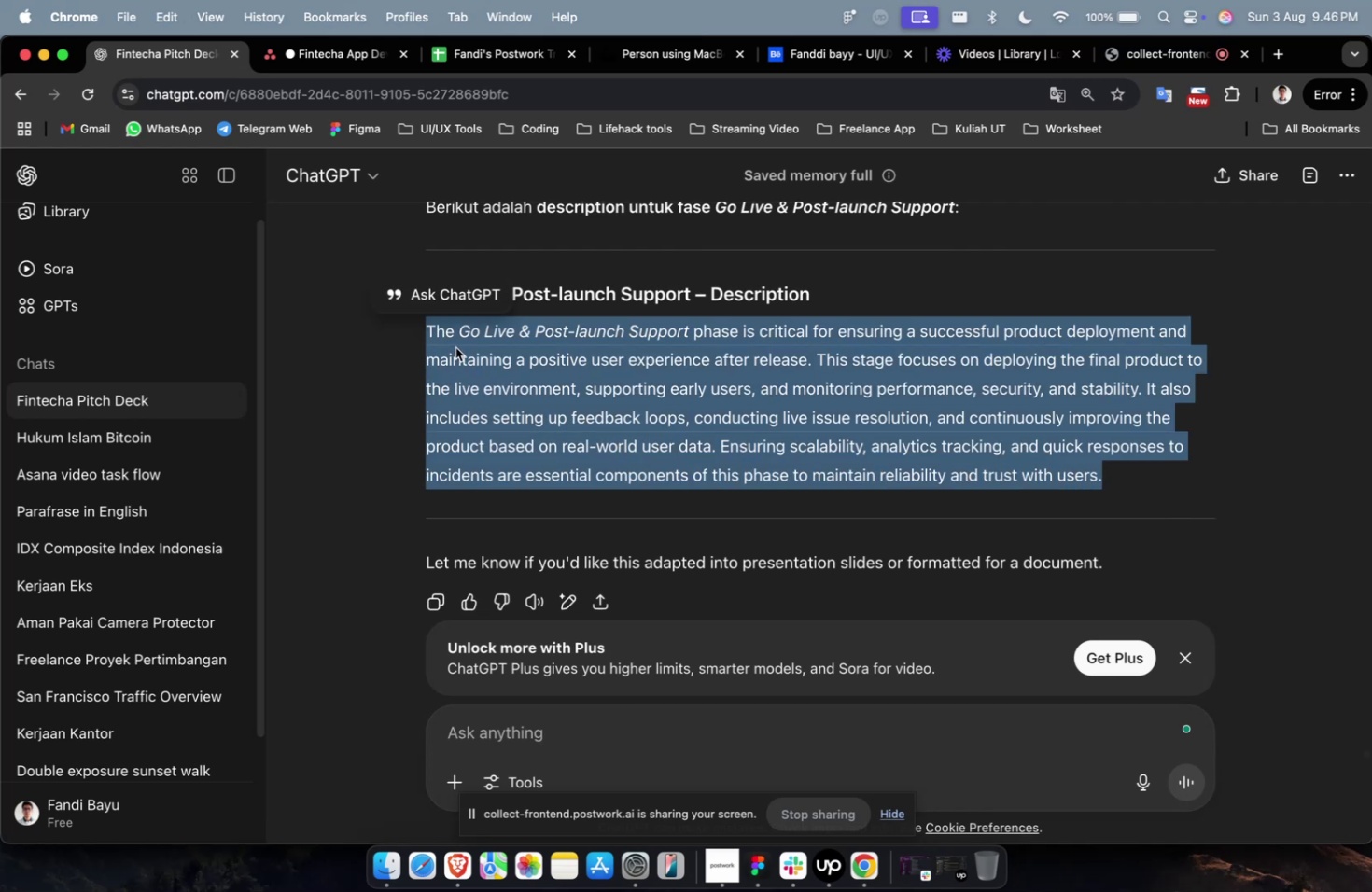 
left_click([833, 499])
 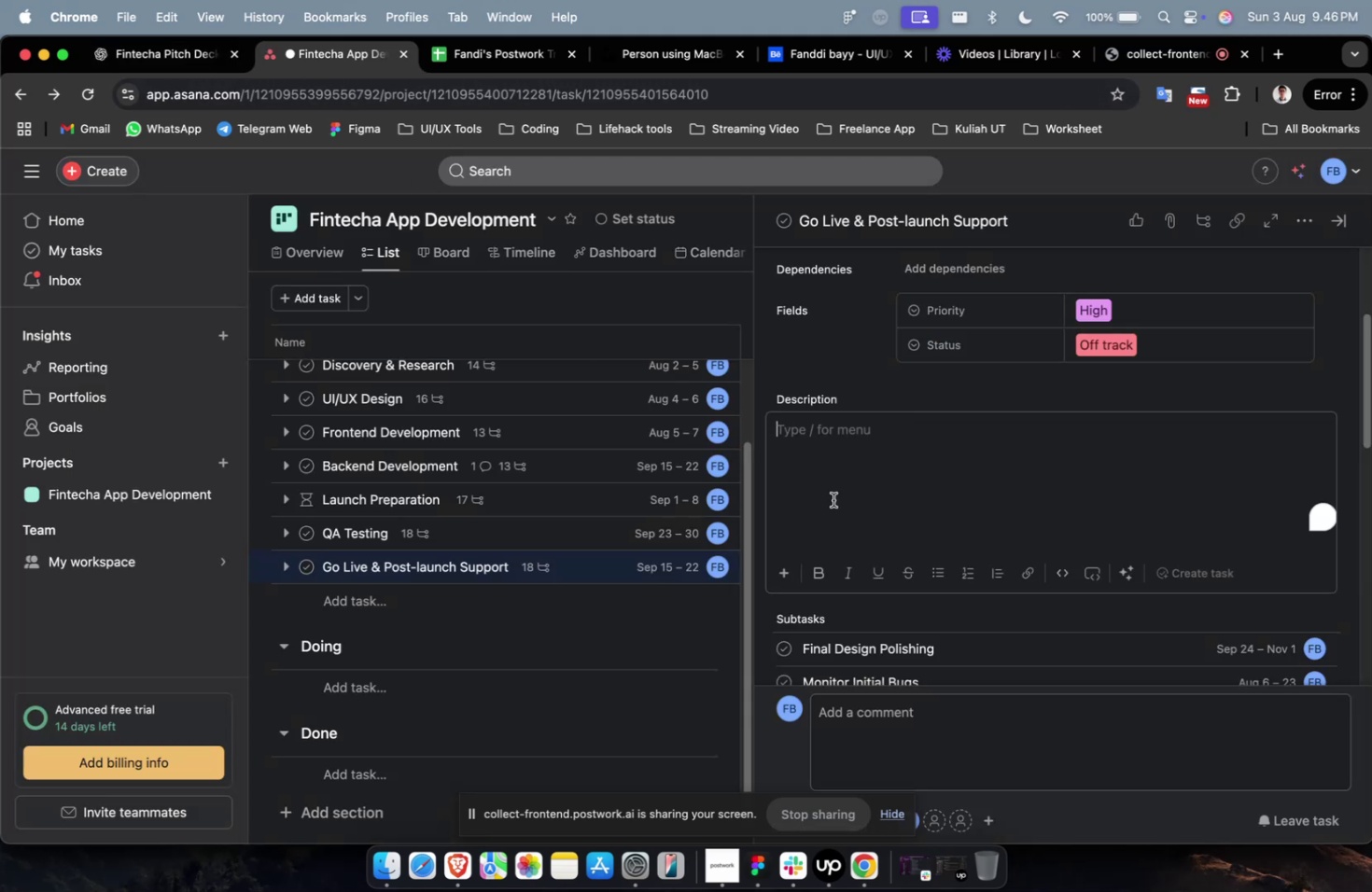 
key(Meta+V)
 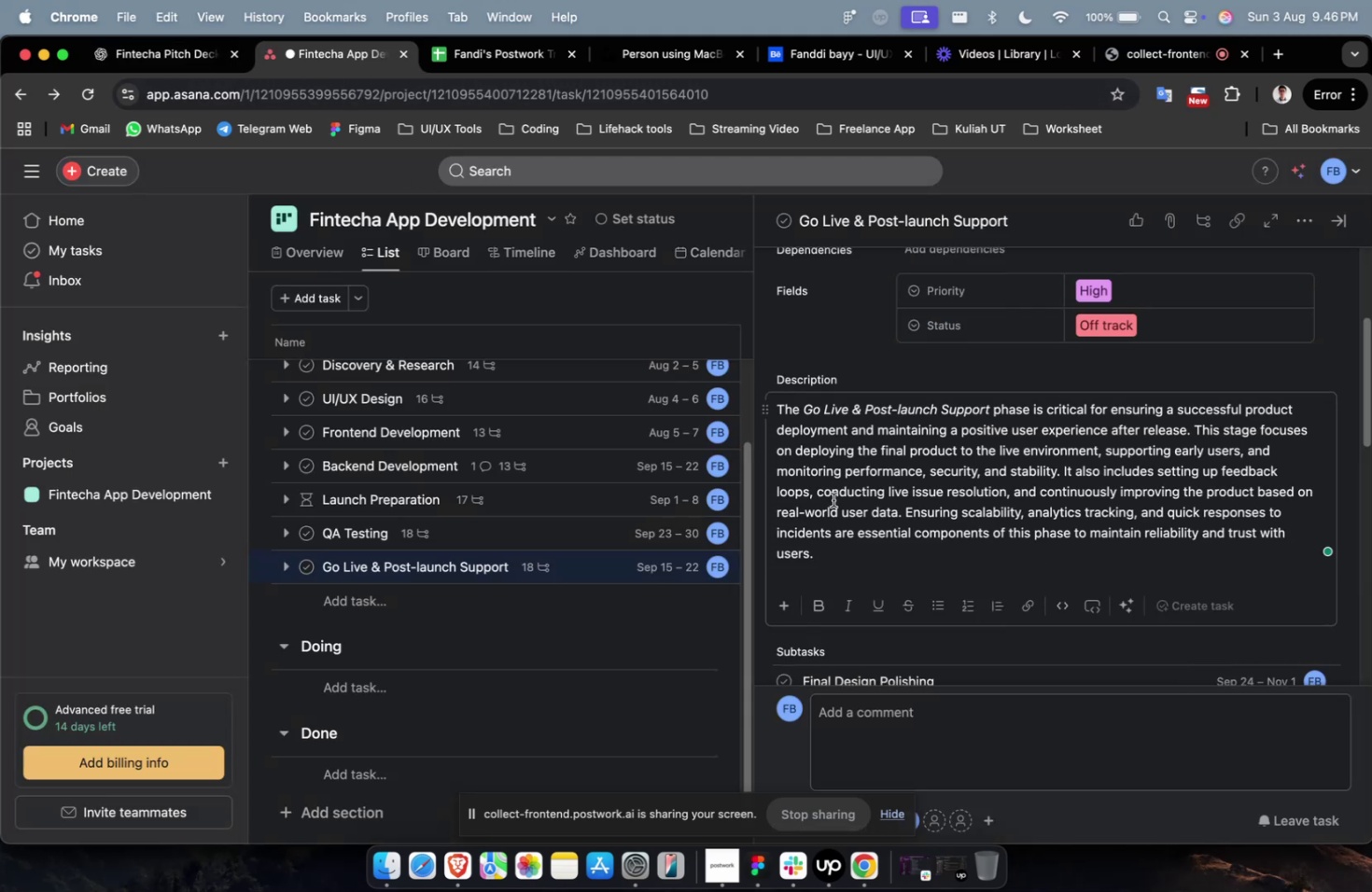 
wait(6.02)
 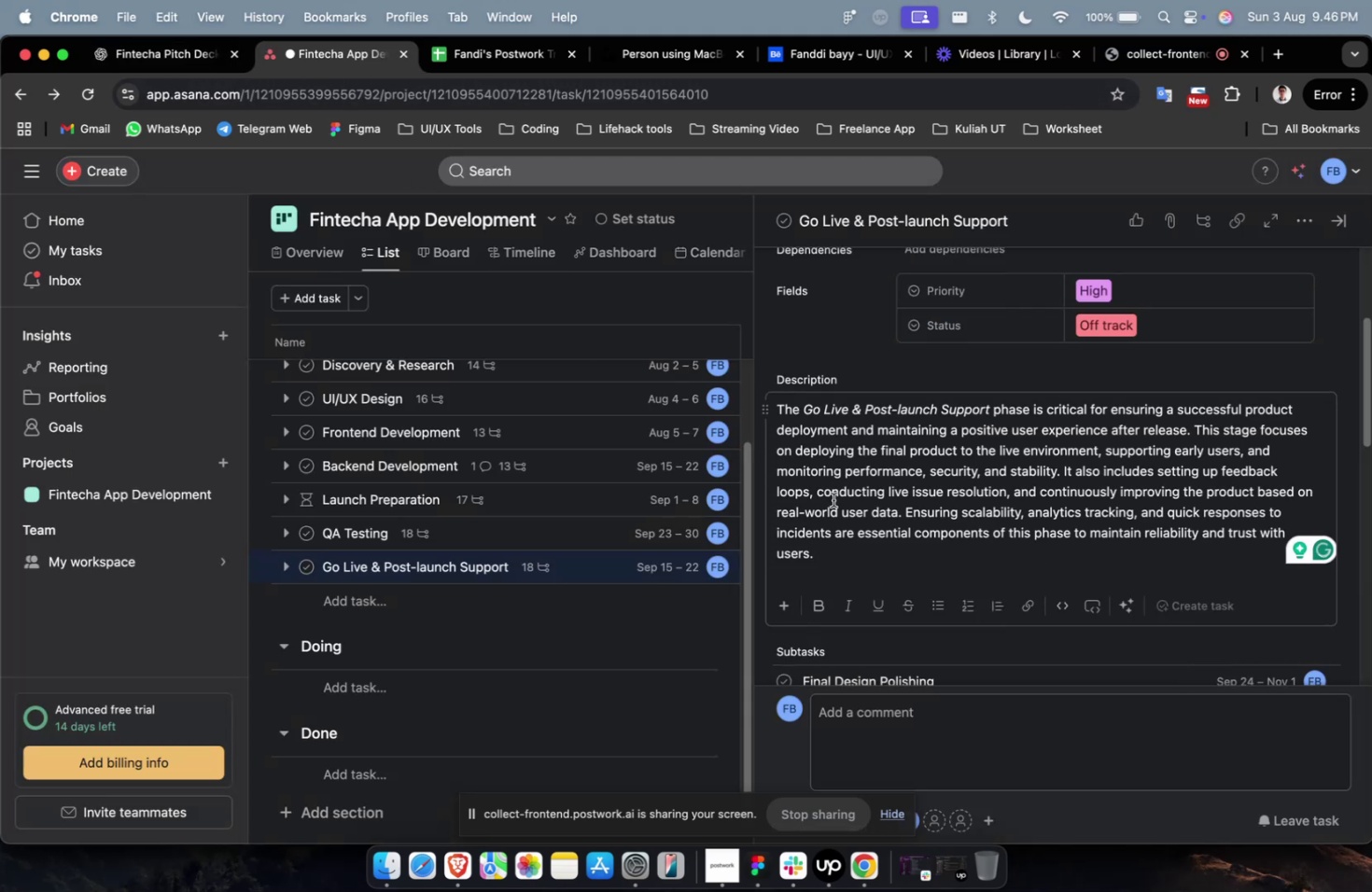 
scroll: coordinate [888, 558], scroll_direction: down, amount: 19.0
 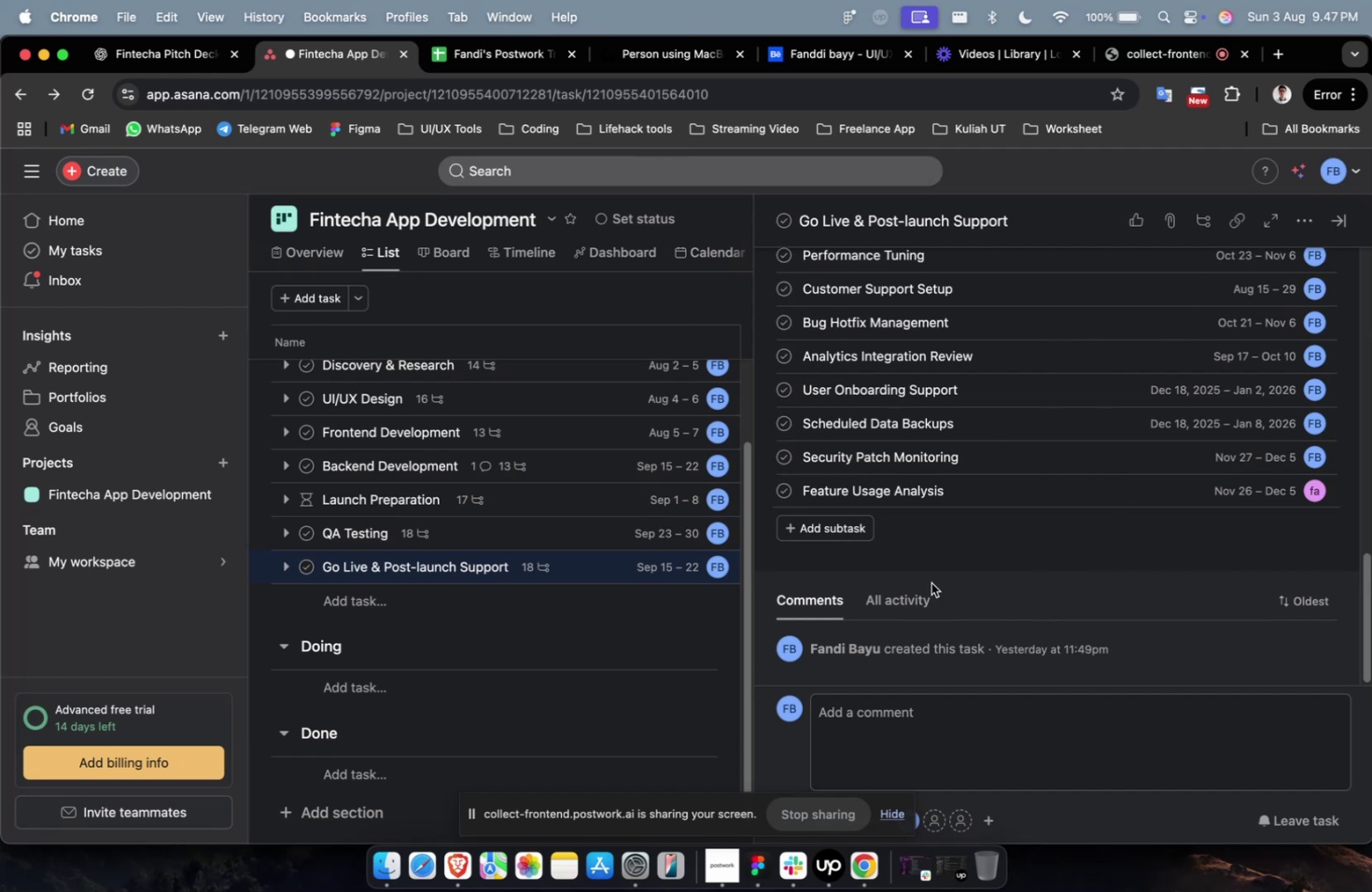 
wait(6.62)
 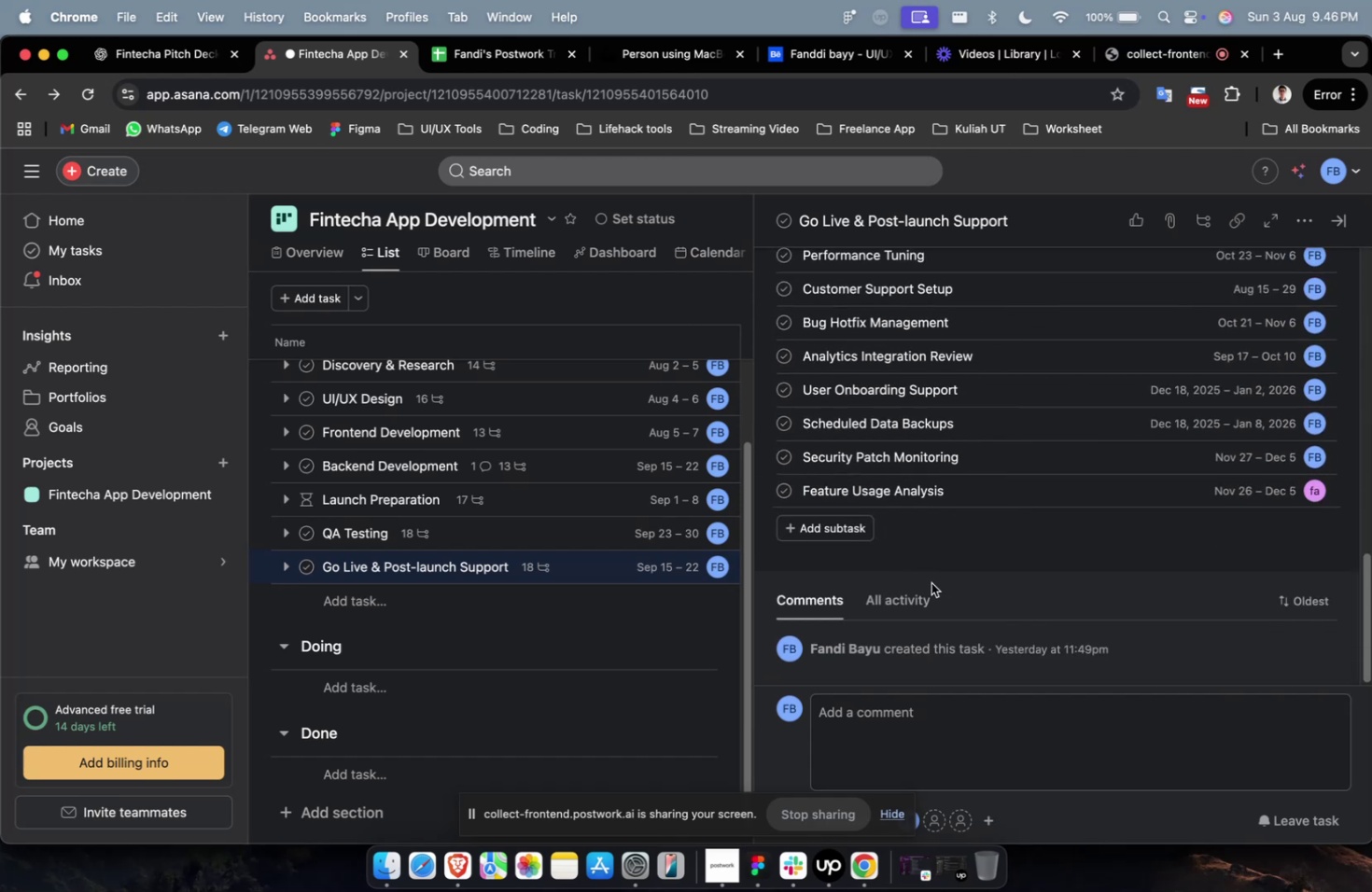 
scroll: coordinate [931, 582], scroll_direction: down, amount: 2.0
 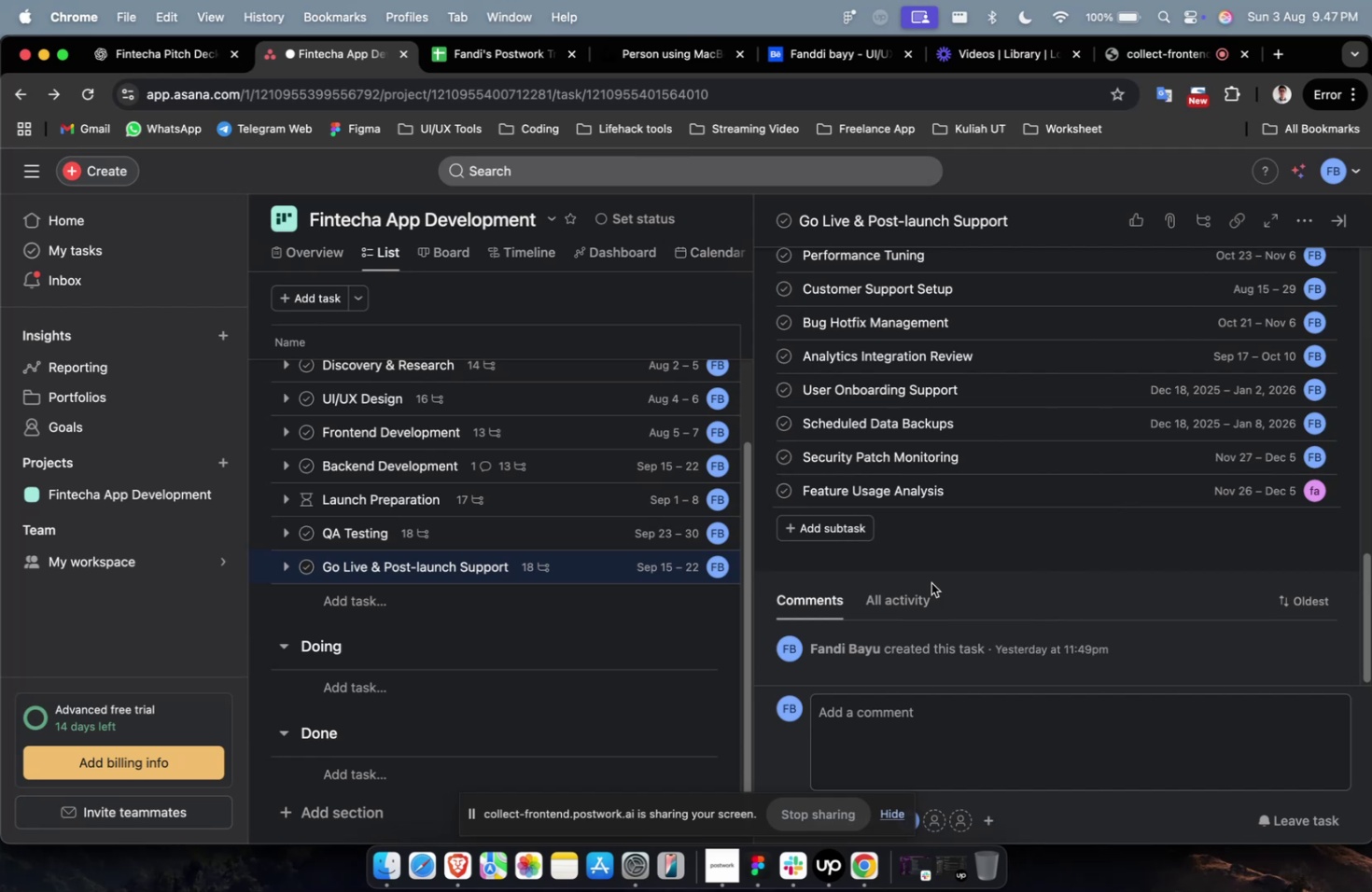 
wait(11.0)
 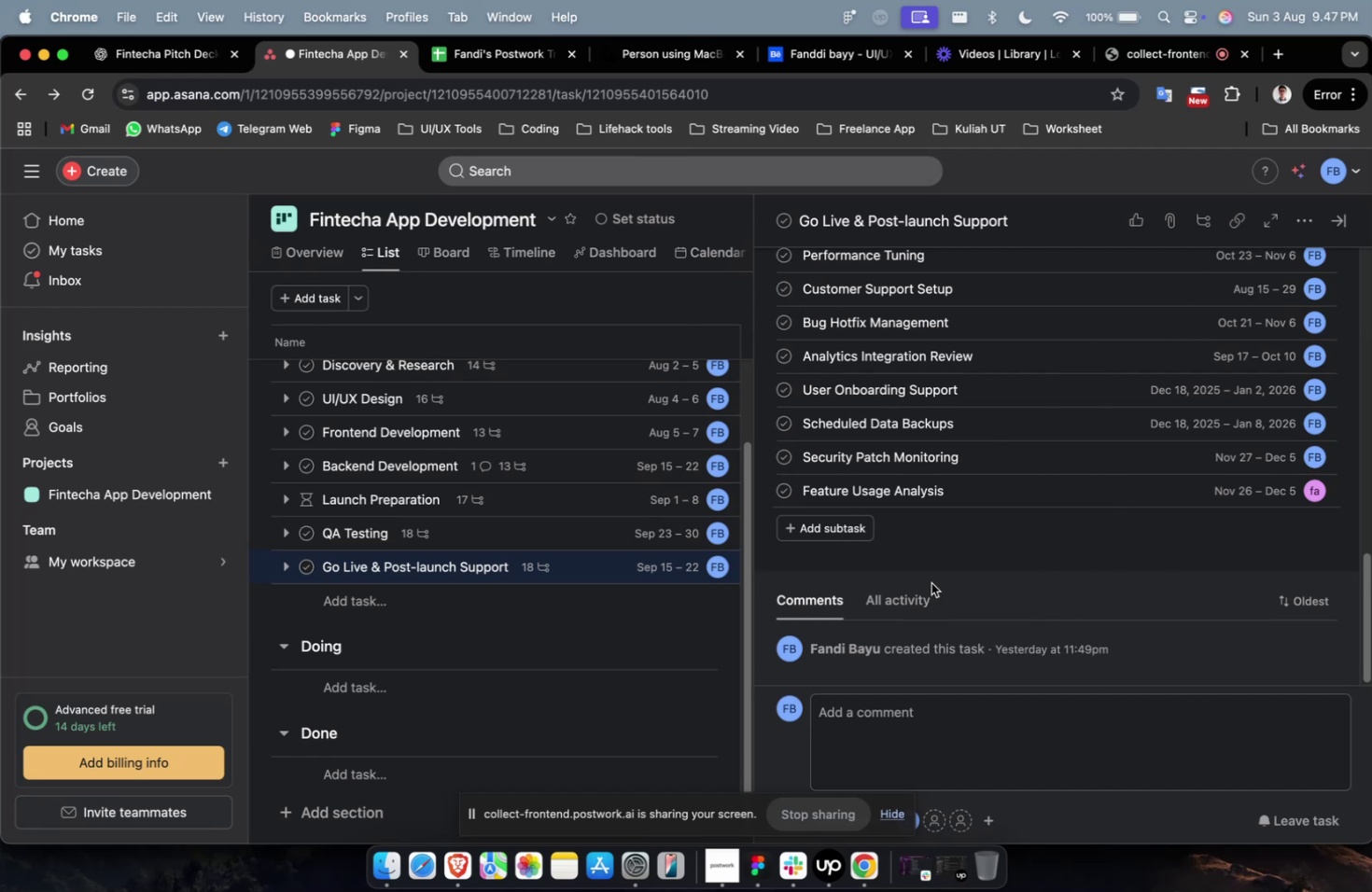 
scroll: coordinate [931, 582], scroll_direction: down, amount: 2.0
 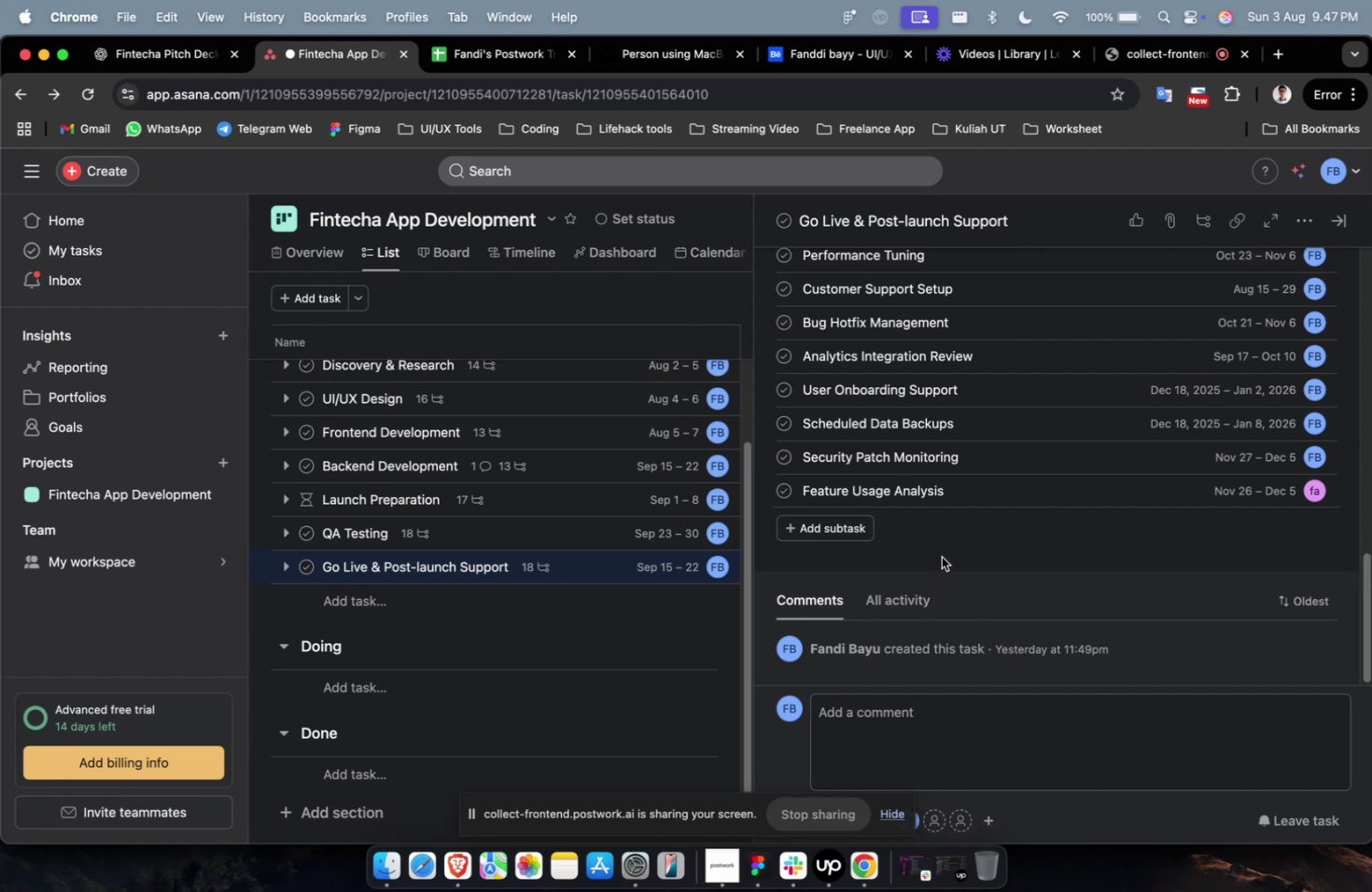 
left_click([941, 556])
 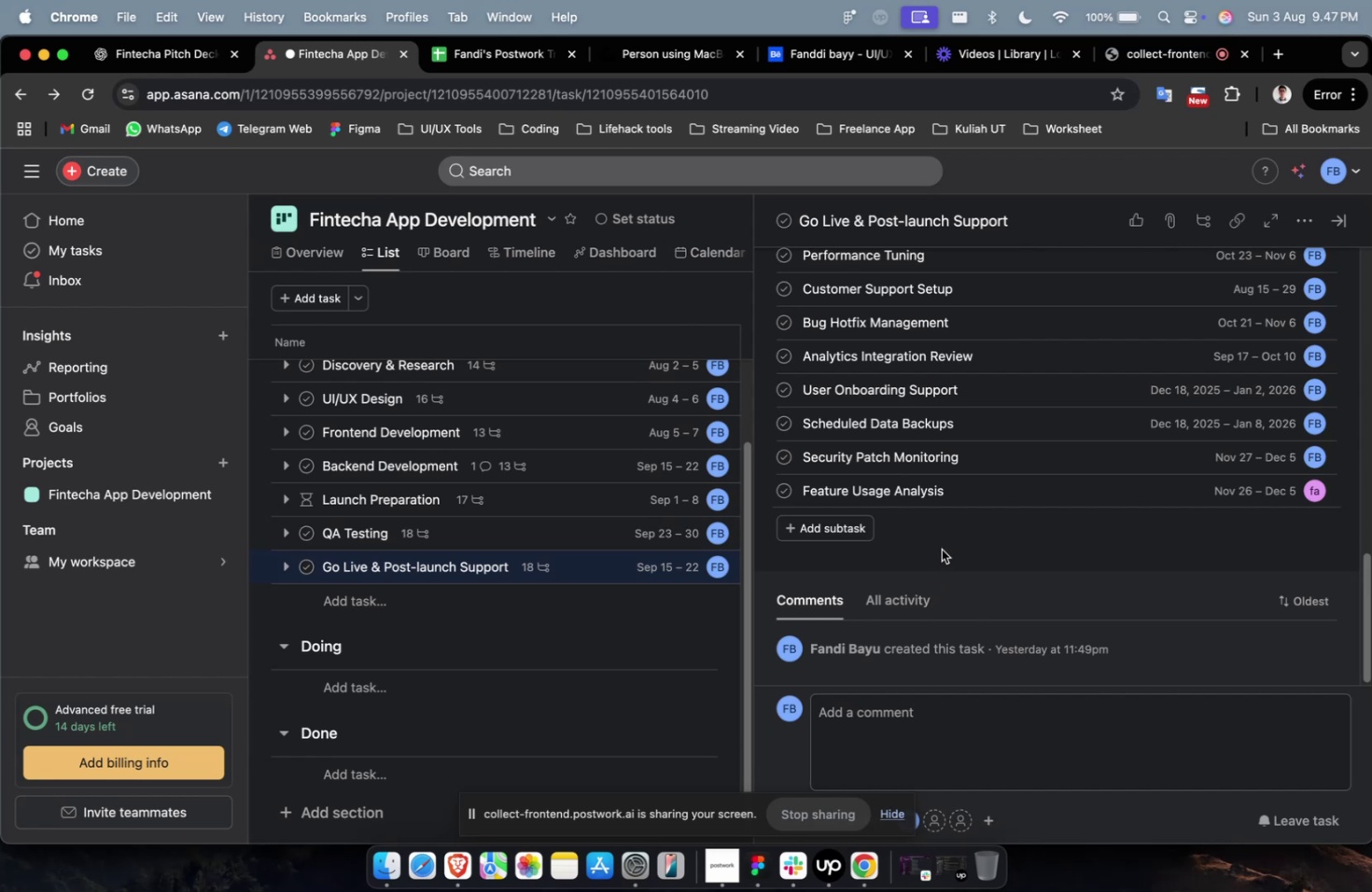 
scroll: coordinate [939, 543], scroll_direction: up, amount: 8.0
 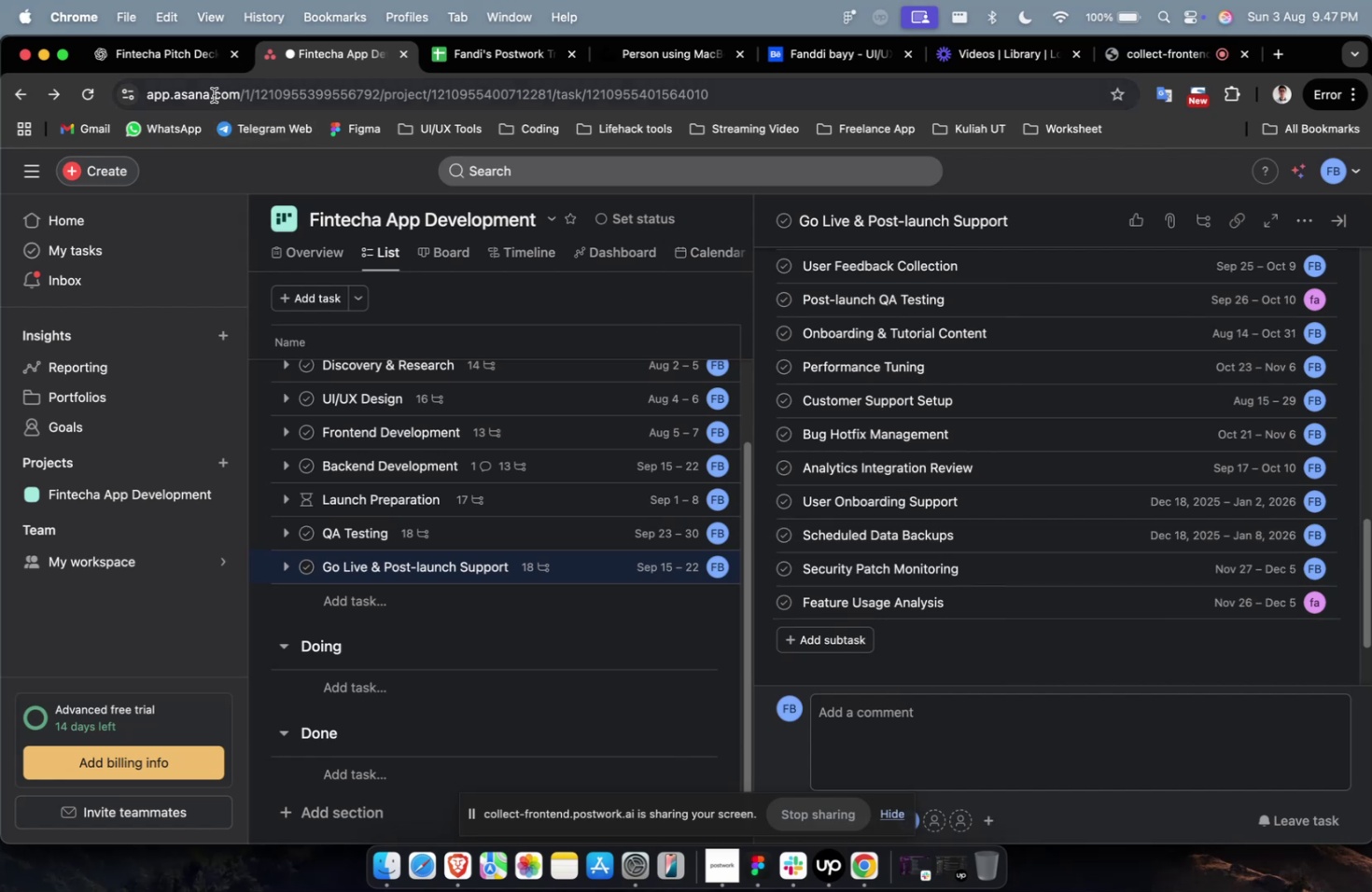 
wait(5.19)
 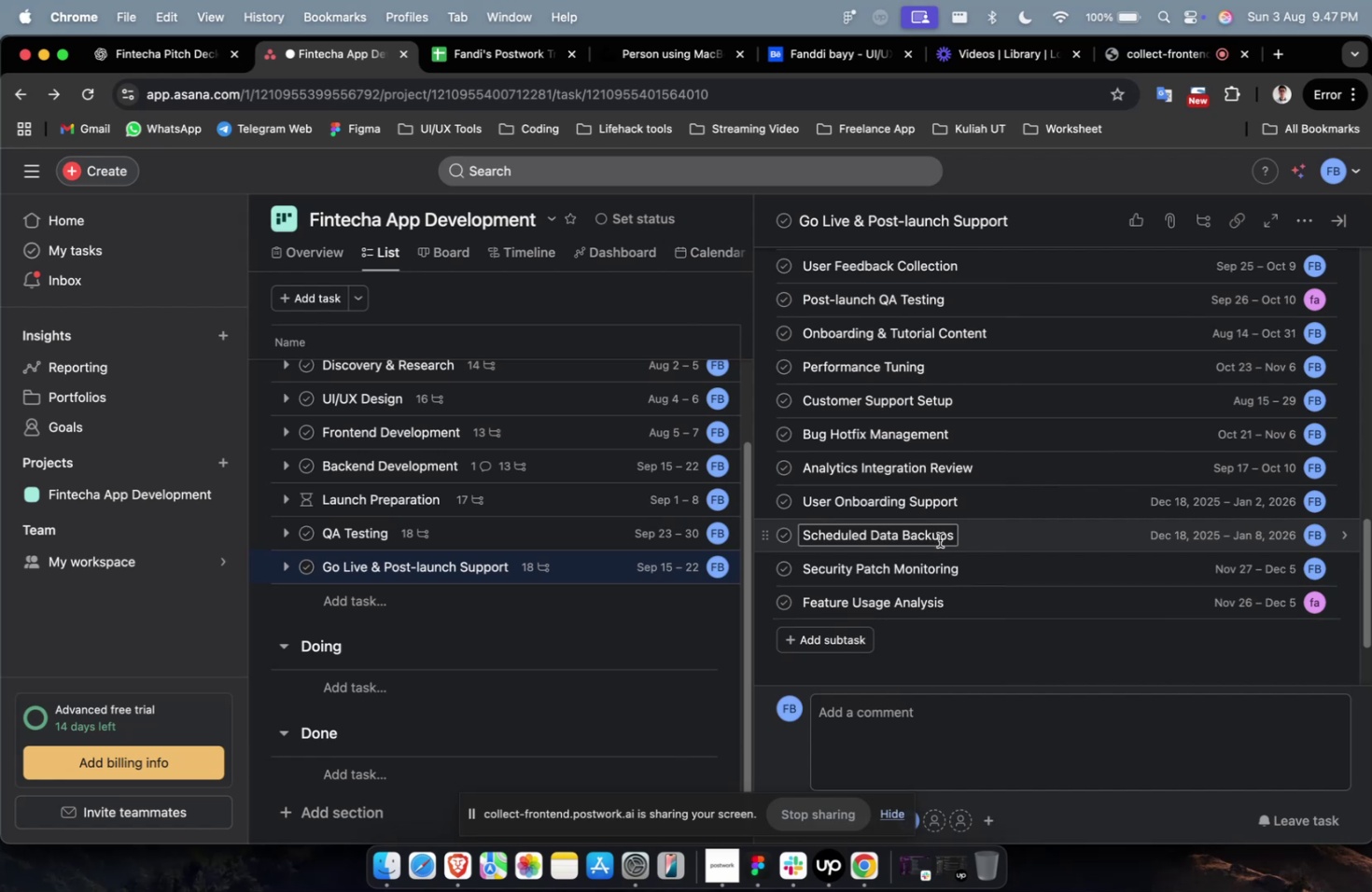 
left_click([193, 76])
 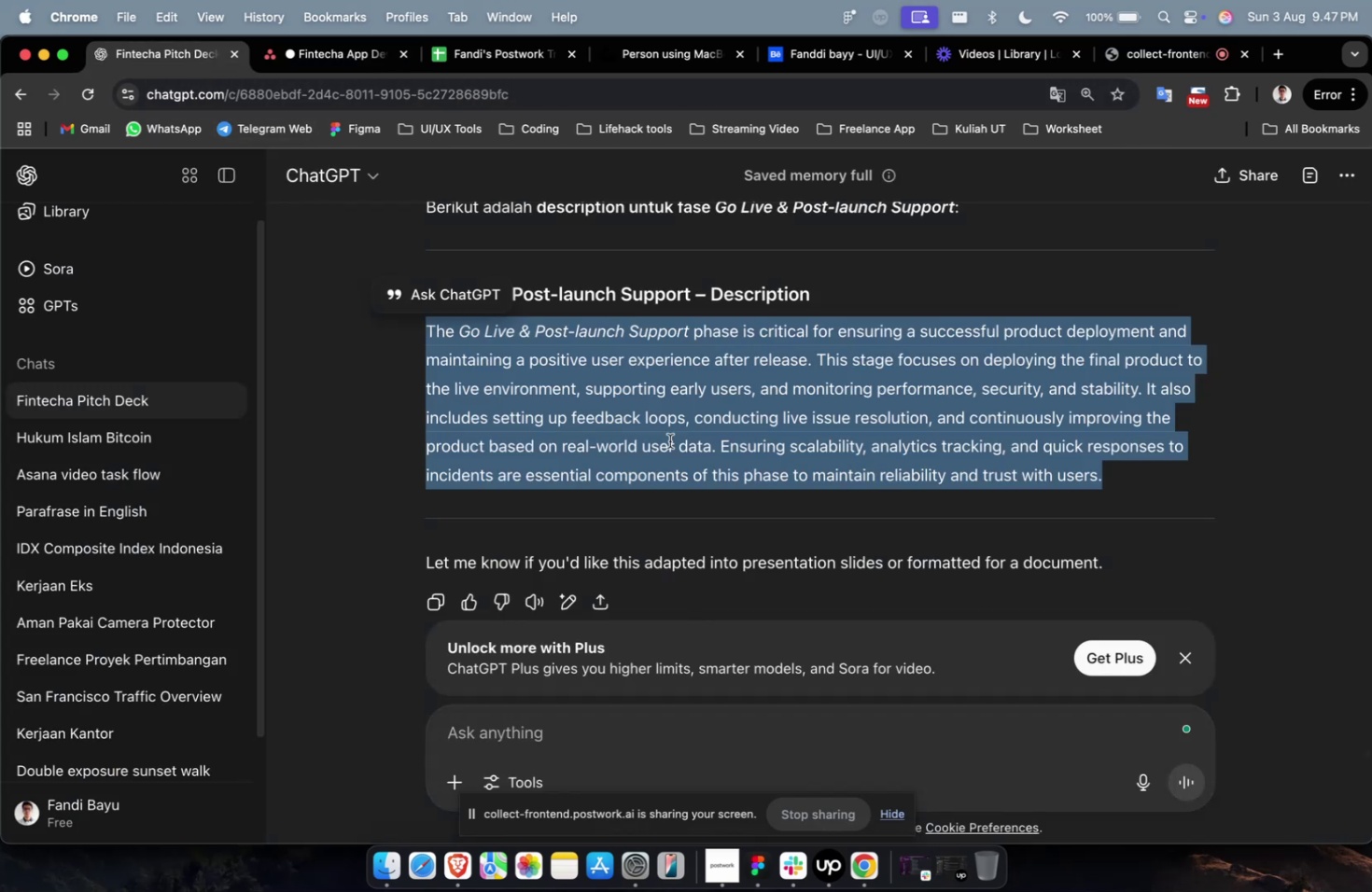 
scroll: coordinate [670, 441], scroll_direction: down, amount: 2.0
 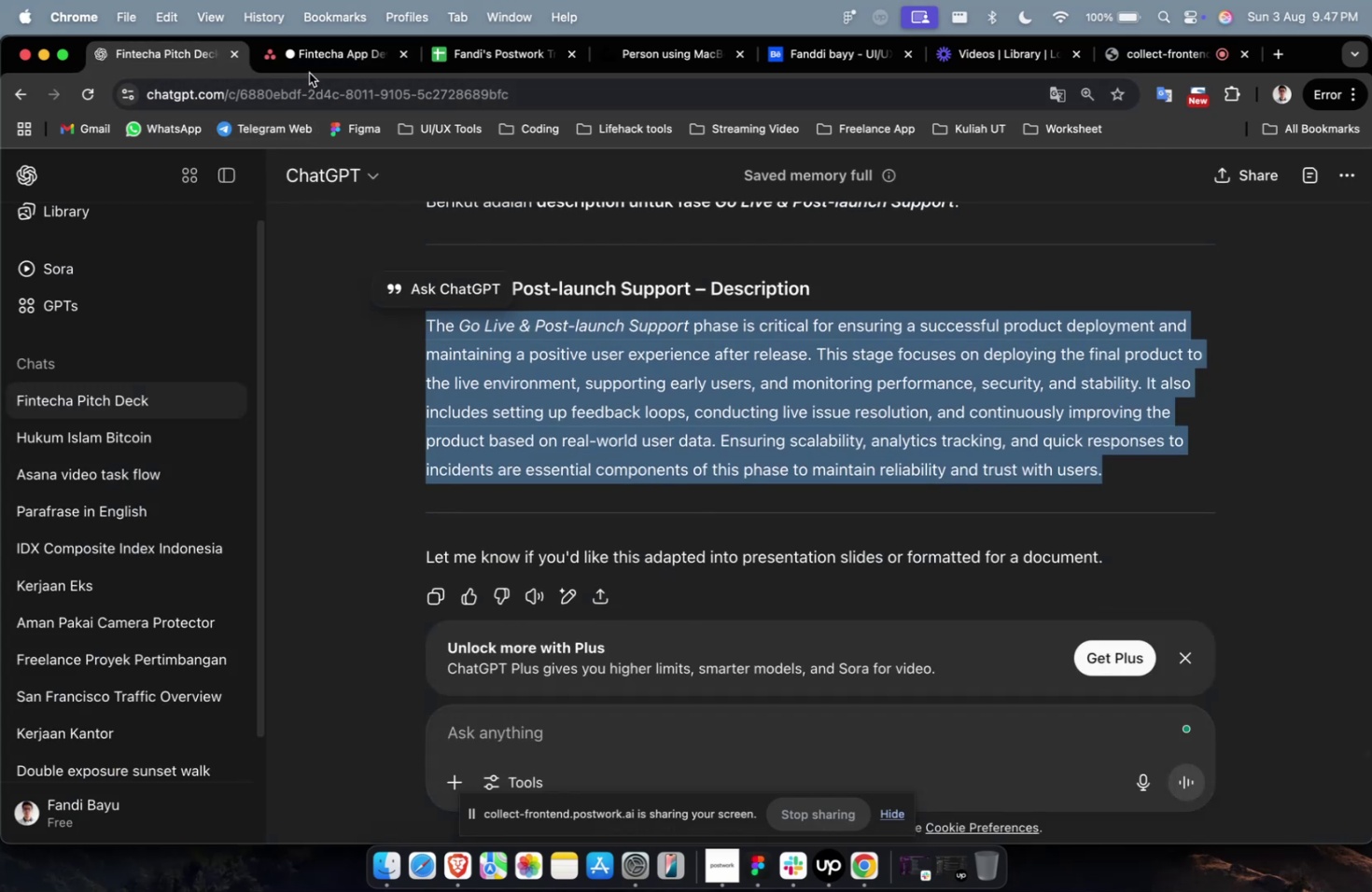 
left_click([312, 71])
 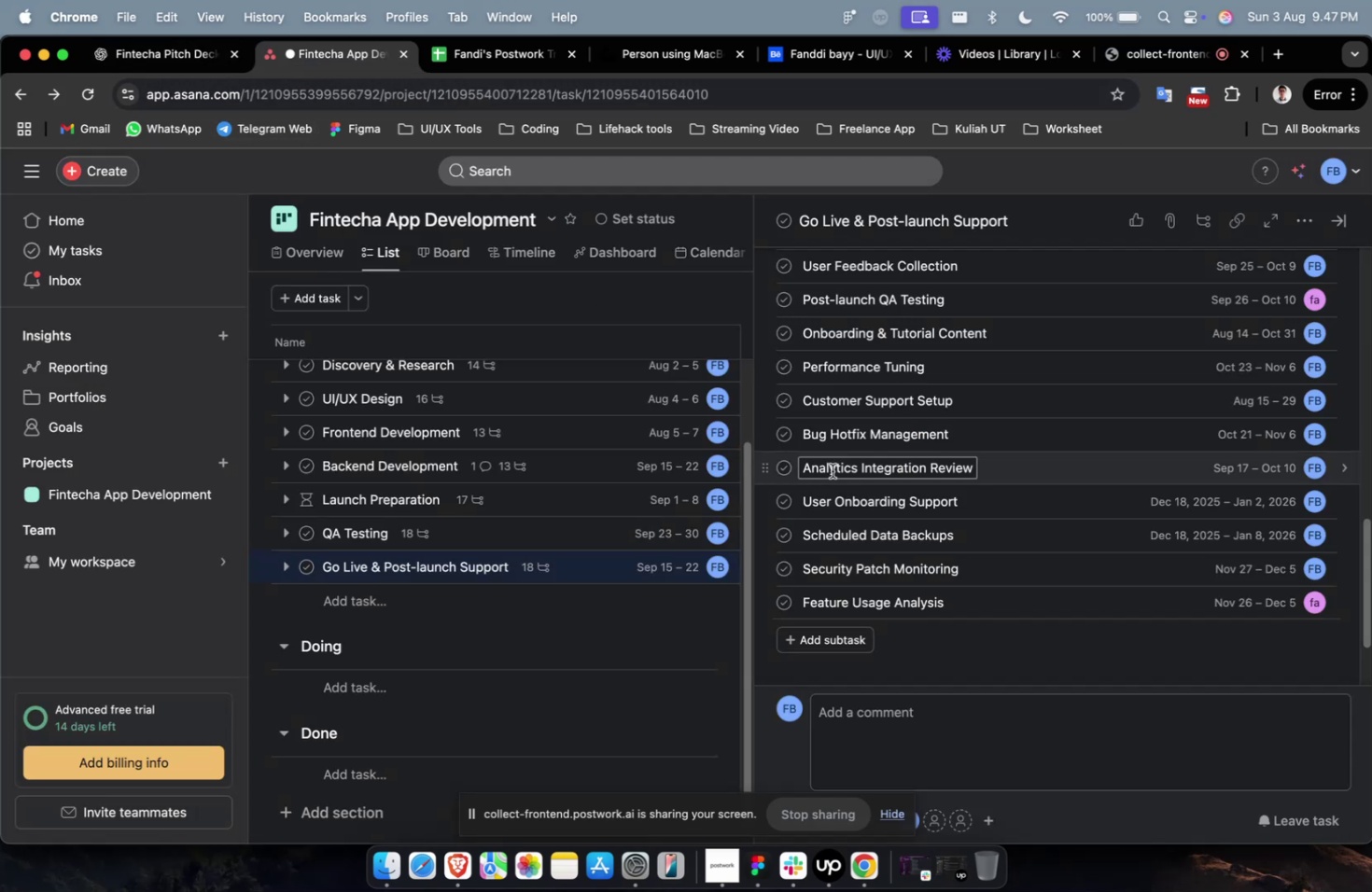 
scroll: coordinate [541, 475], scroll_direction: up, amount: 42.0
 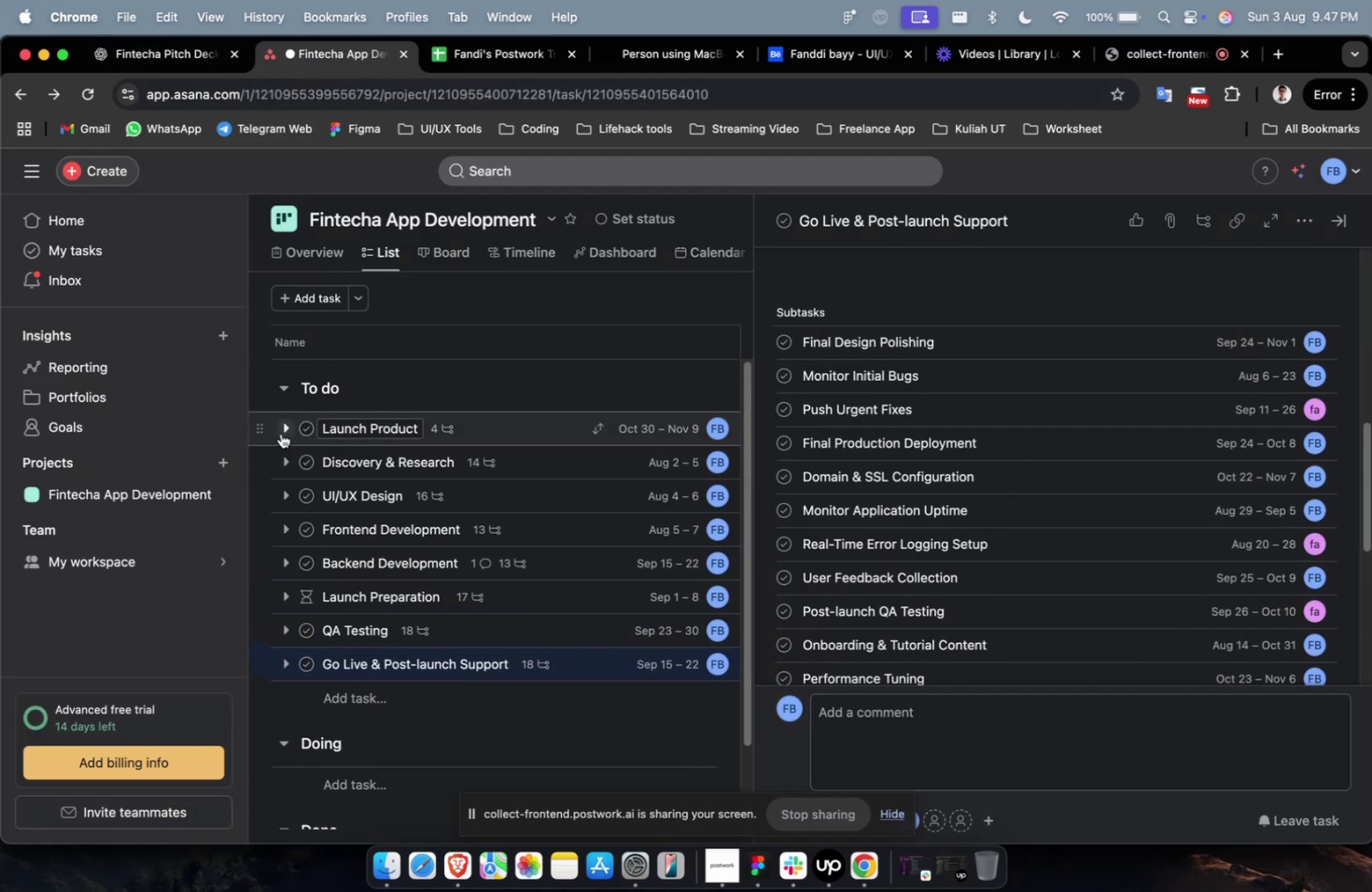 
left_click([281, 433])
 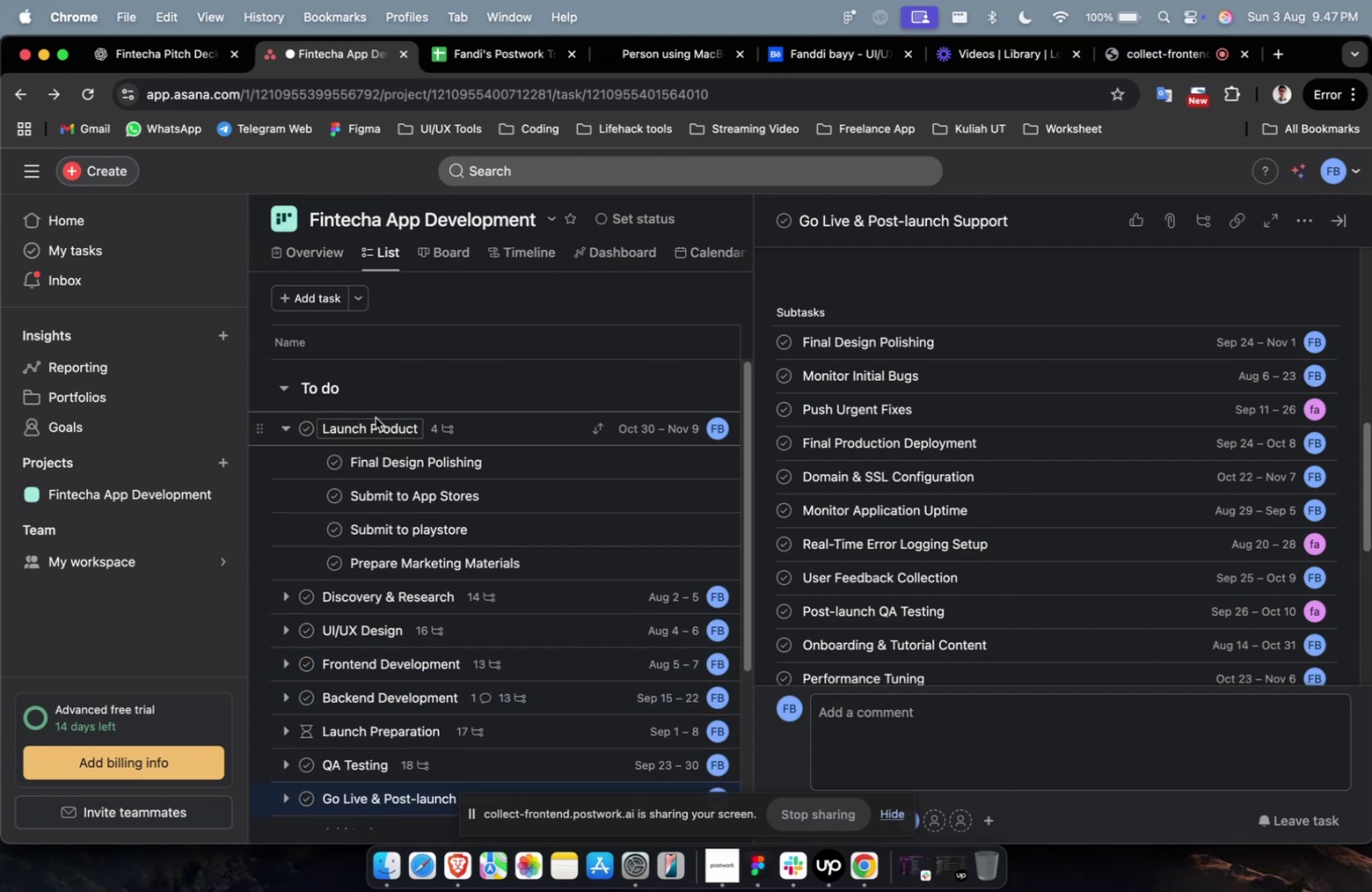 
left_click([375, 423])
 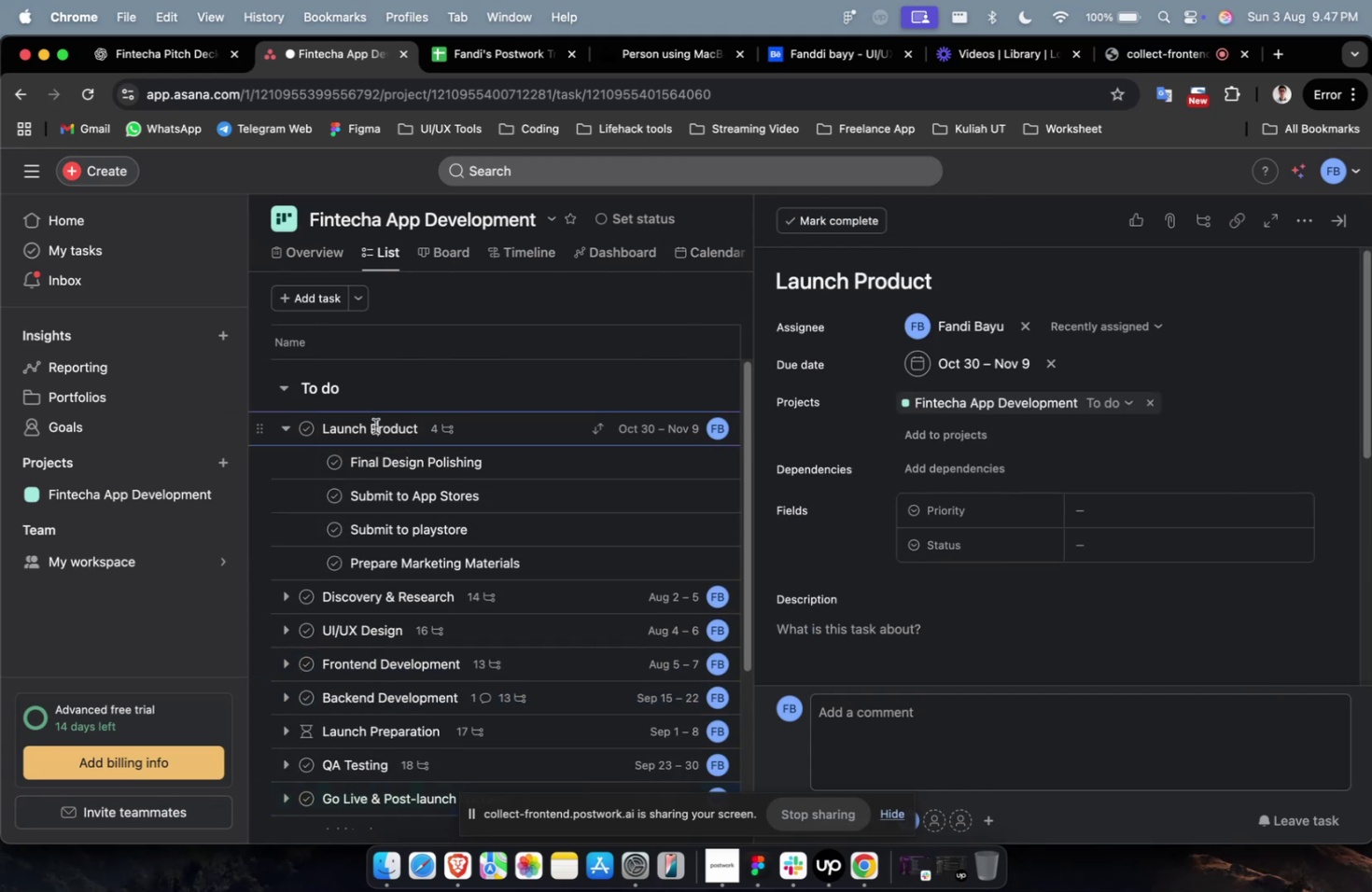 
key(Meta+A)
 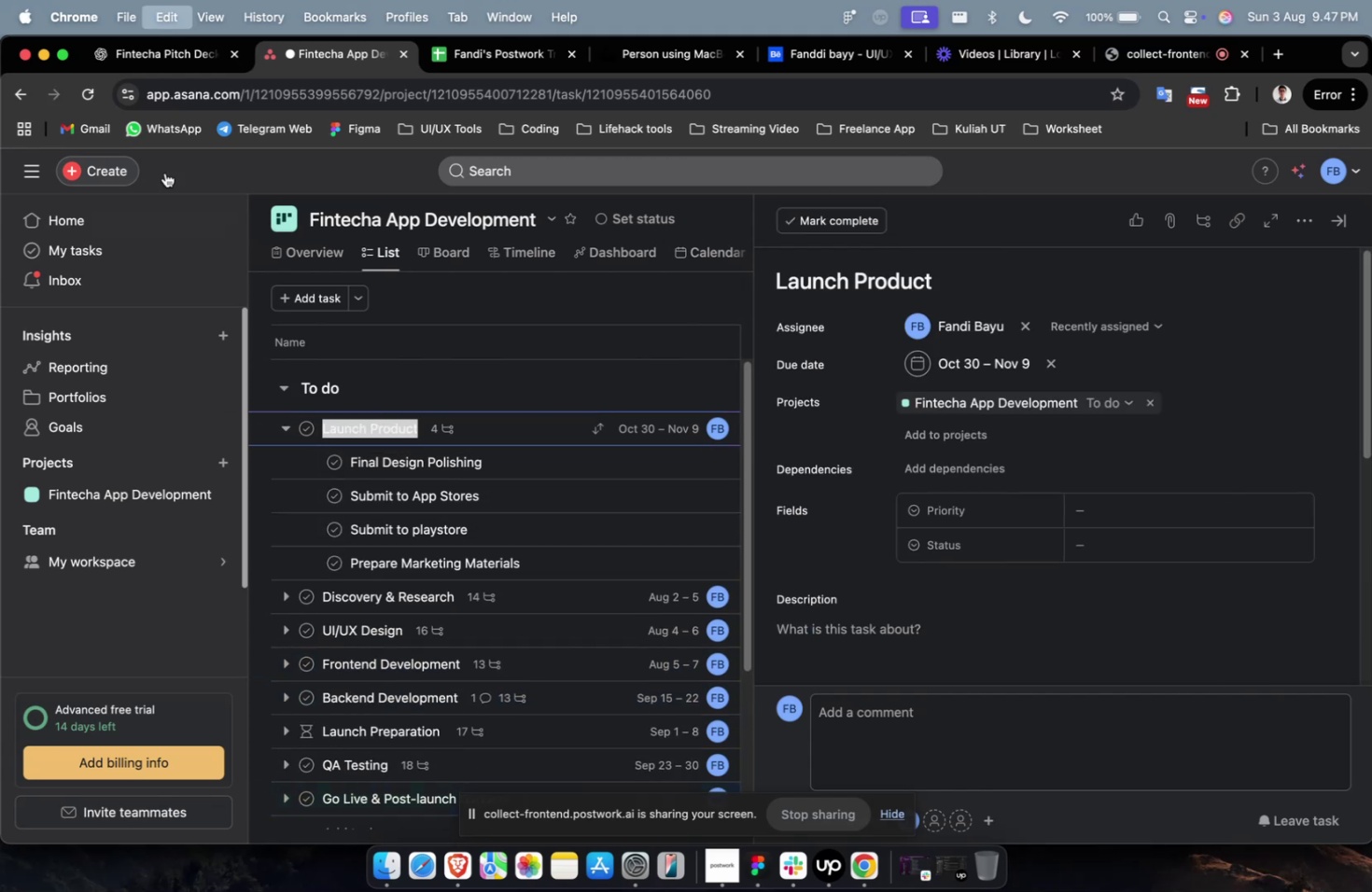 
key(Meta+C)
 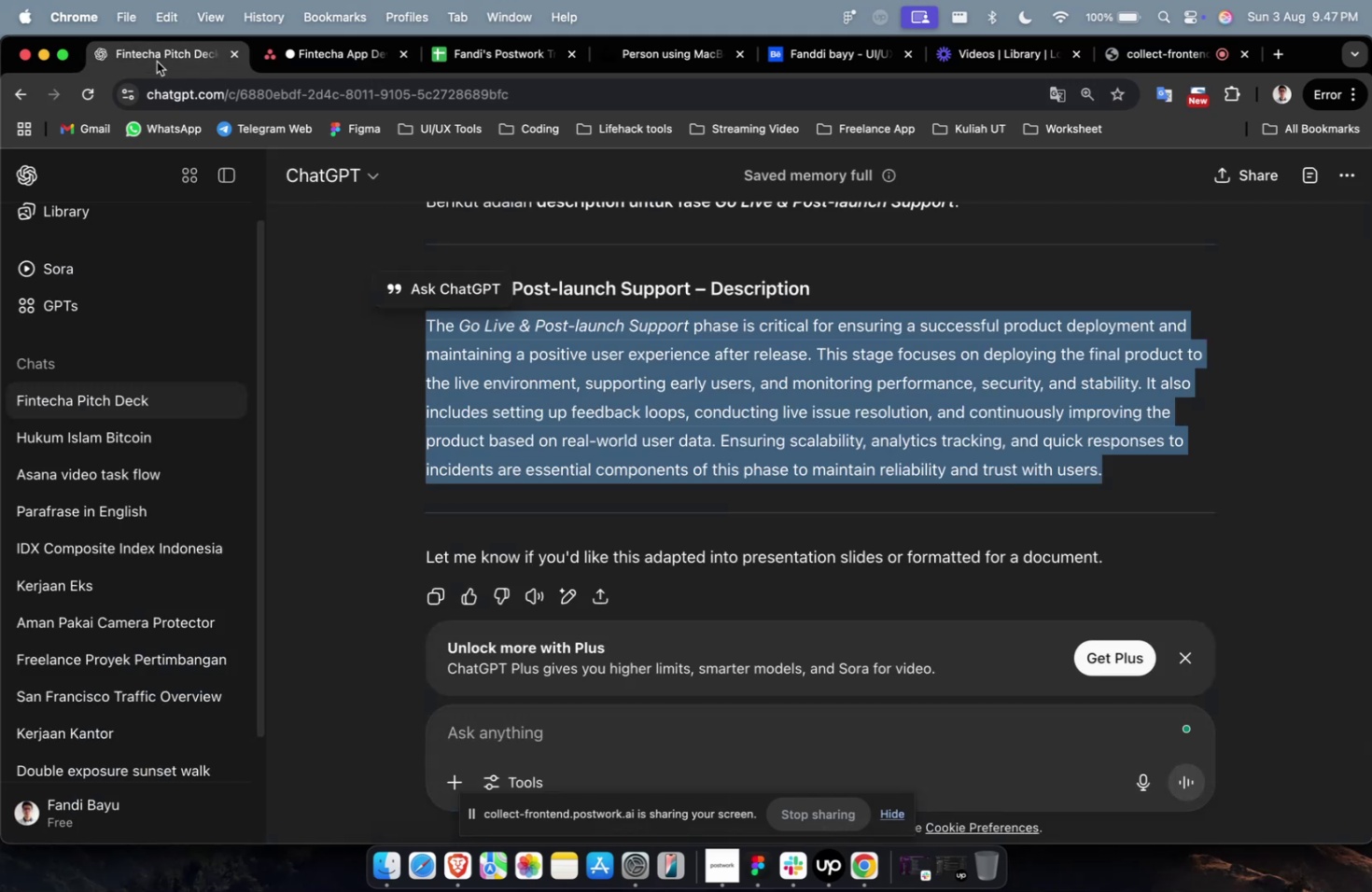 
left_click([157, 62])
 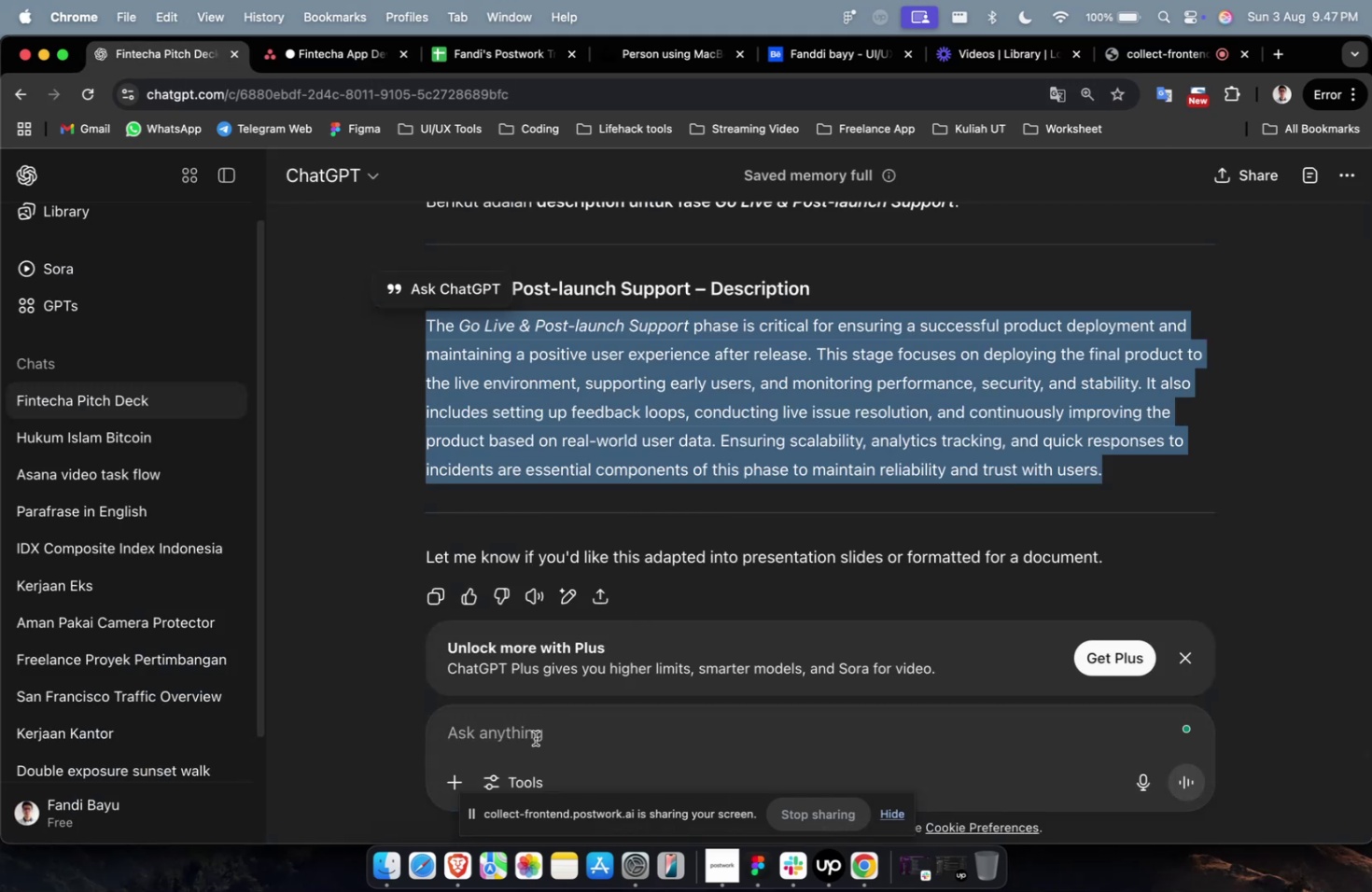 
left_click([535, 737])
 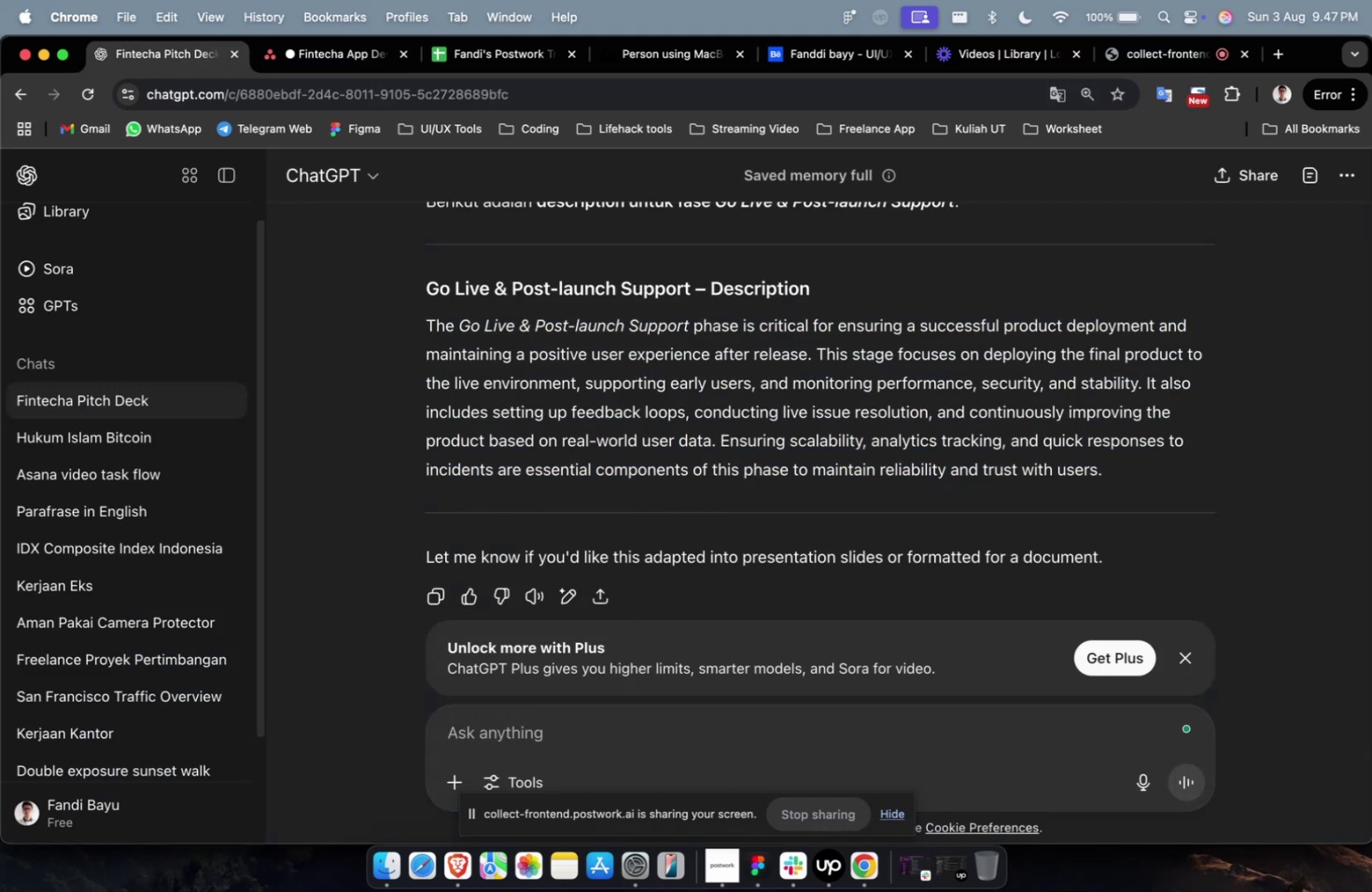 
type(sekarang buatkan 10 sub task untuk )
 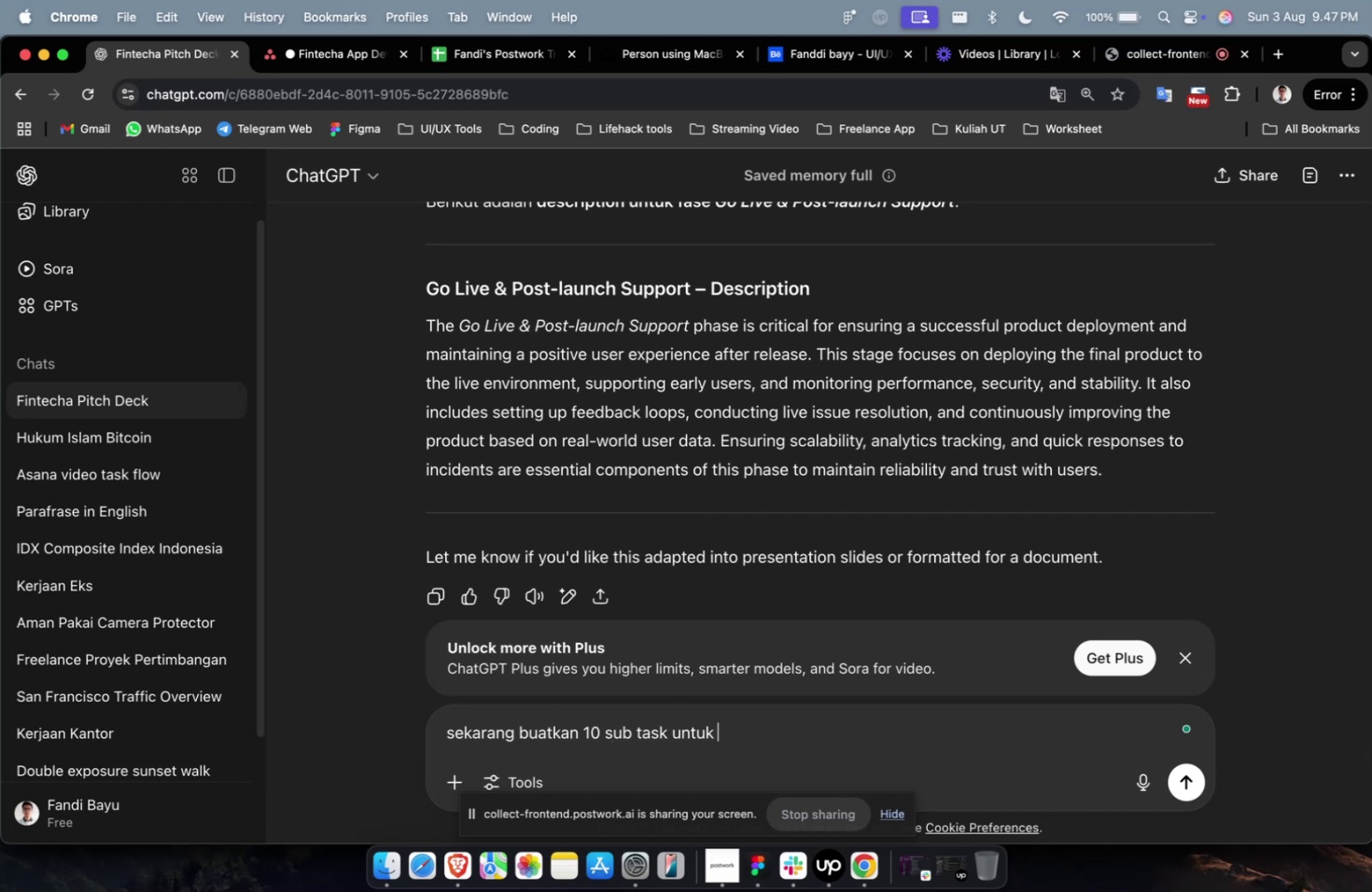 
key(Meta+CommandLeft)
 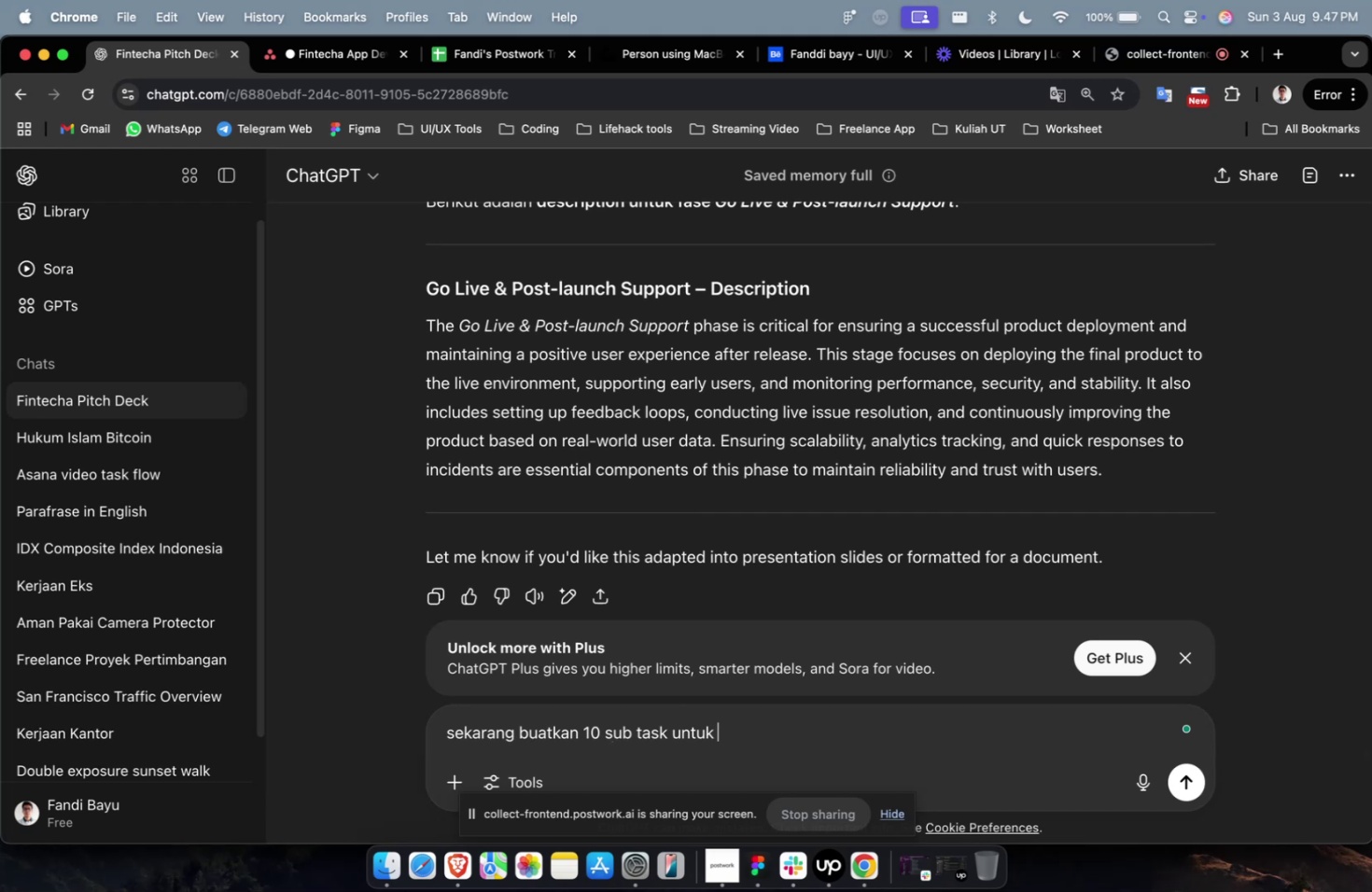 
key(Meta+V)
 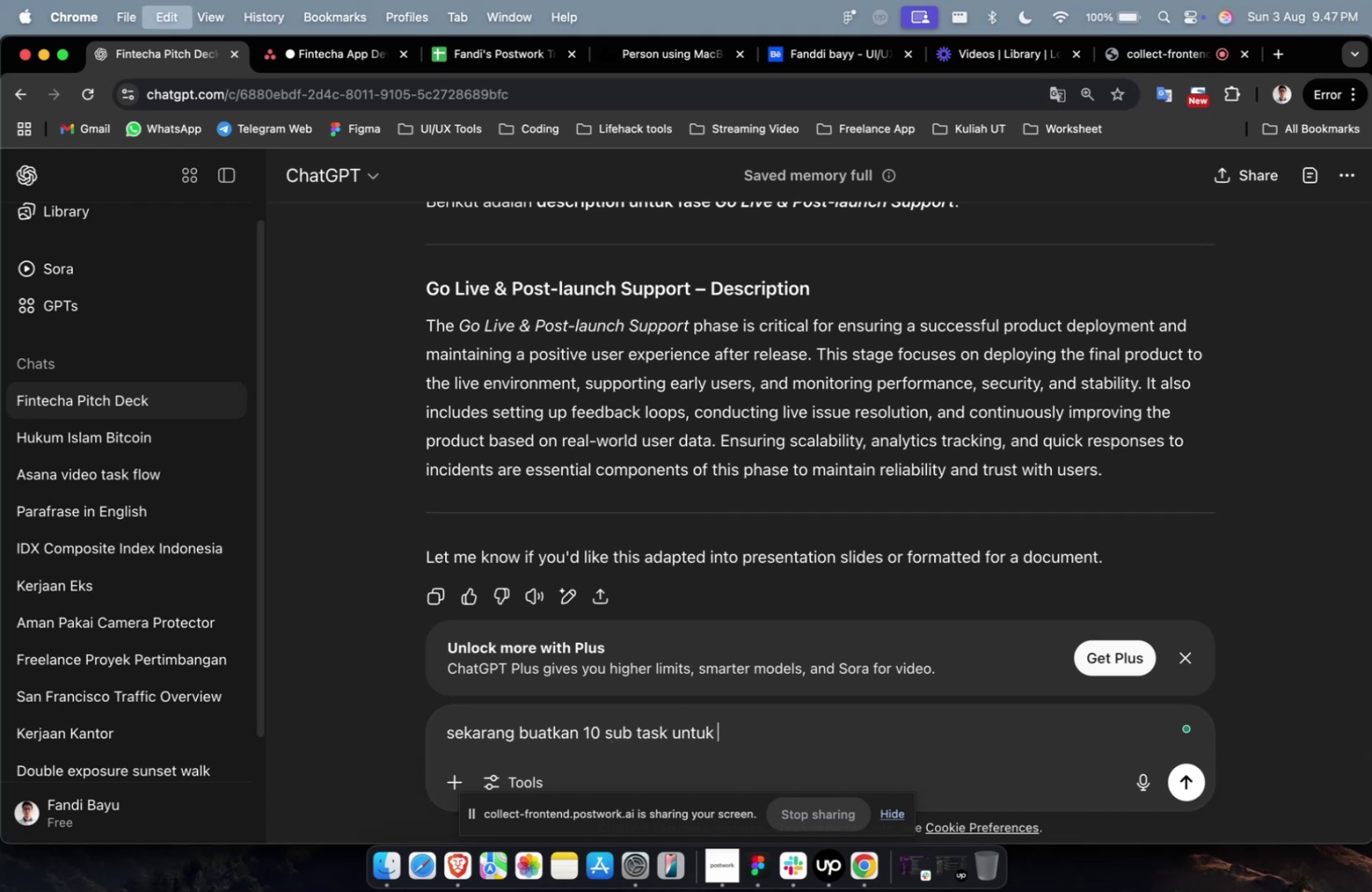 
key(Enter)
 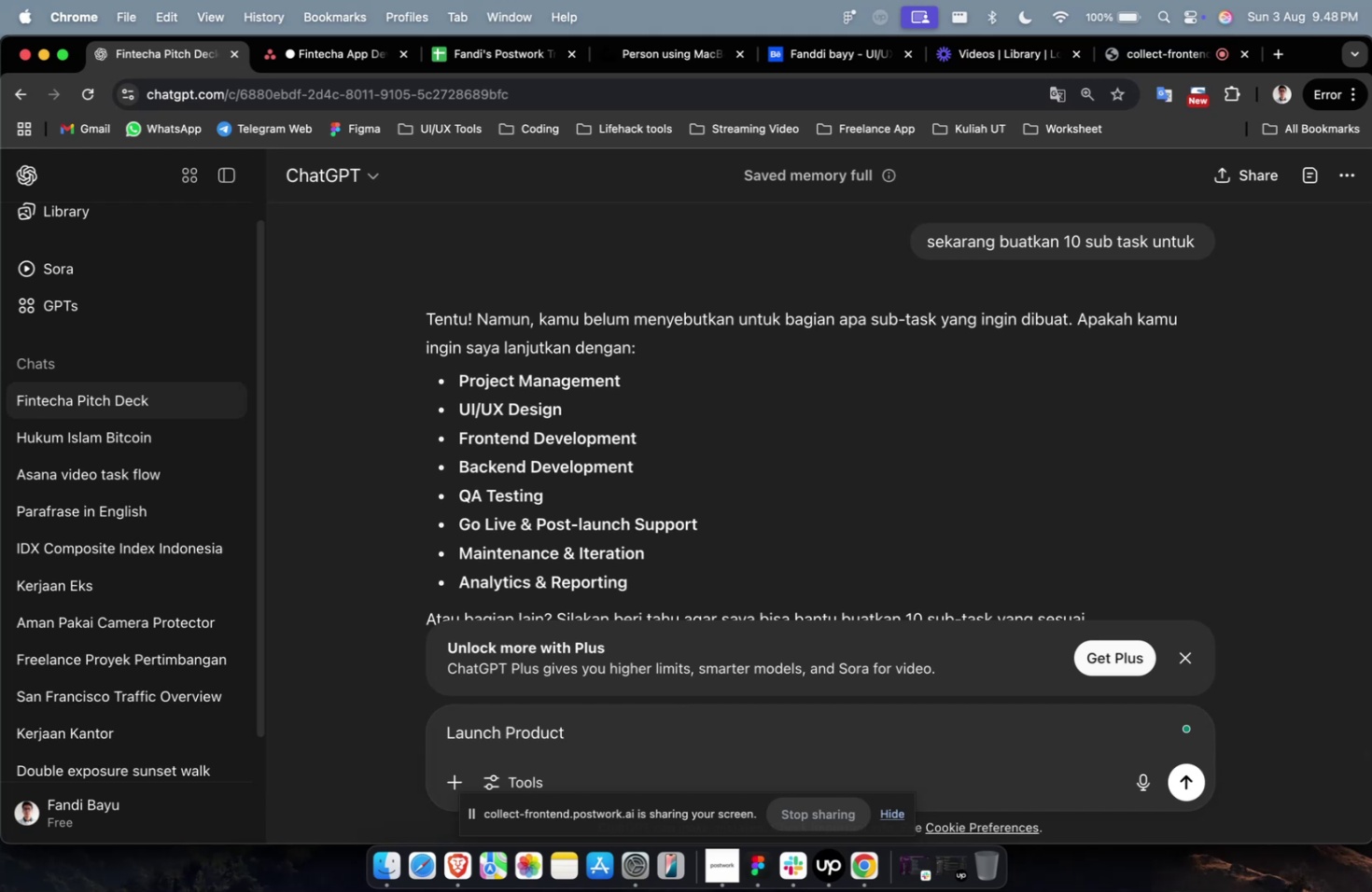 
wait(29.2)
 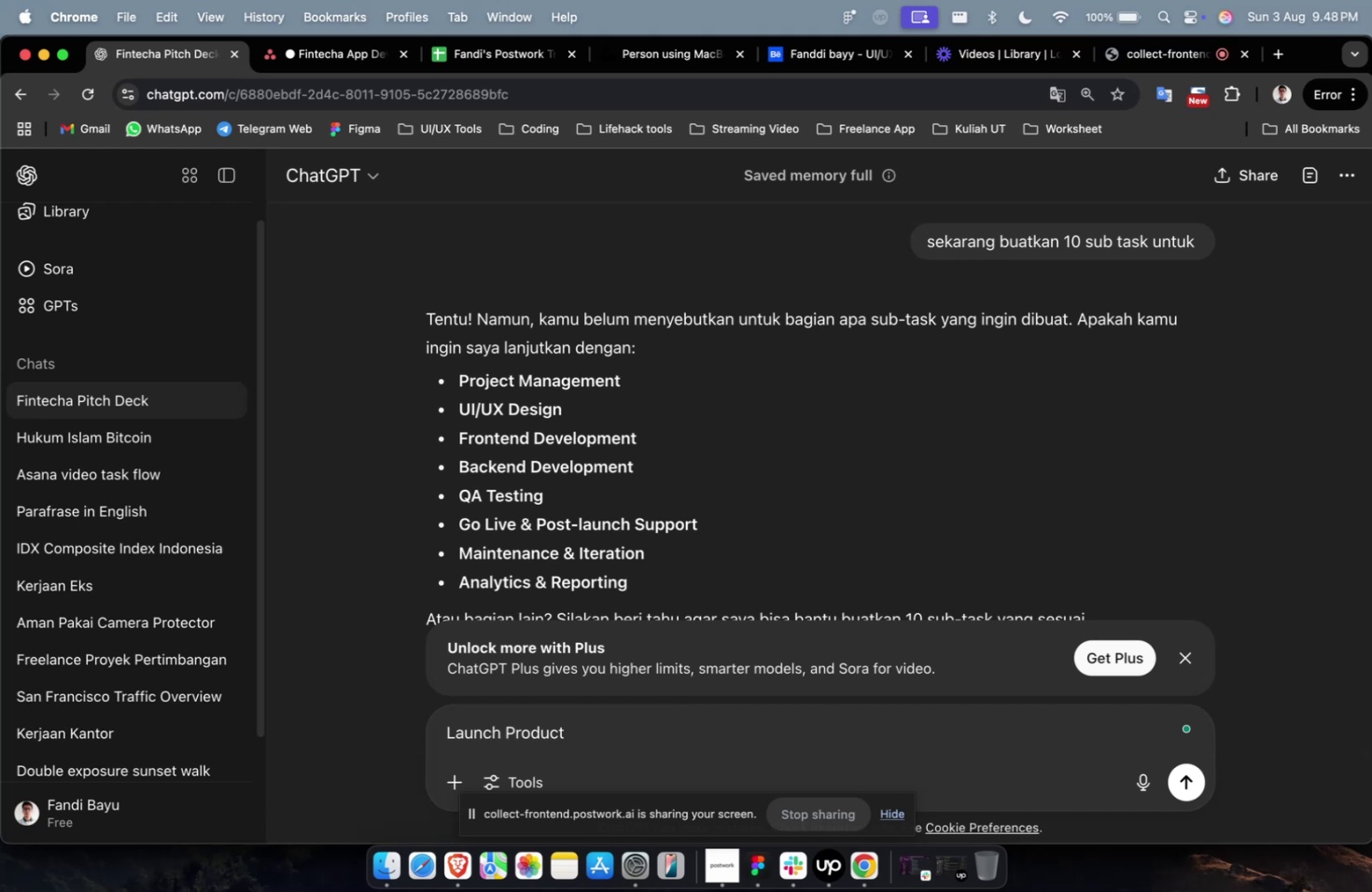 
scroll: coordinate [624, 545], scroll_direction: down, amount: 2.0
 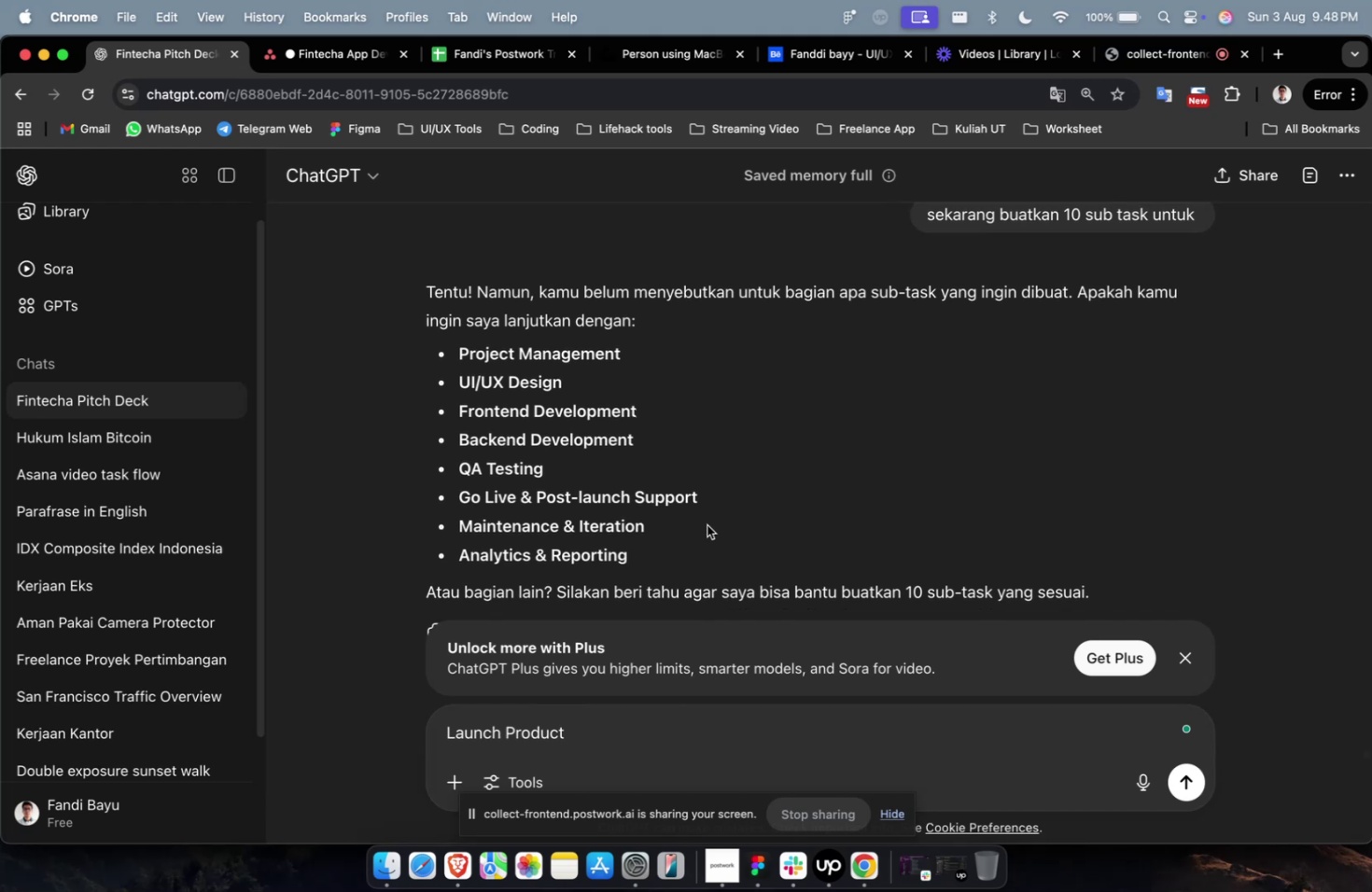 
hold_key(key=CommandLeft, duration=0.58)
 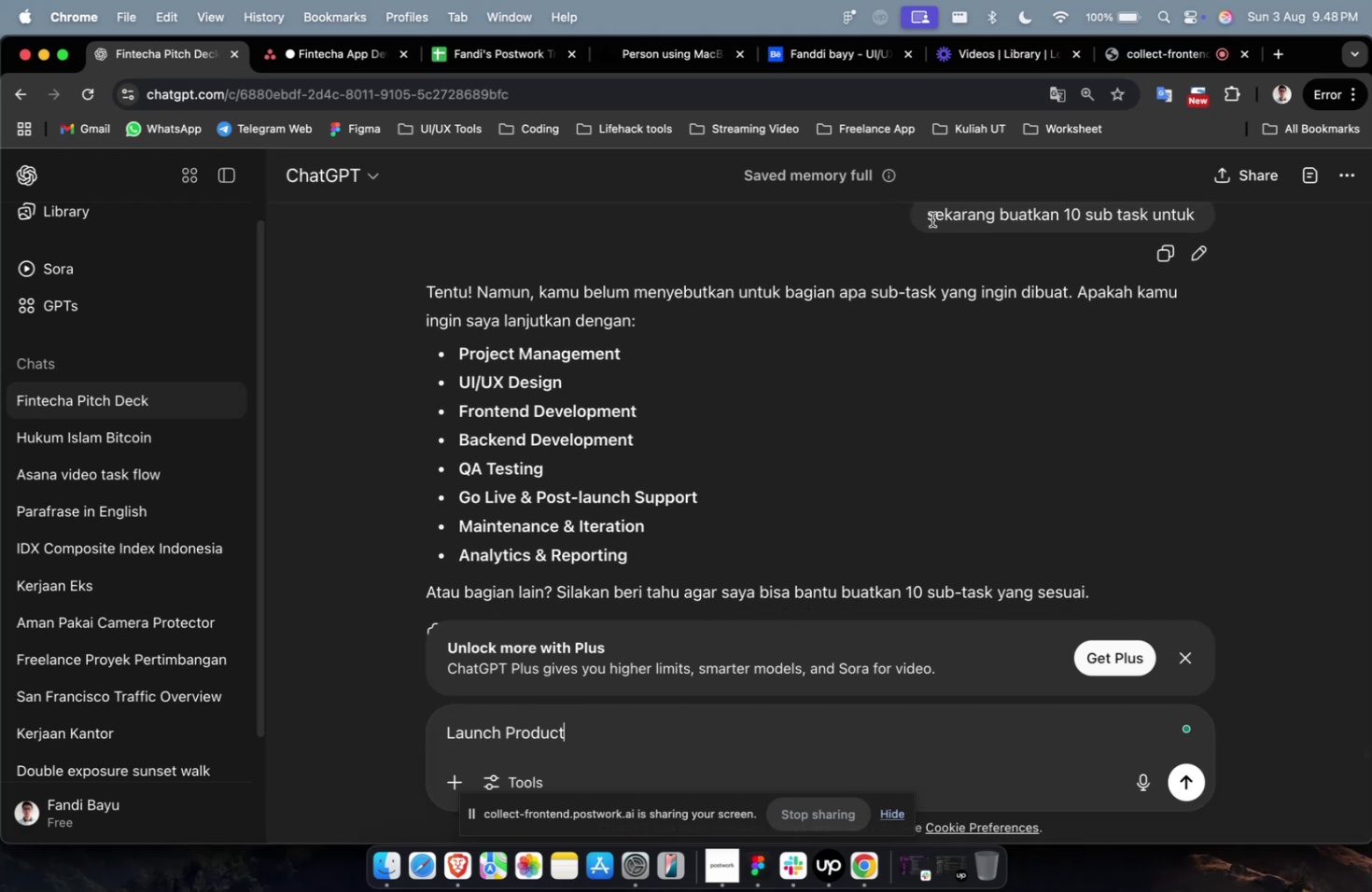 
left_click_drag(start_coordinate=[931, 218], to_coordinate=[1239, 355])
 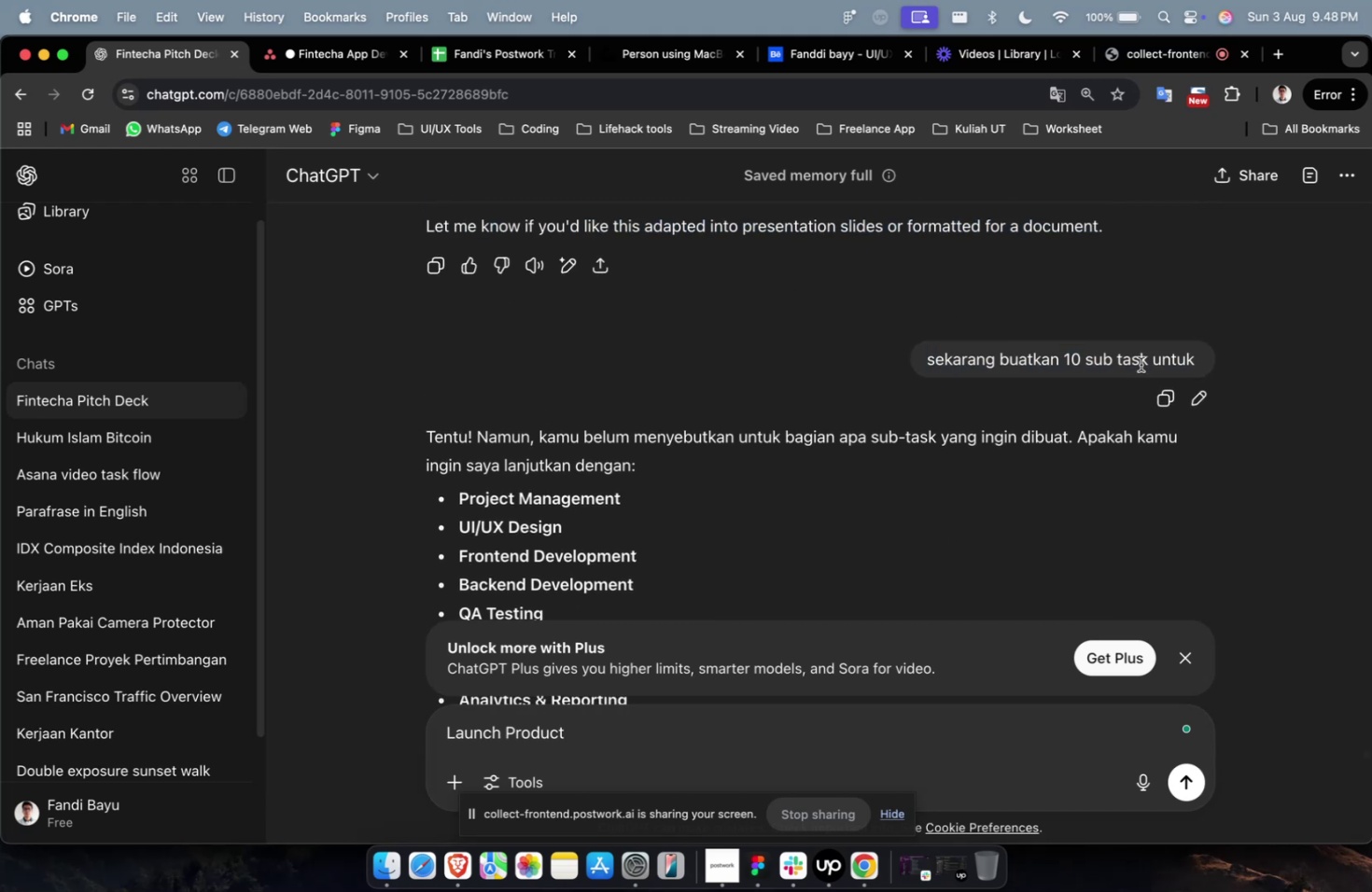 
double_click([1140, 364])
 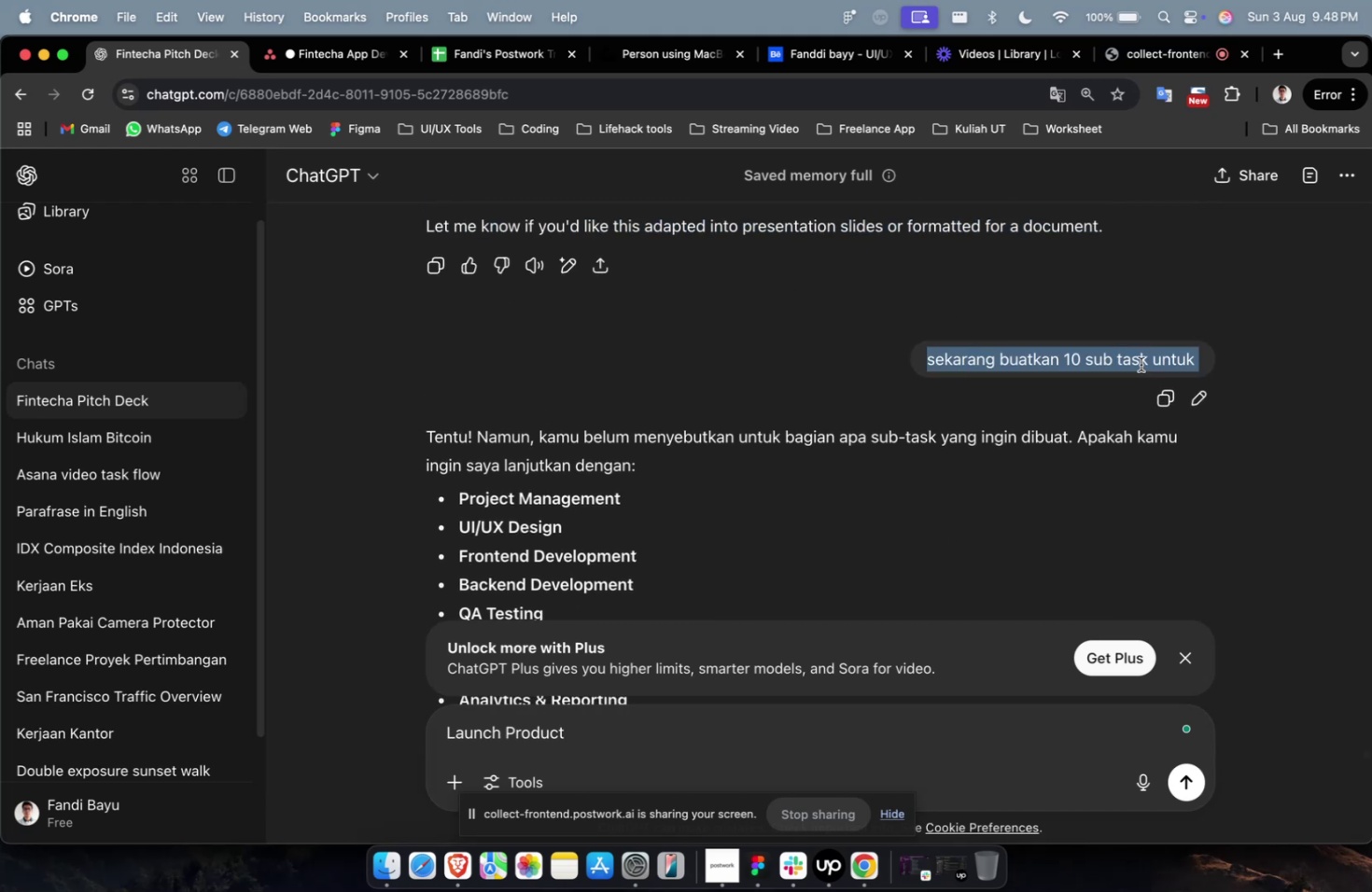 
triple_click([1140, 364])
 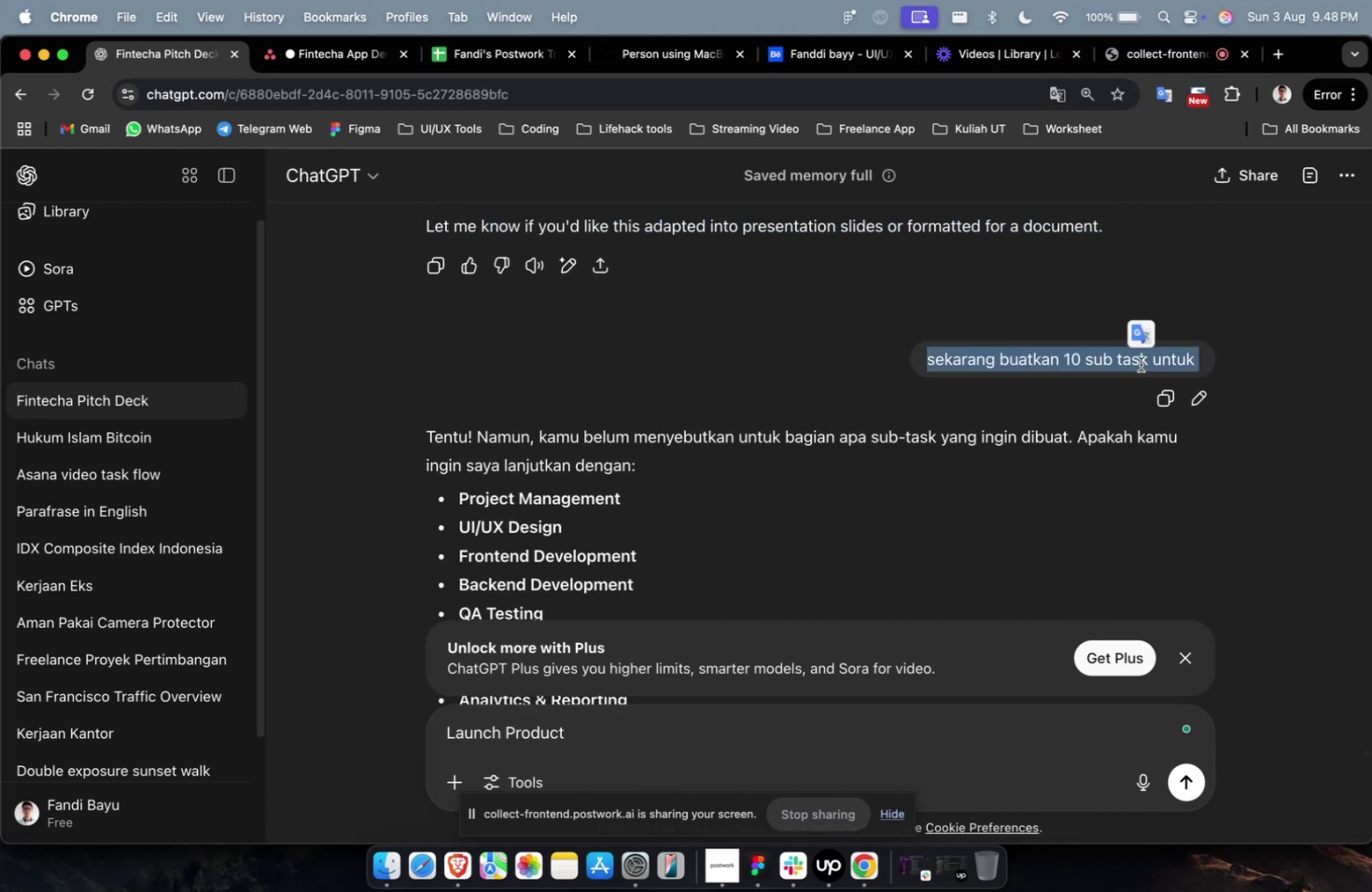 
triple_click([1140, 364])
 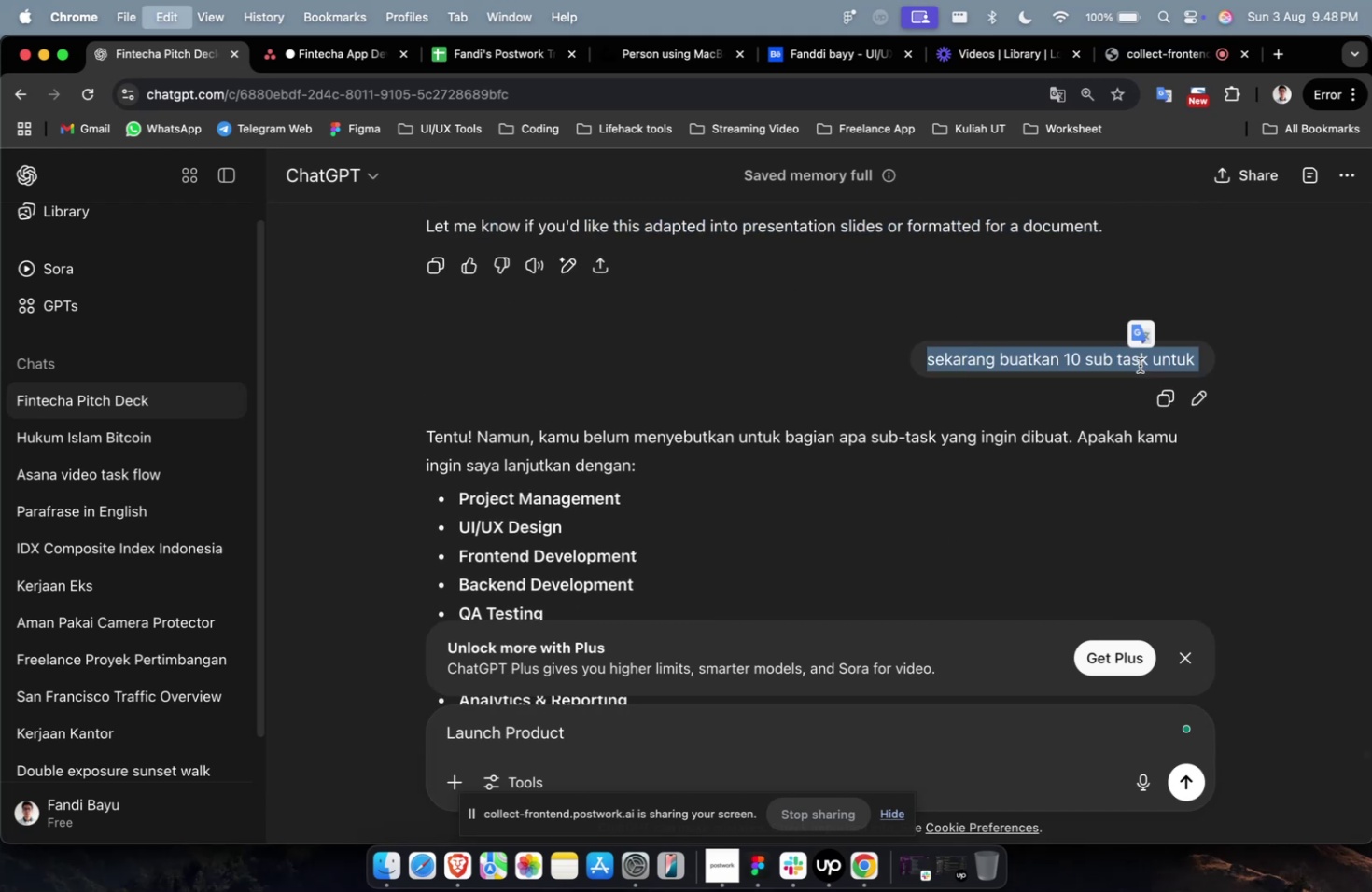 
key(Meta+CommandLeft)
 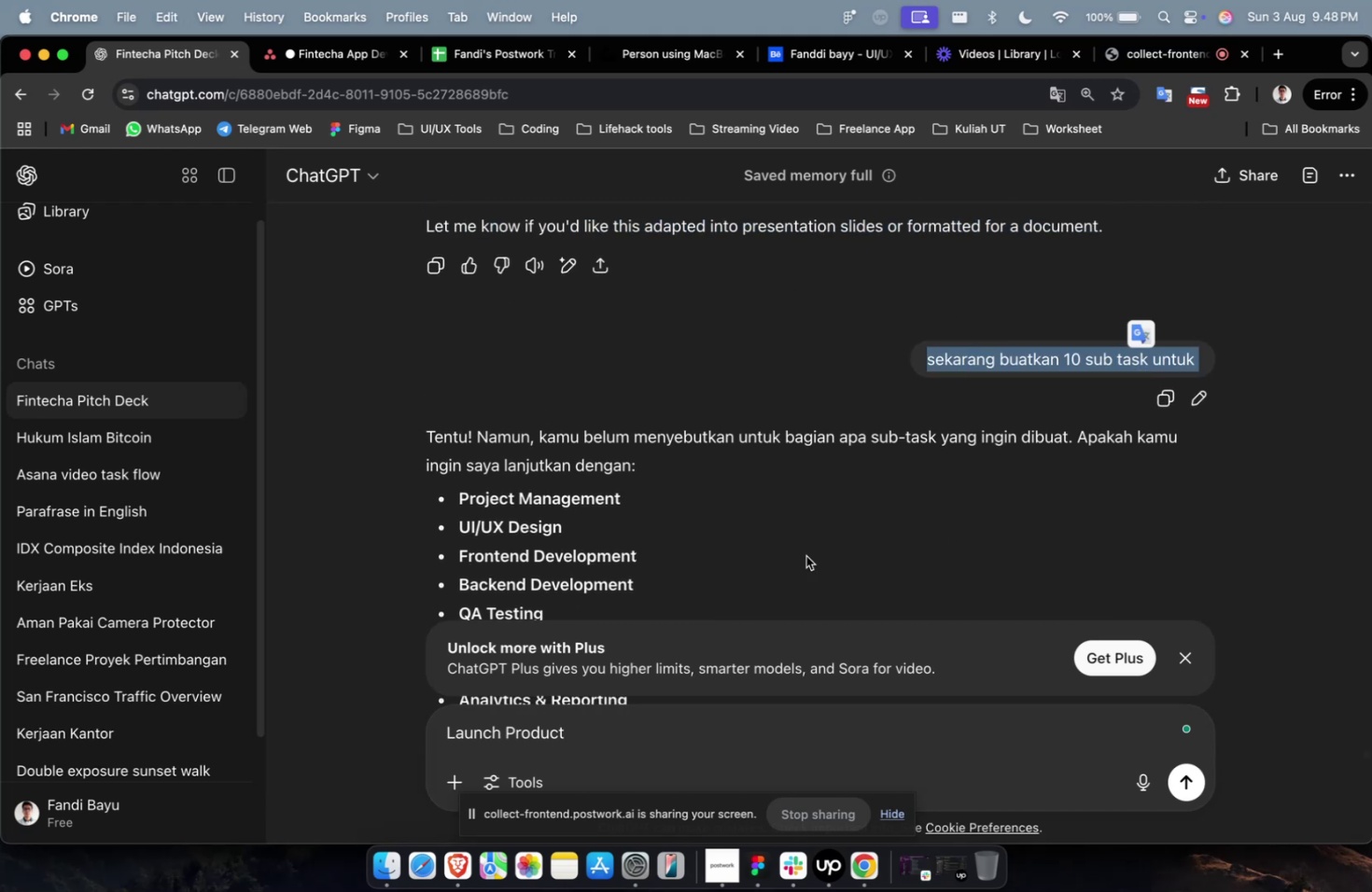 
key(Meta+C)
 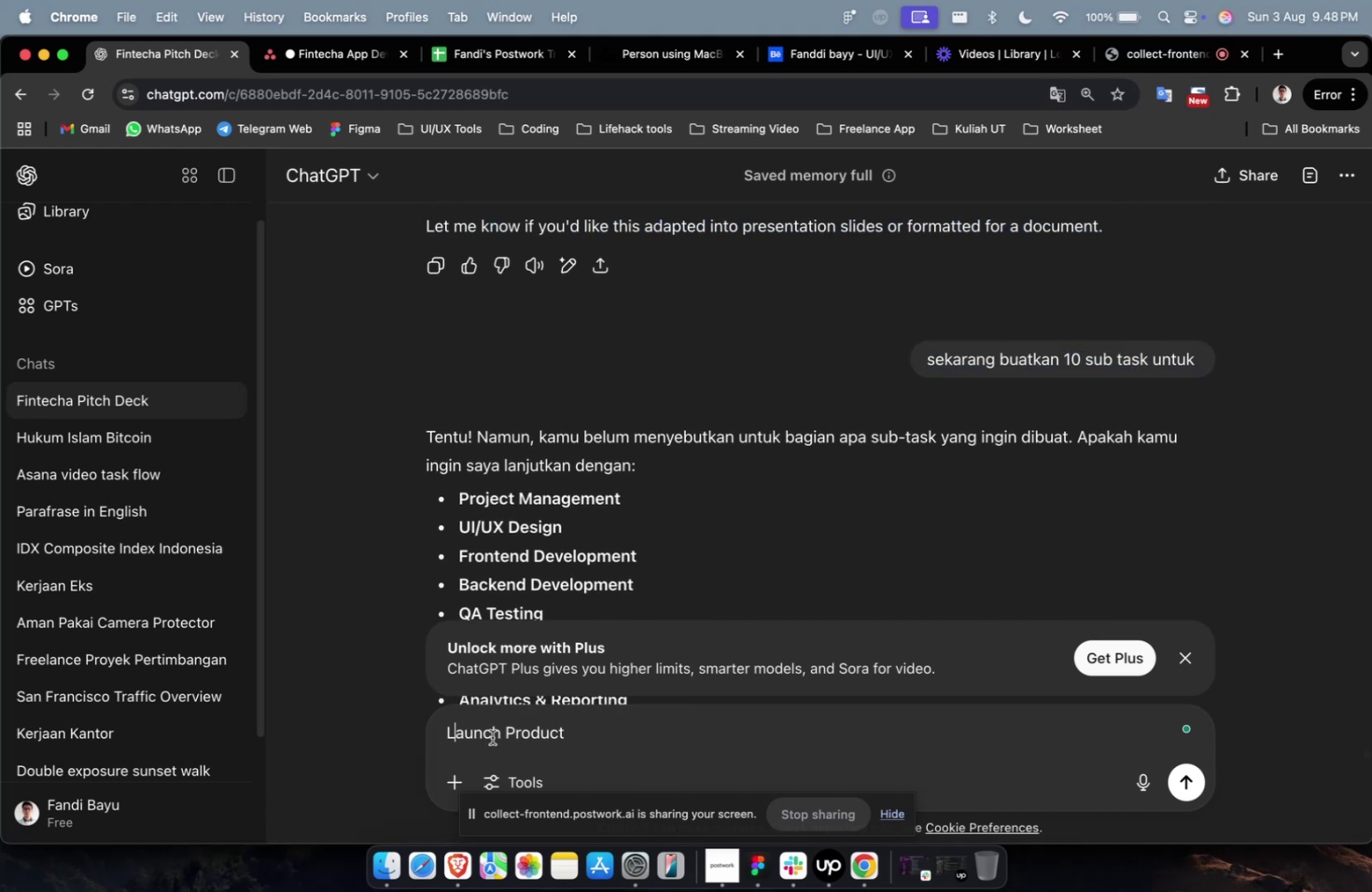 
key(ArrowLeft)
 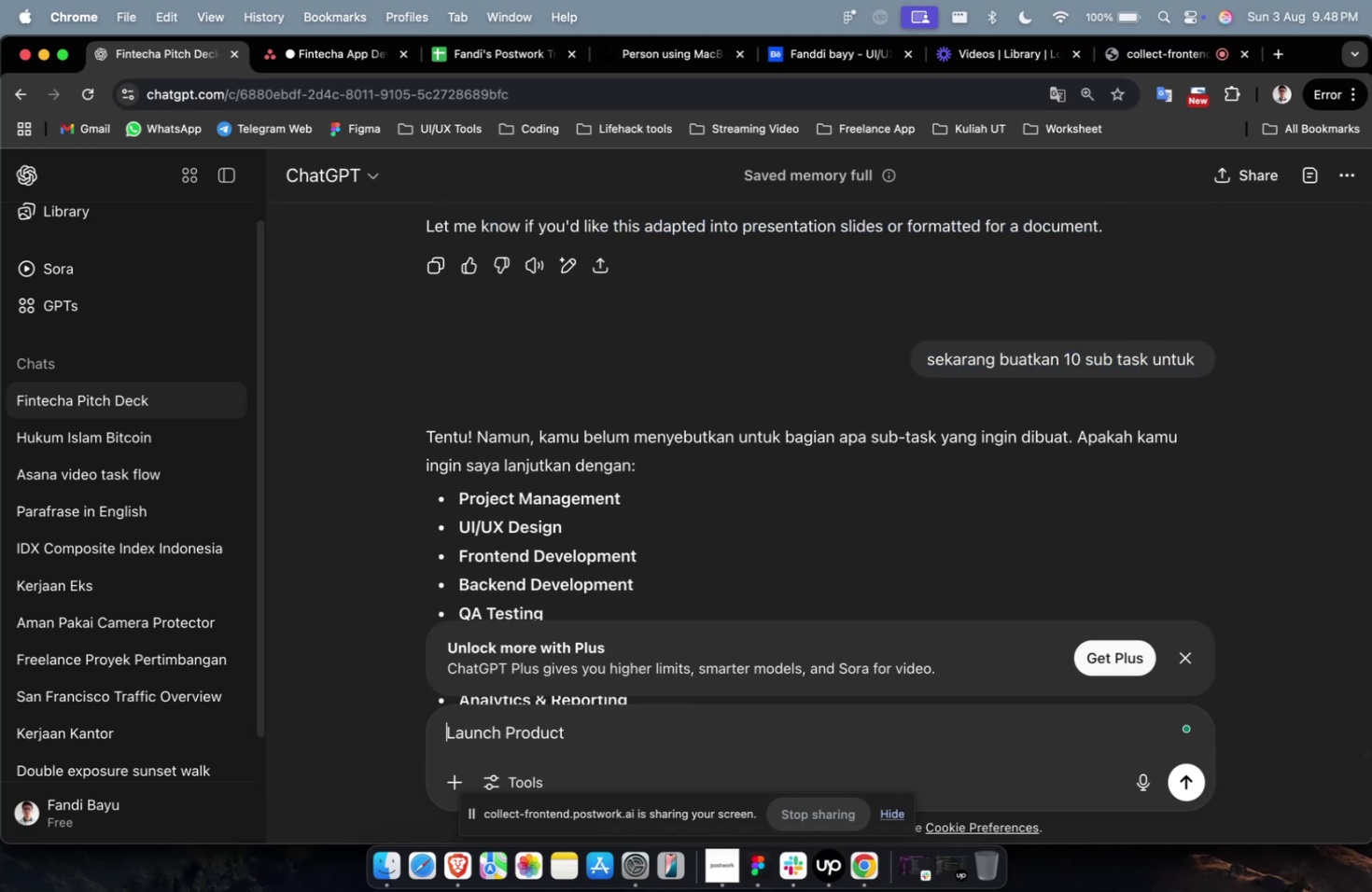 
key(Meta+CommandLeft)
 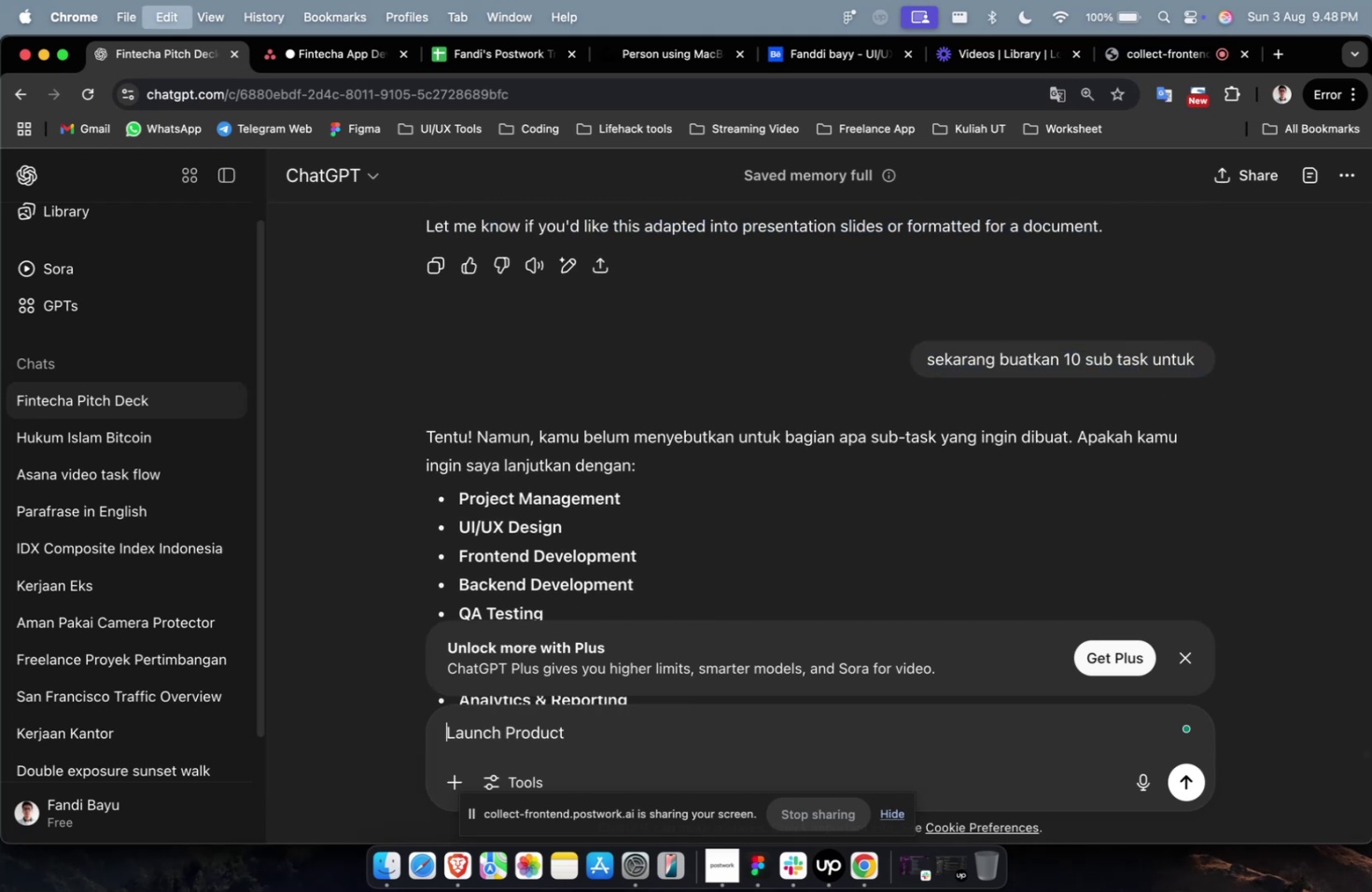 
key(Meta+V)
 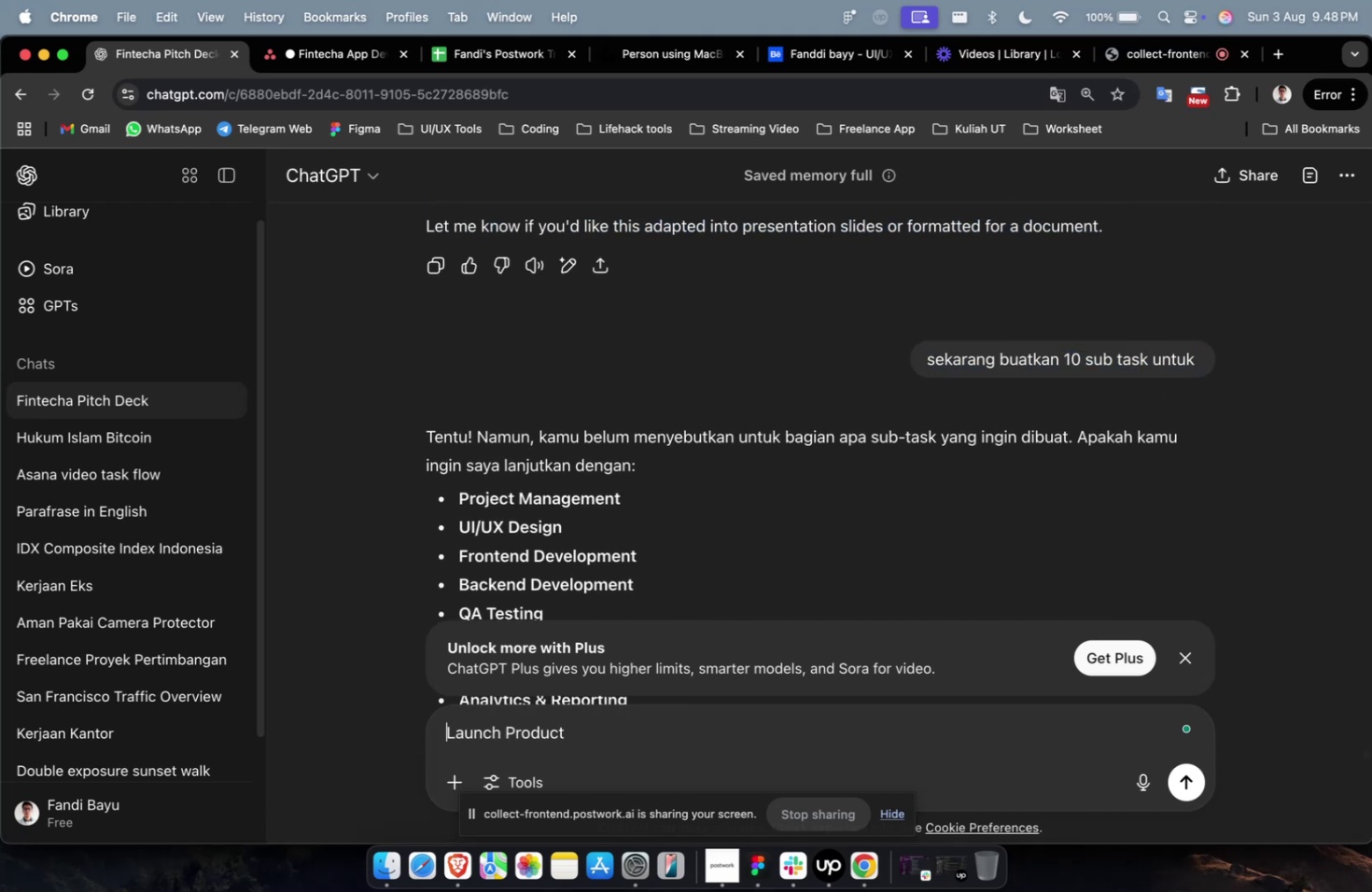 
key(Space)
 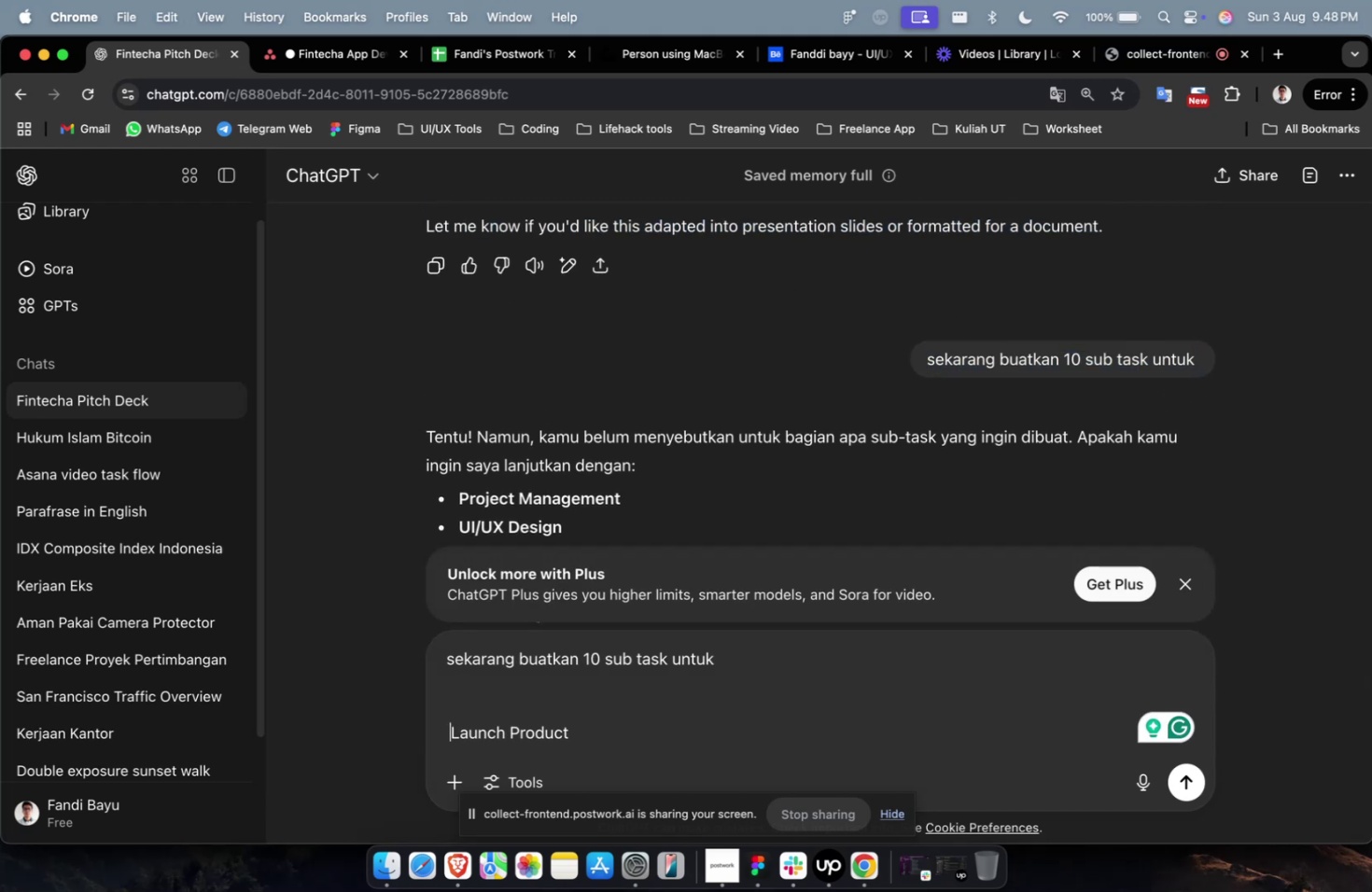 
key(Backspace)
 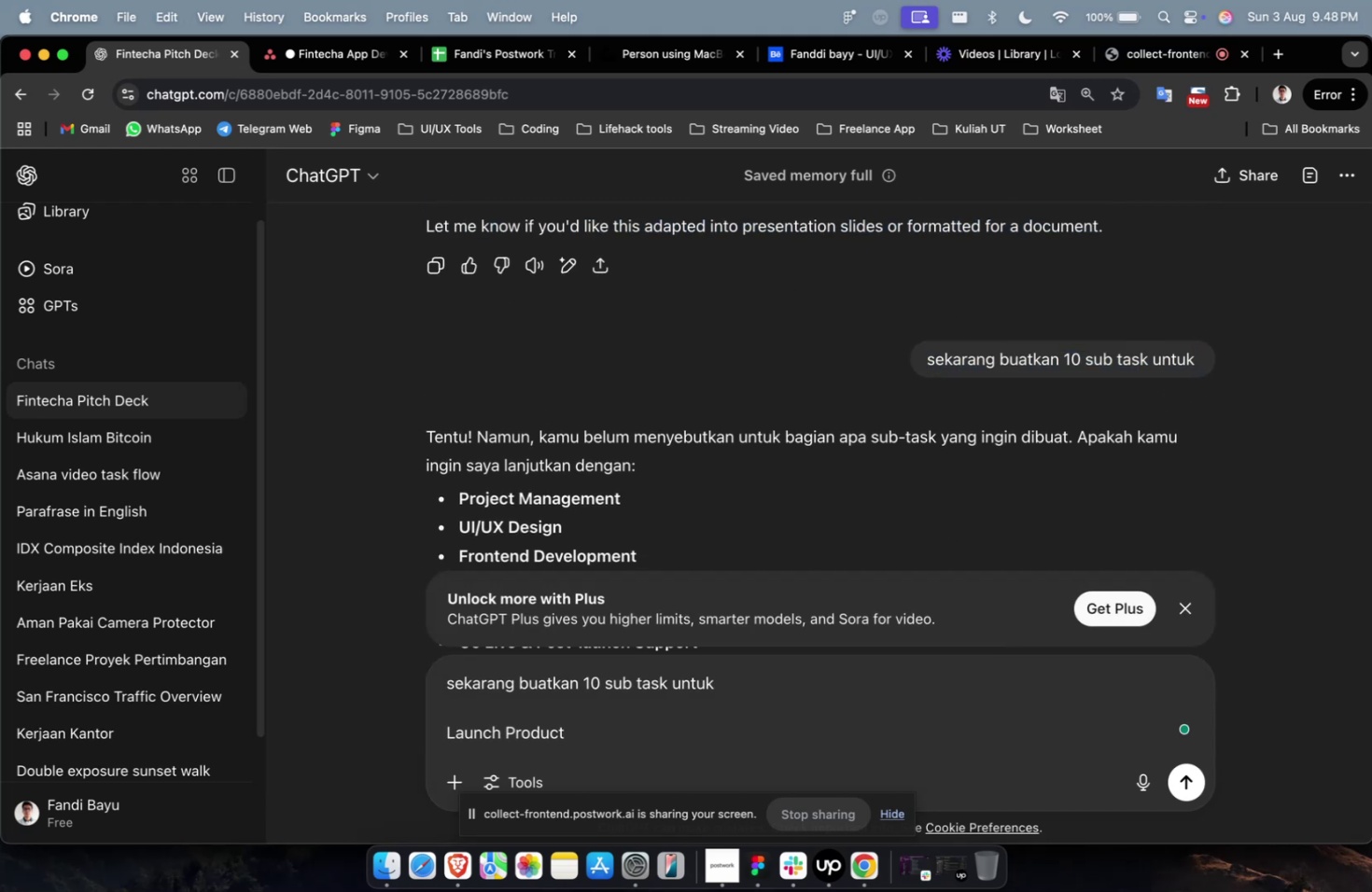 
key(Backspace)
 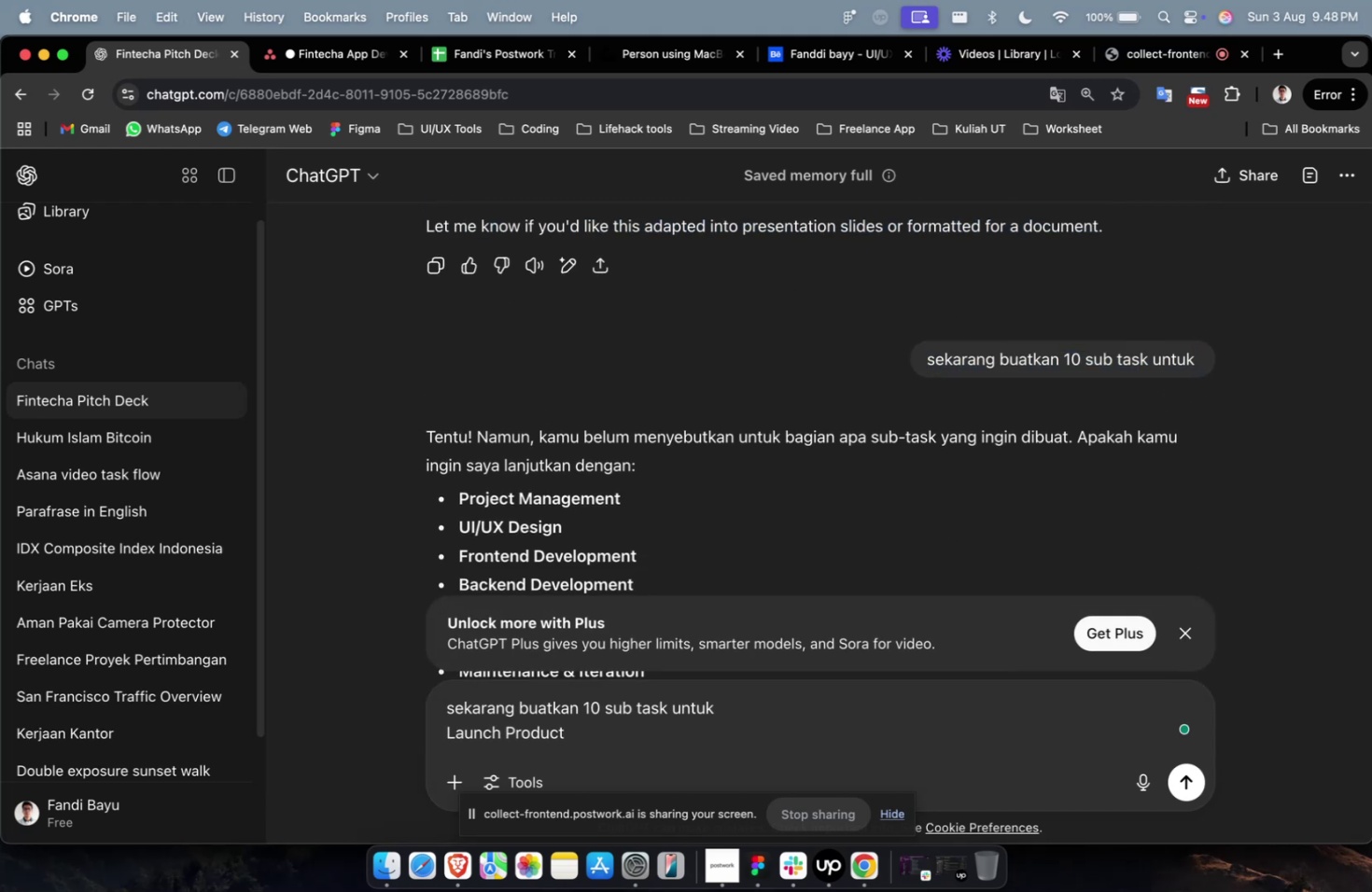 
key(Backspace)
 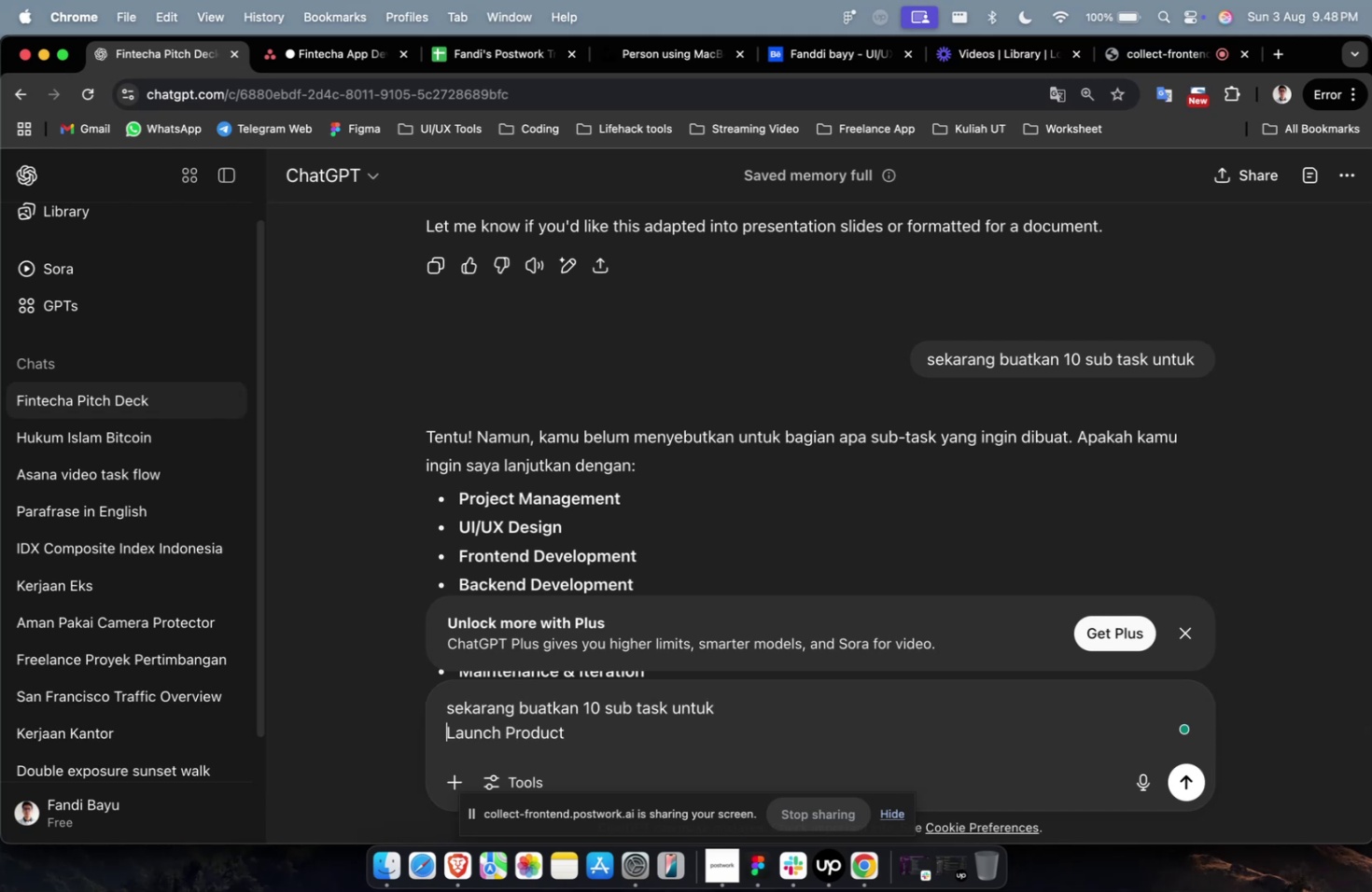 
key(Backspace)
 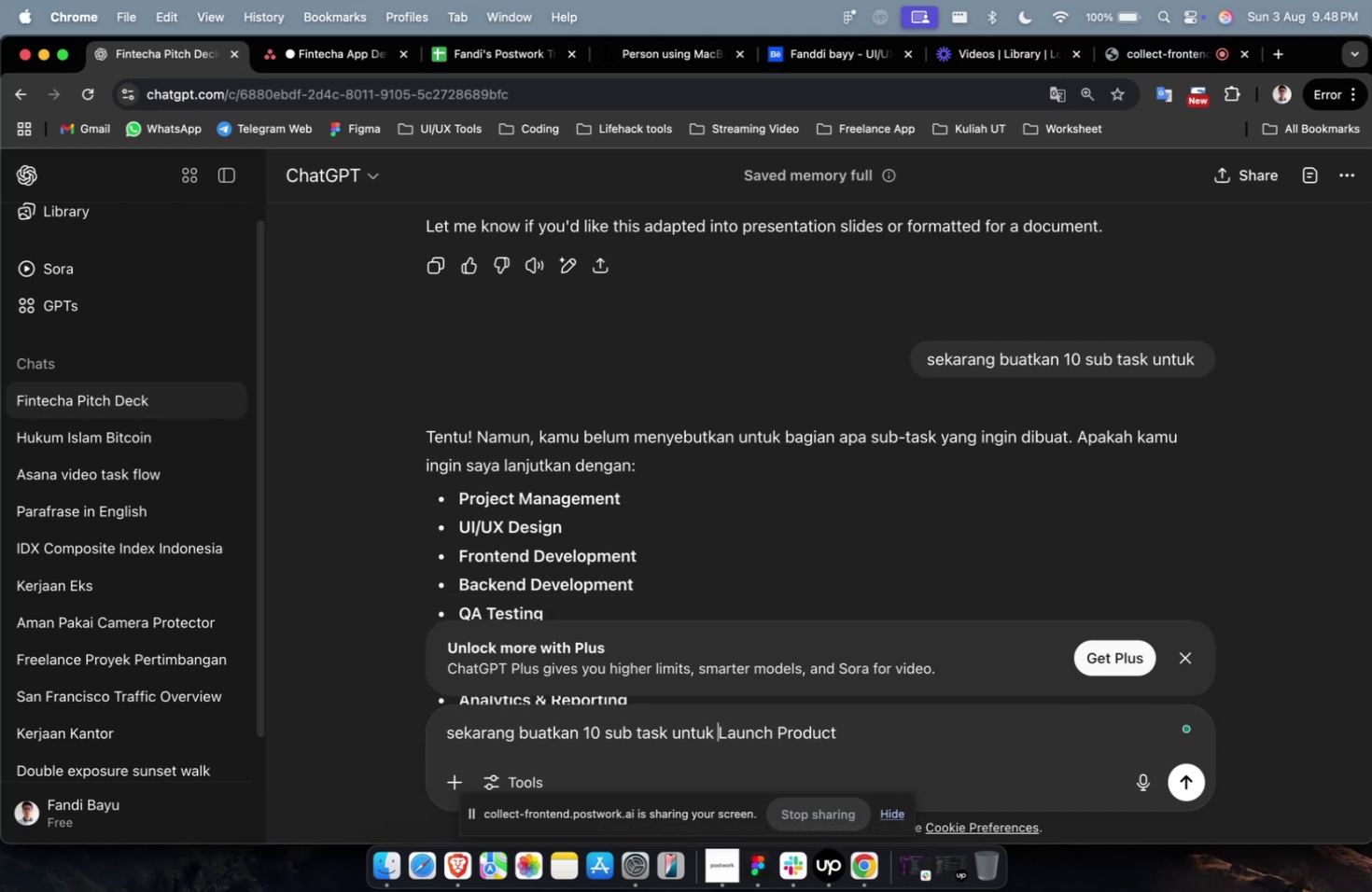 
key(Space)
 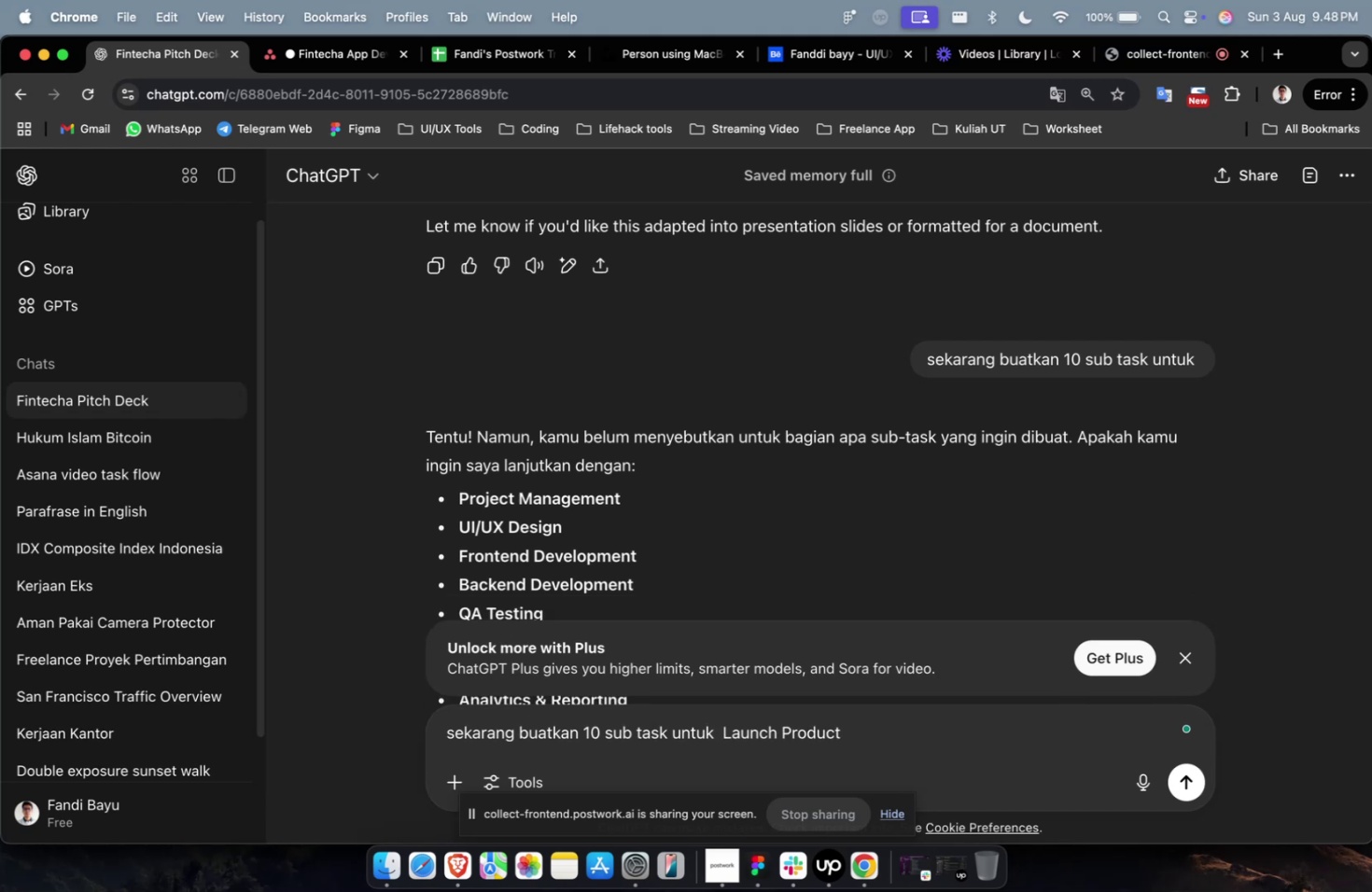 
key(Backspace)
 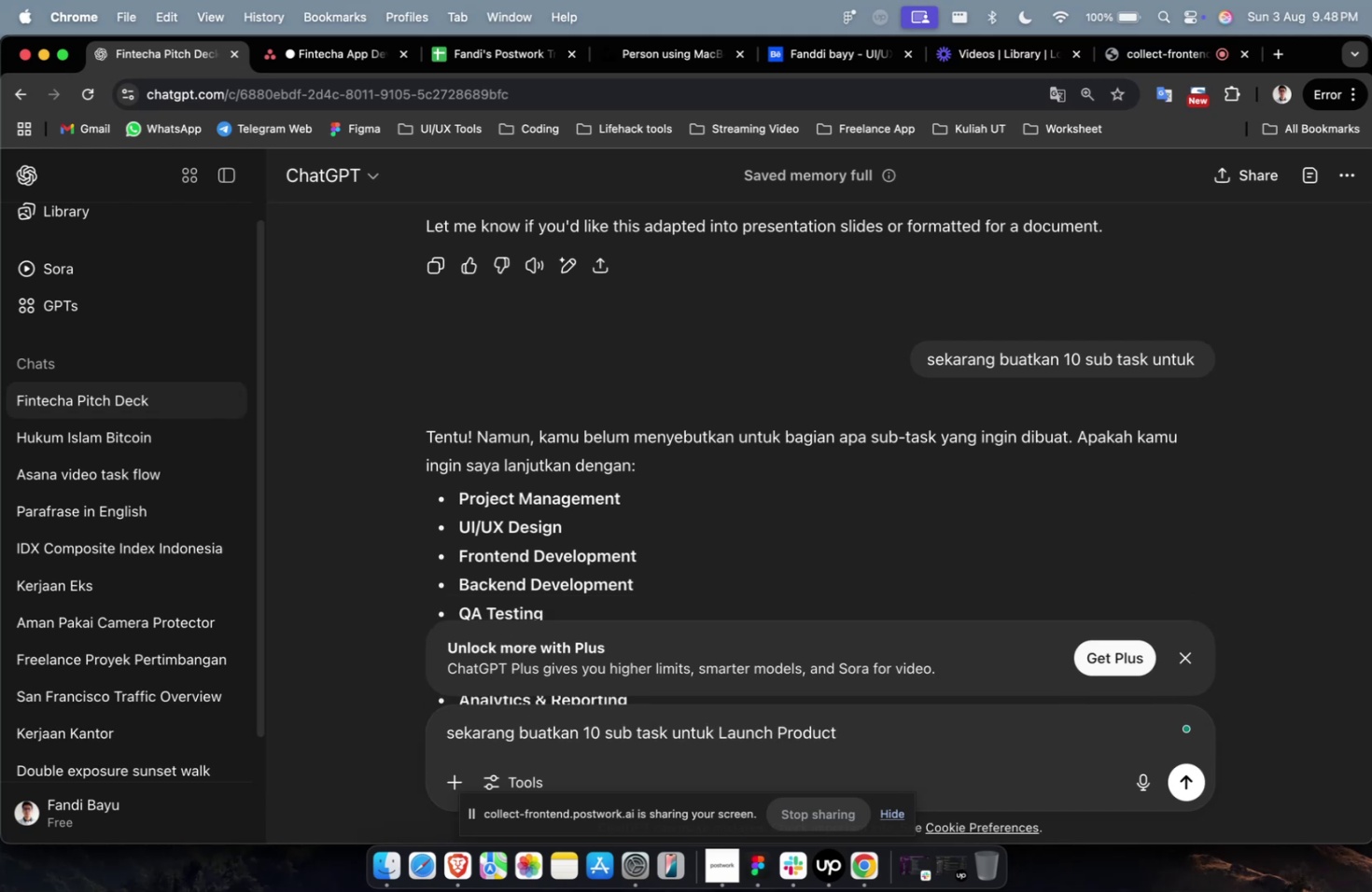 
key(Enter)
 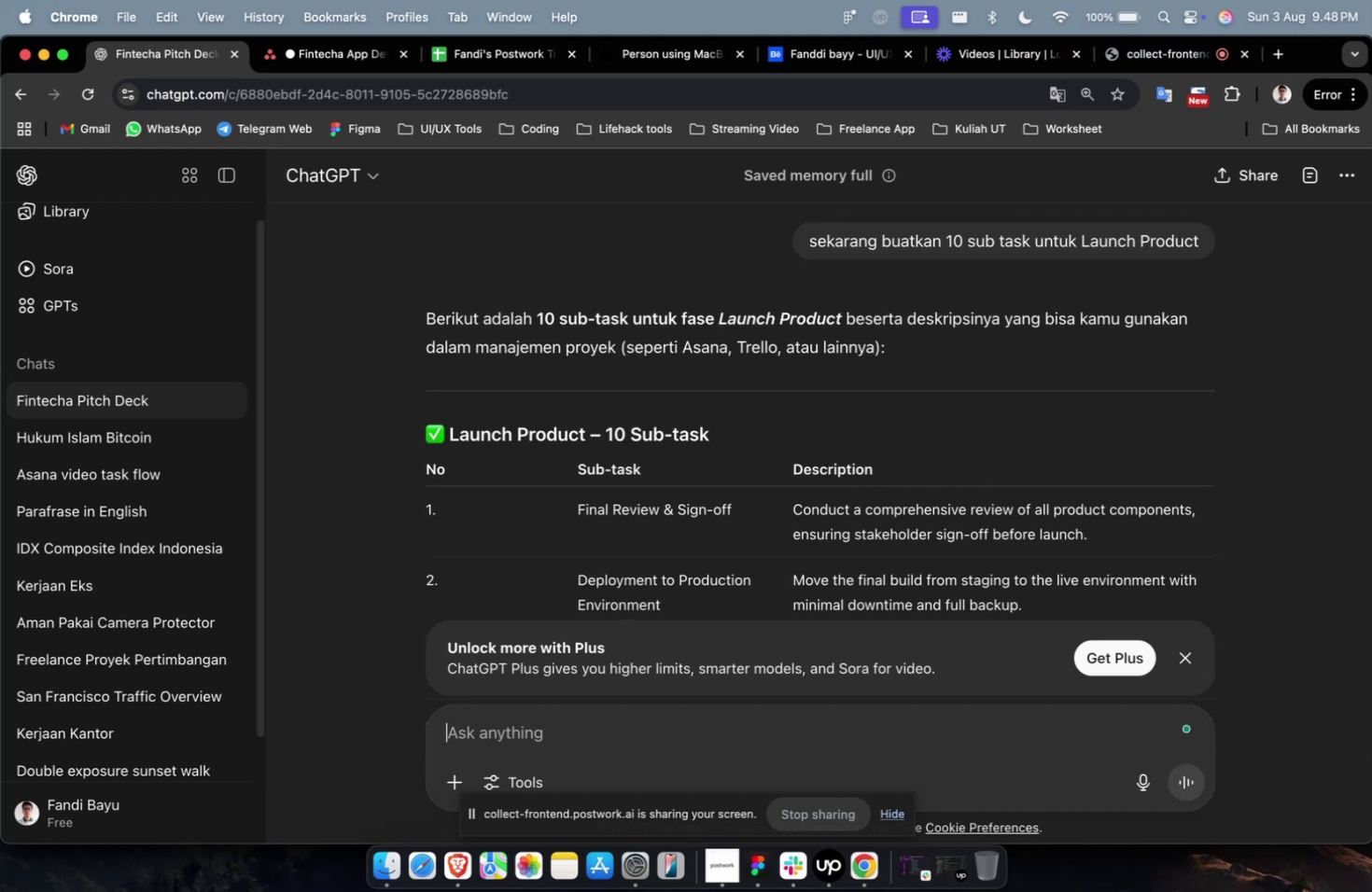 
wait(29.22)
 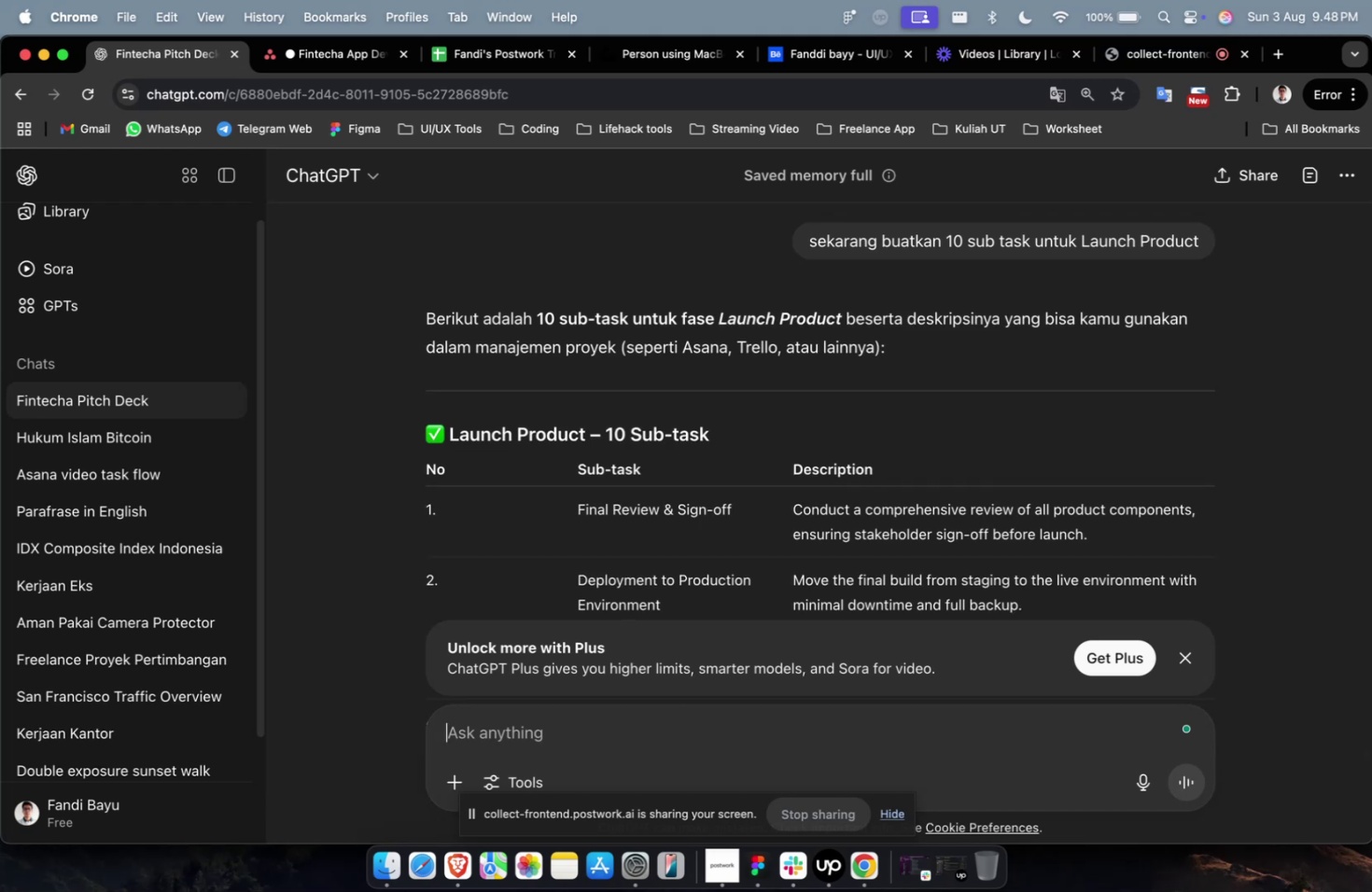 
scroll: coordinate [601, 476], scroll_direction: down, amount: 12.0
 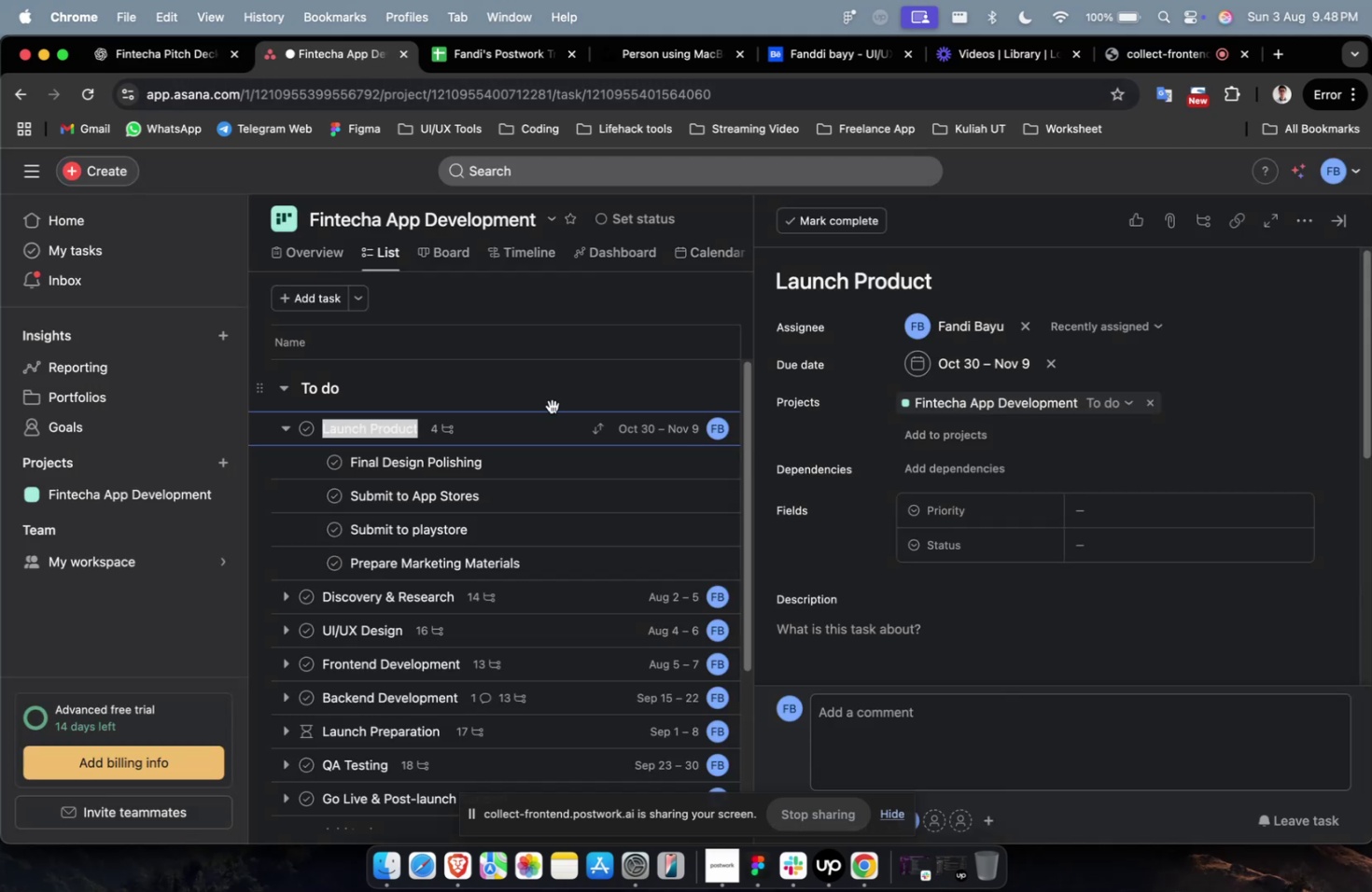 
left_click([537, 439])
 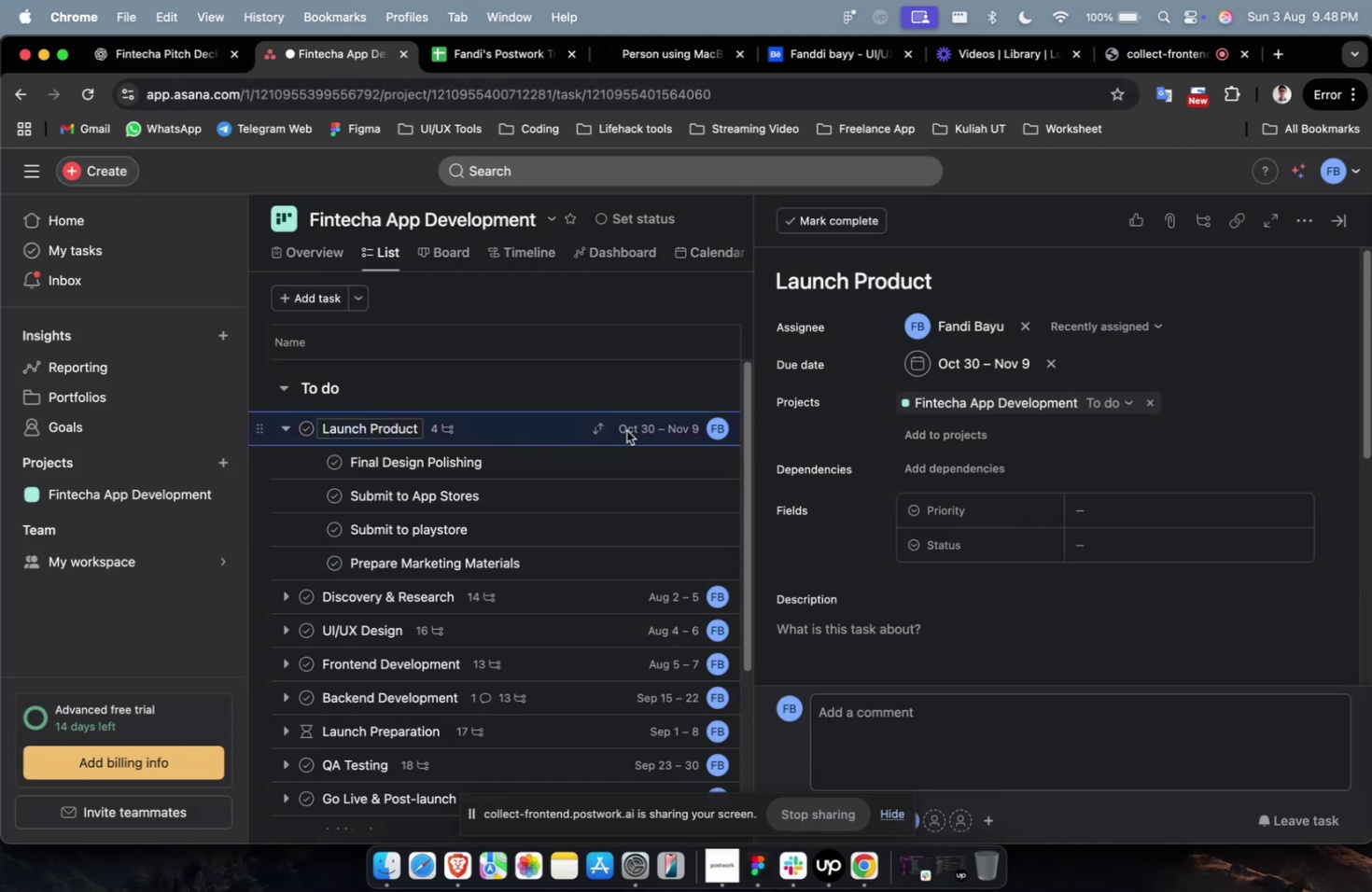 
scroll: coordinate [1016, 517], scroll_direction: down, amount: 25.0
 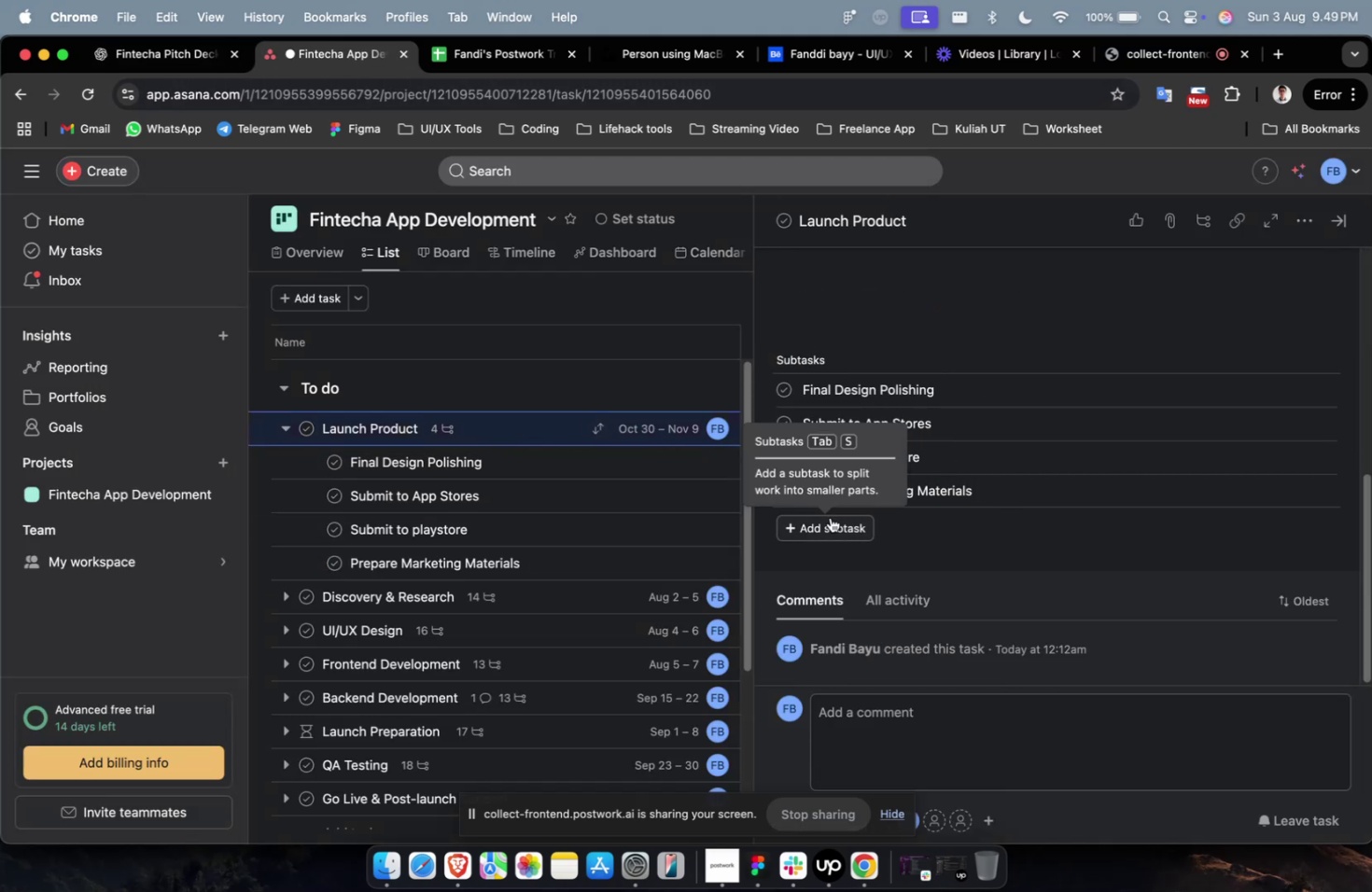 
left_click([830, 517])
 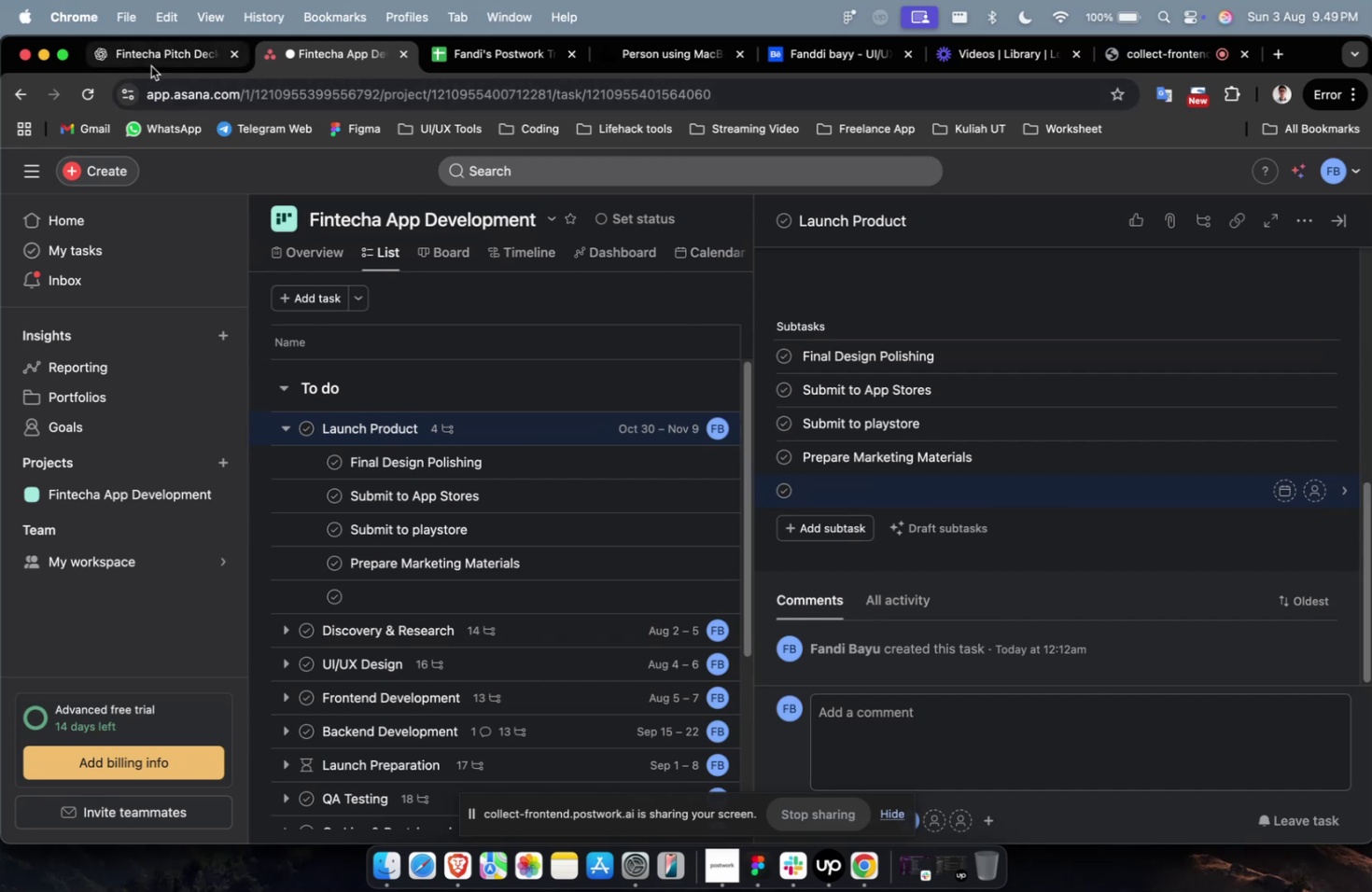 
left_click([151, 66])
 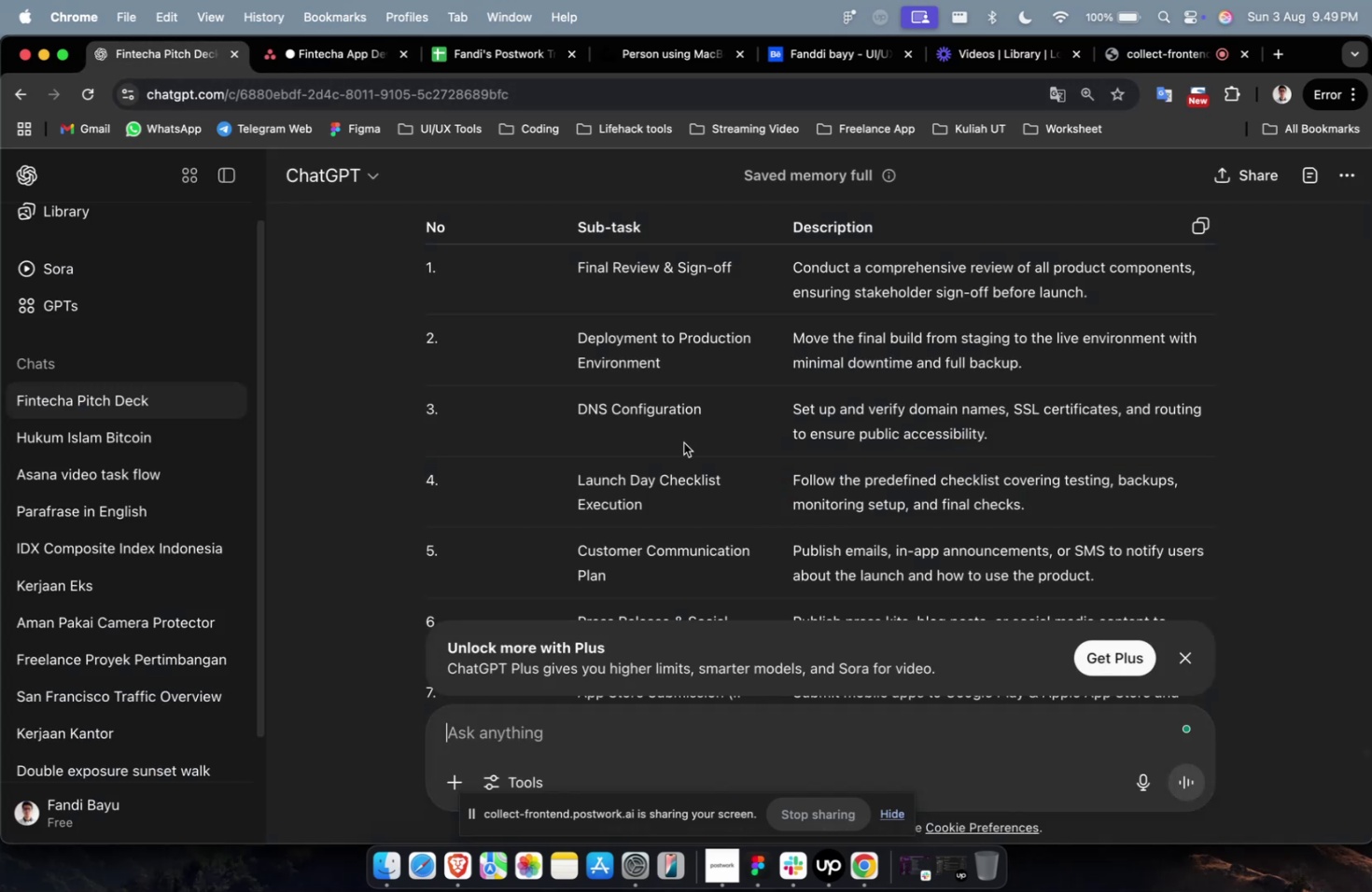 
scroll: coordinate [683, 442], scroll_direction: up, amount: 1.0
 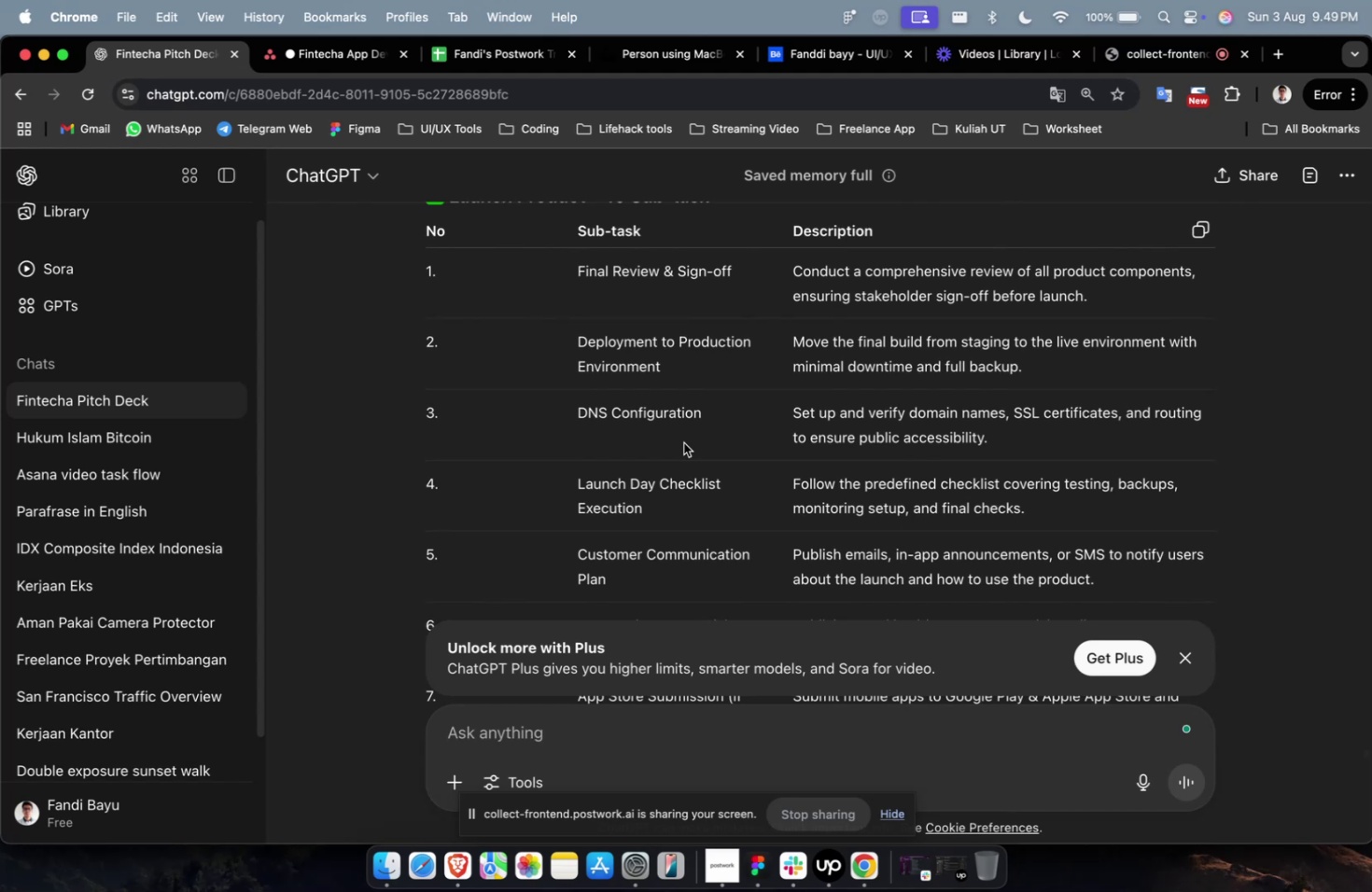 
wait(17.97)
 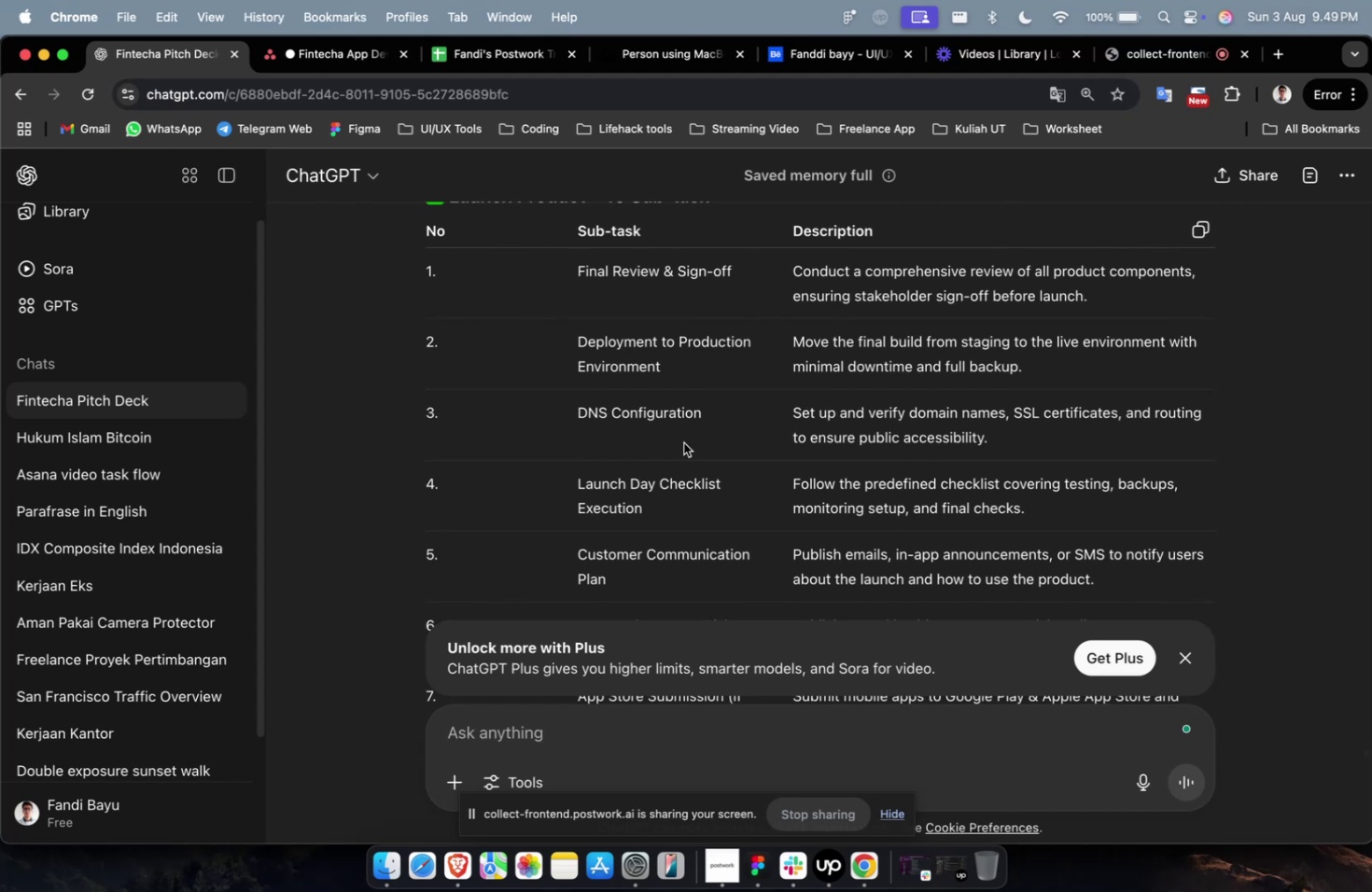 
scroll: coordinate [698, 464], scroll_direction: down, amount: 4.0
 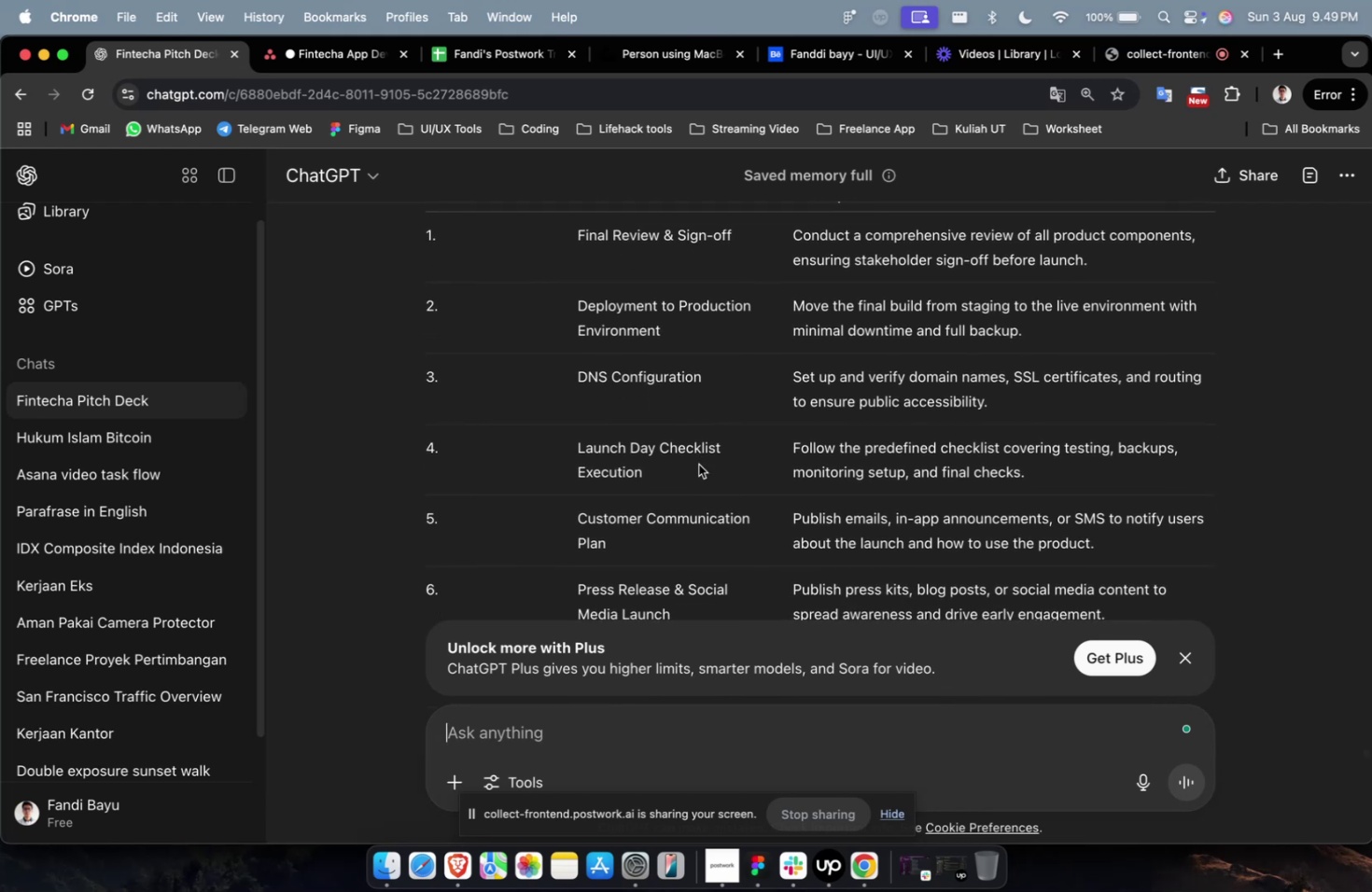 
wait(5.53)
 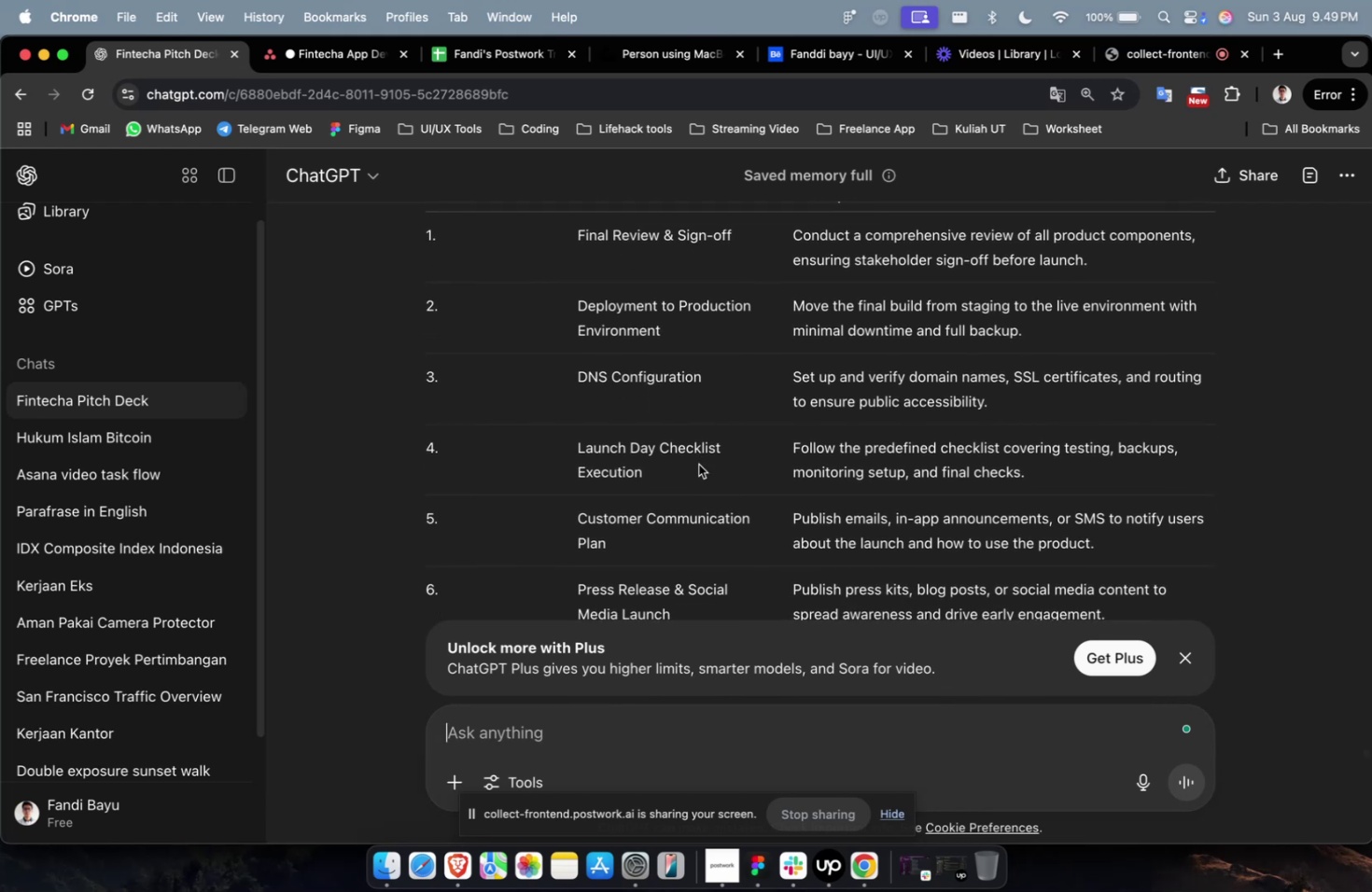 
scroll: coordinate [698, 464], scroll_direction: down, amount: 2.0
 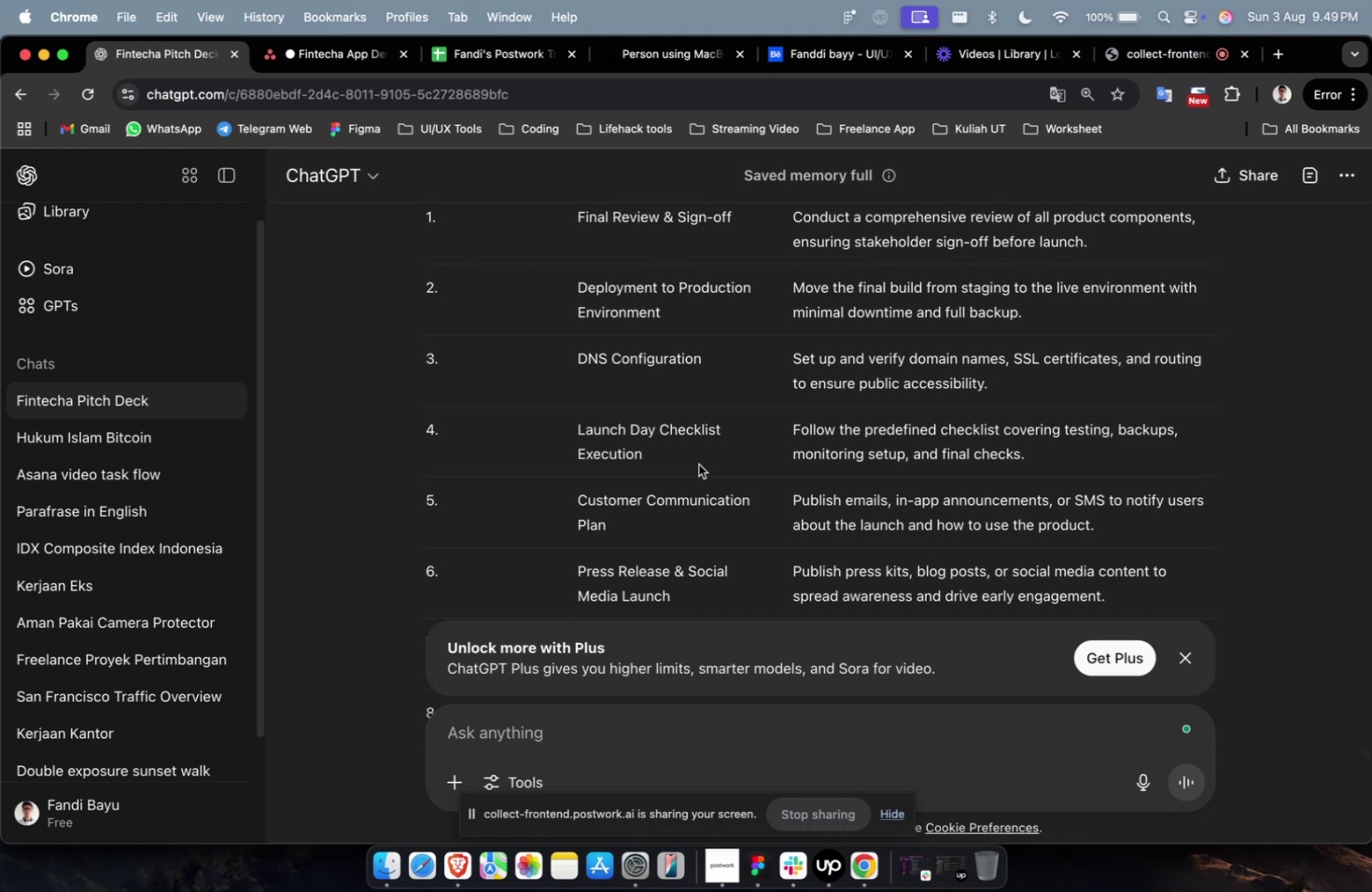 
wait(6.63)
 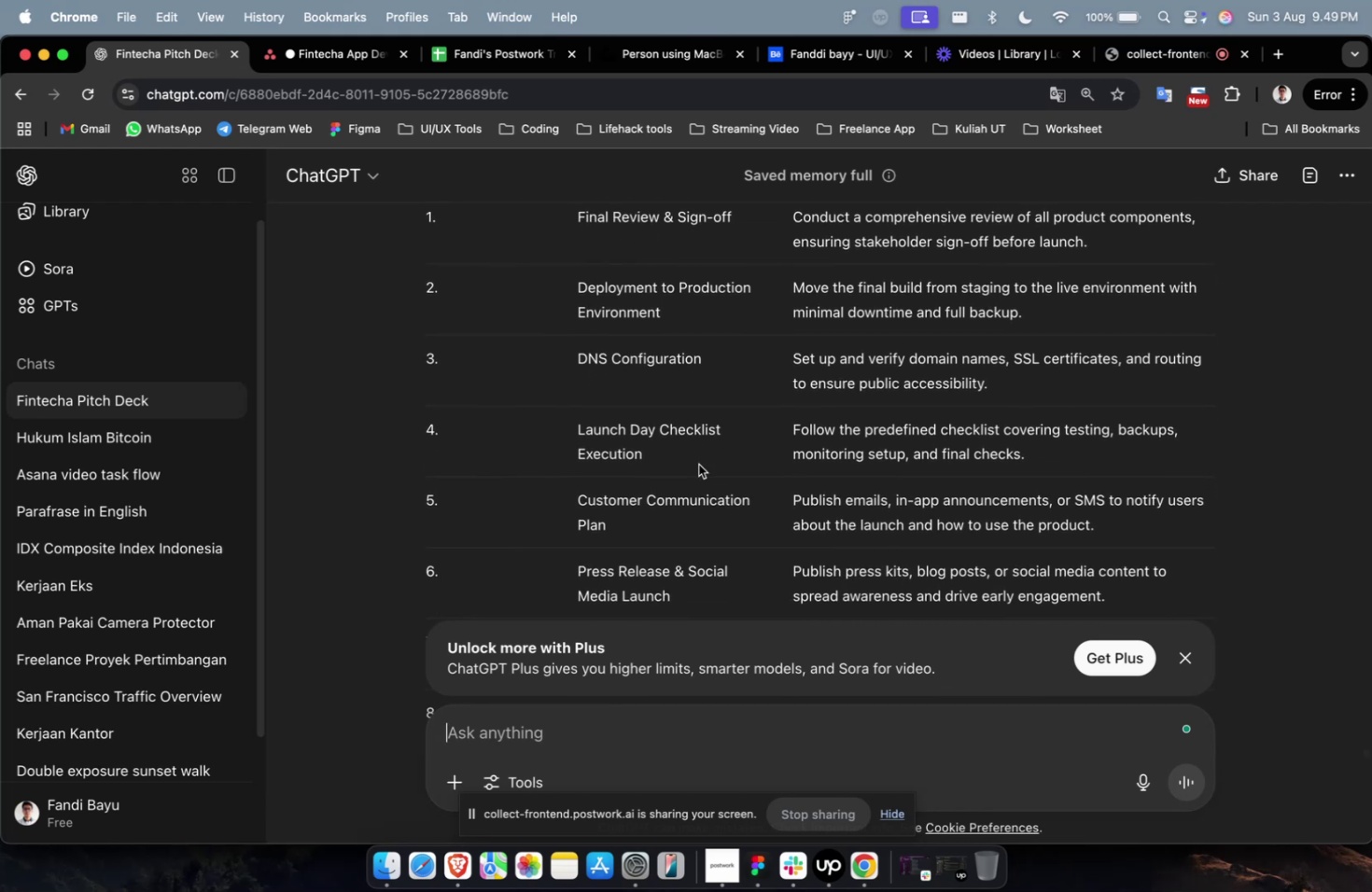 
scroll: coordinate [698, 464], scroll_direction: down, amount: 3.0
 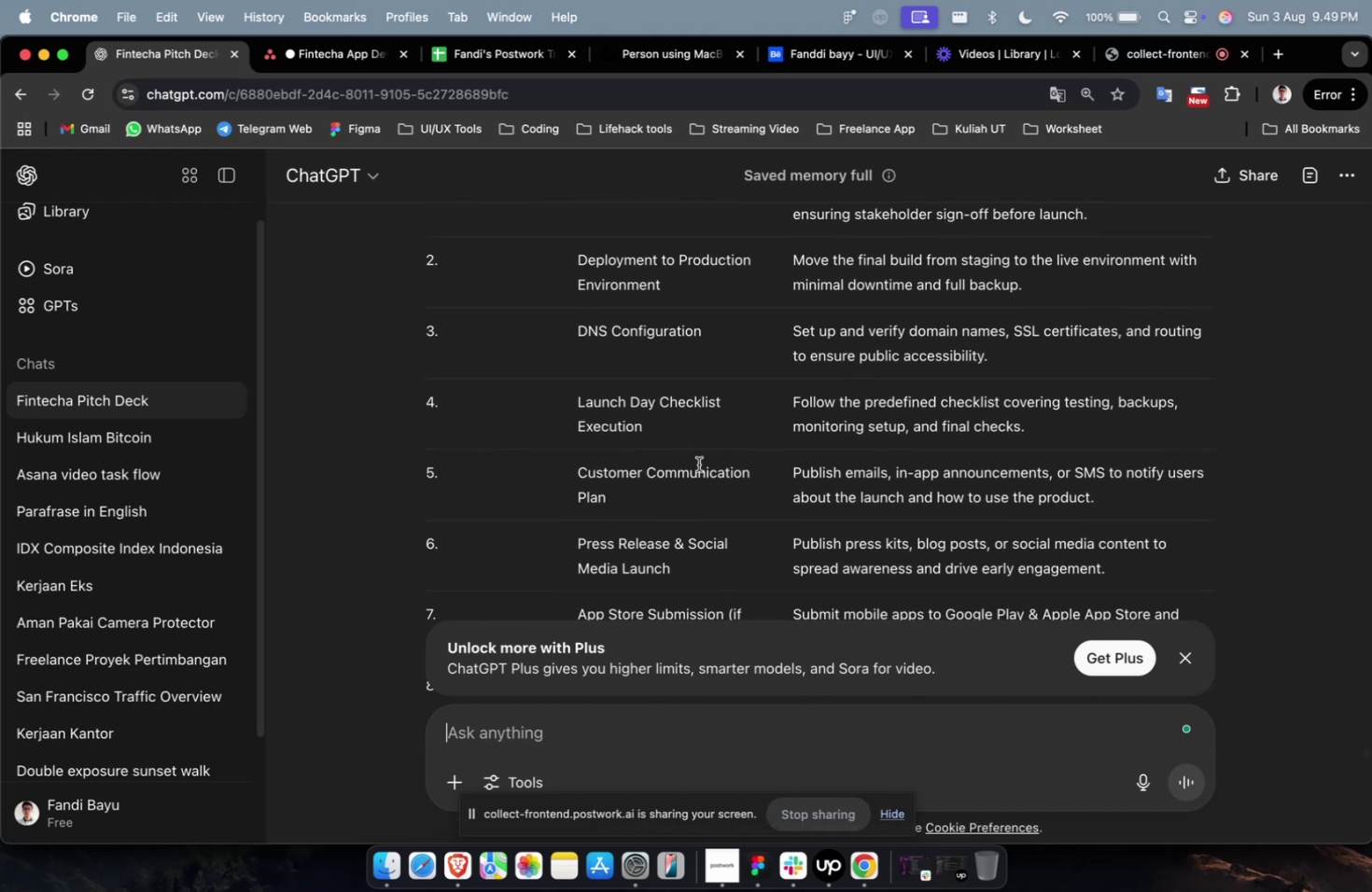 
scroll: coordinate [698, 464], scroll_direction: up, amount: 2.0
 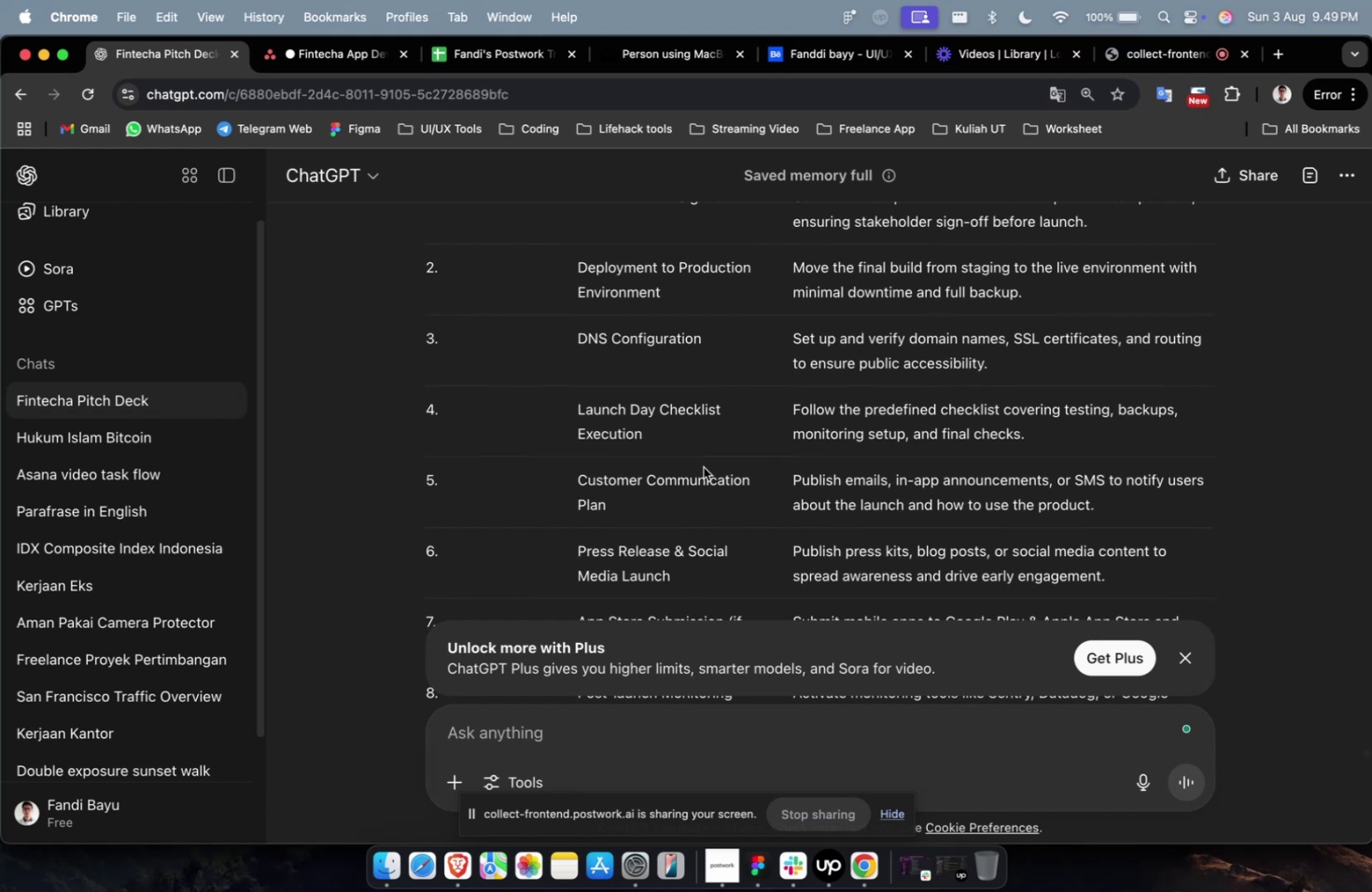 
wait(9.79)
 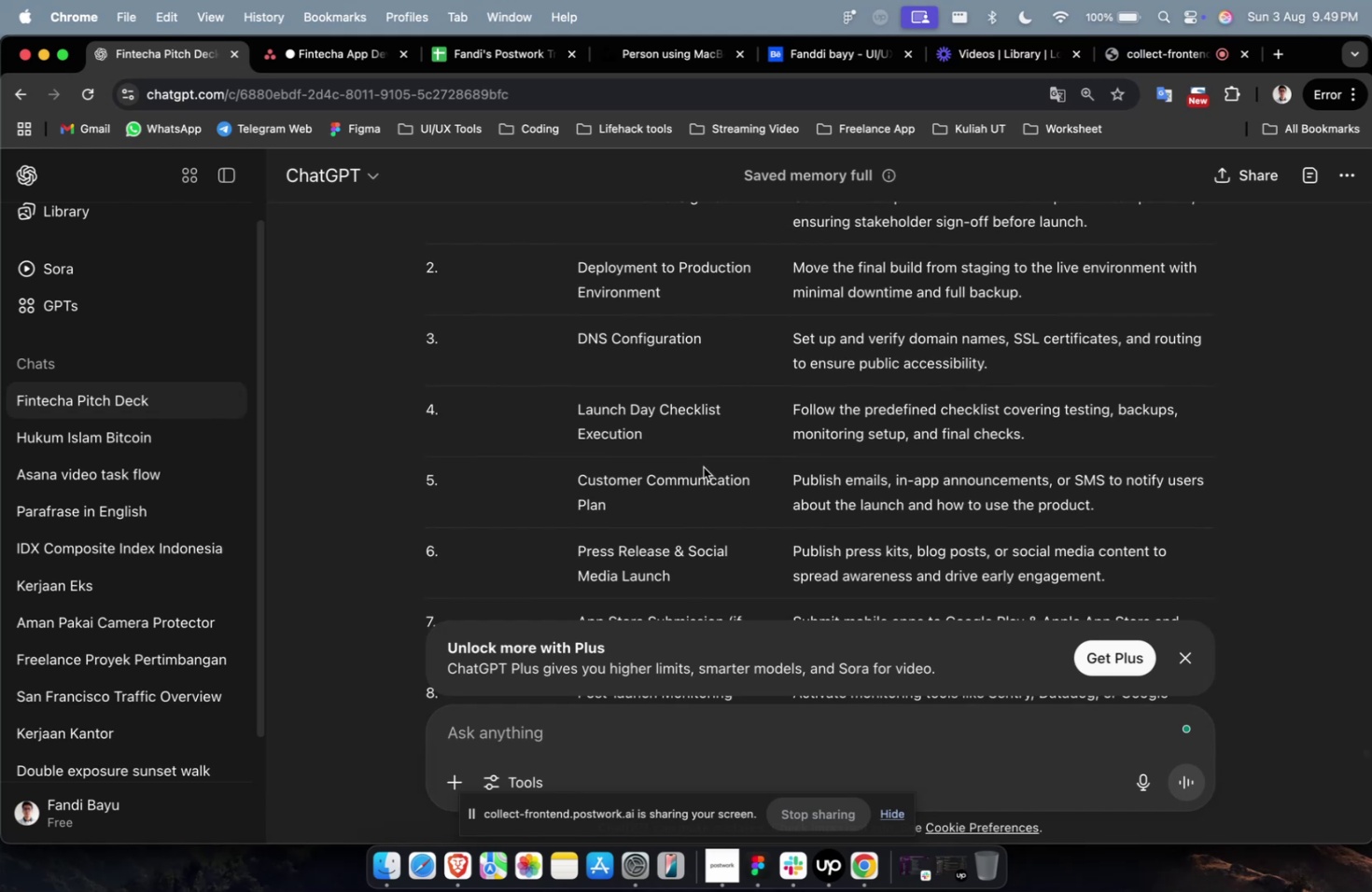 
scroll: coordinate [716, 466], scroll_direction: down, amount: 4.0
 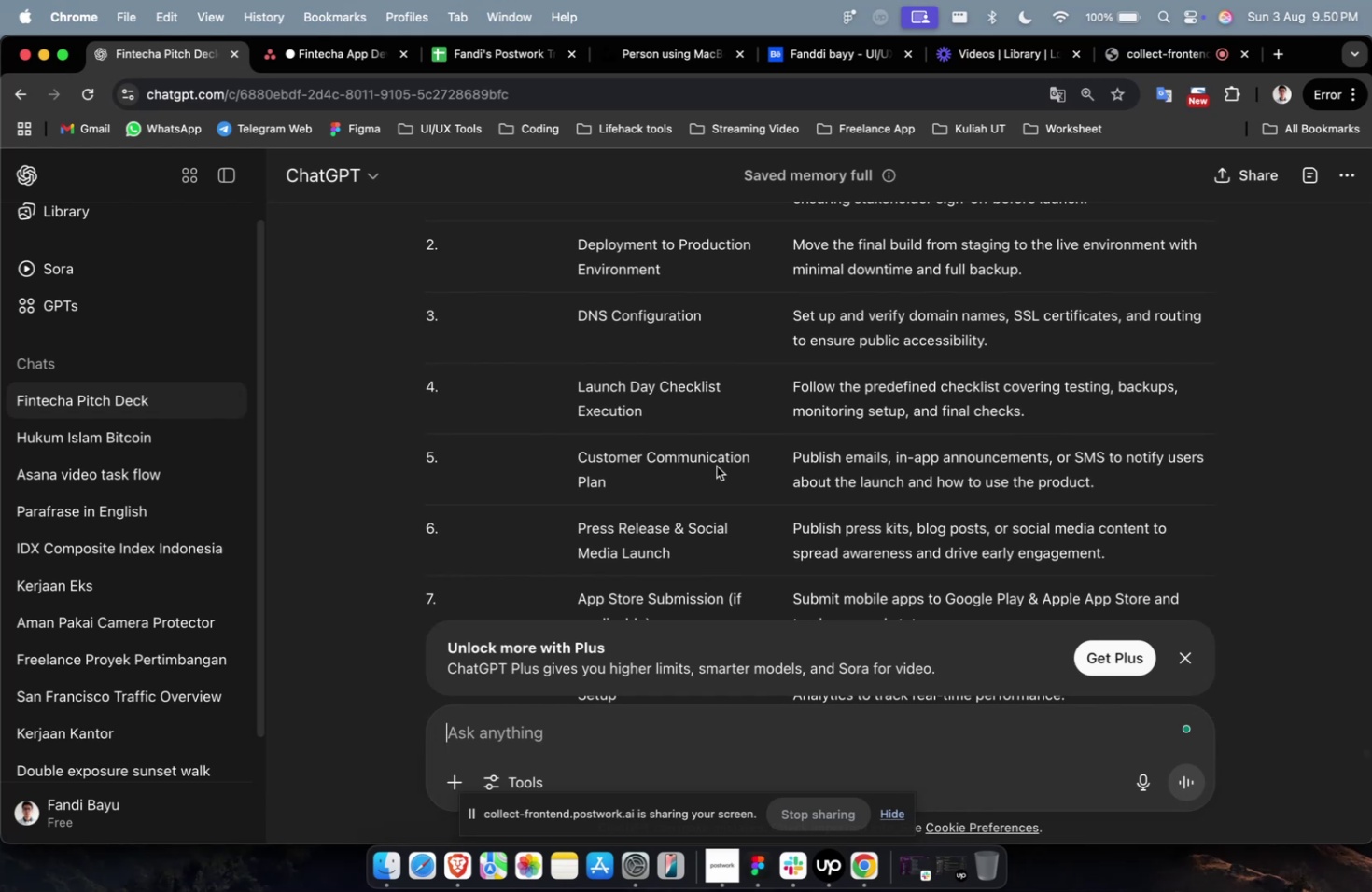 
wait(14.6)
 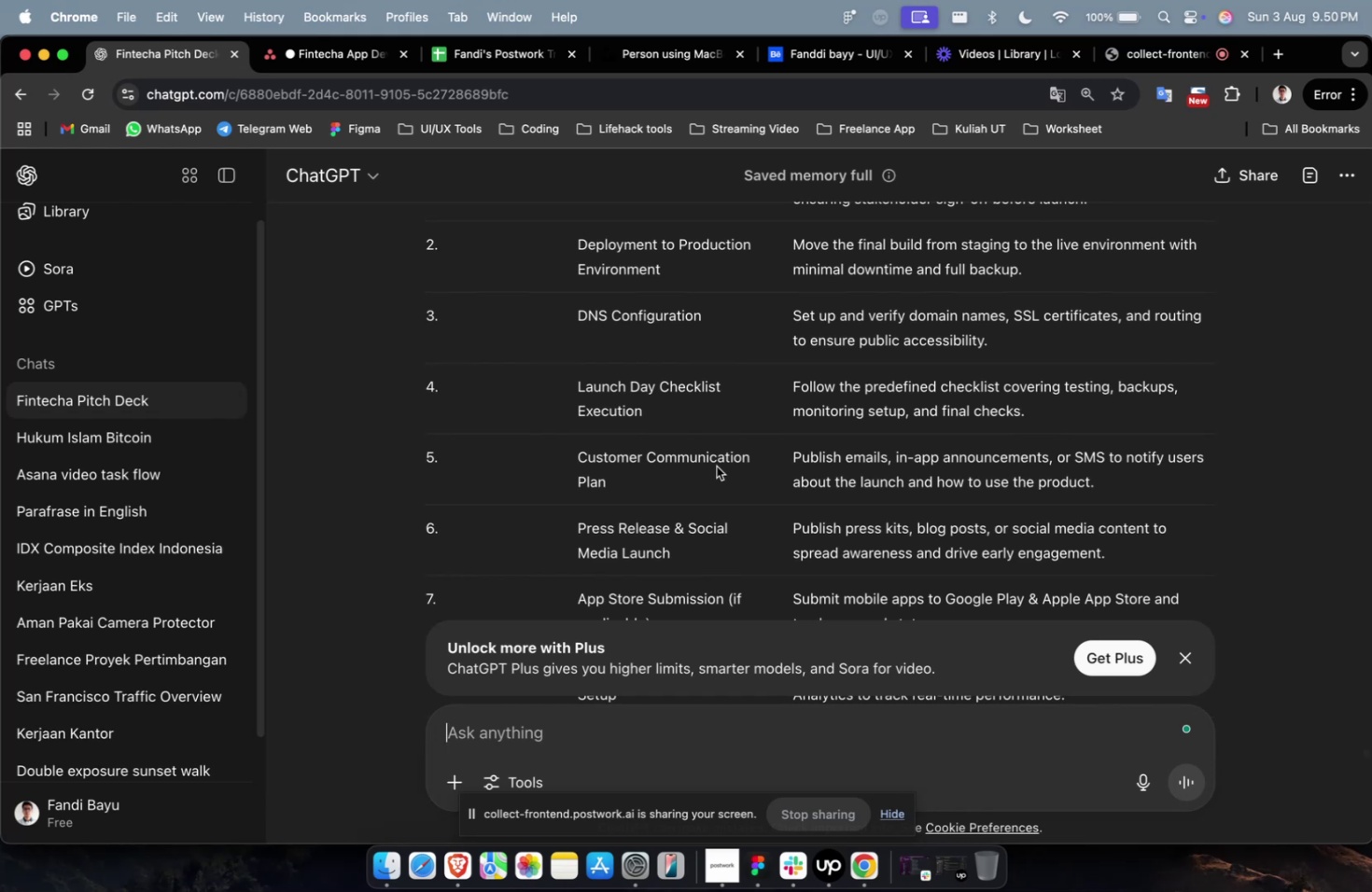 
scroll: coordinate [716, 466], scroll_direction: up, amount: 2.0
 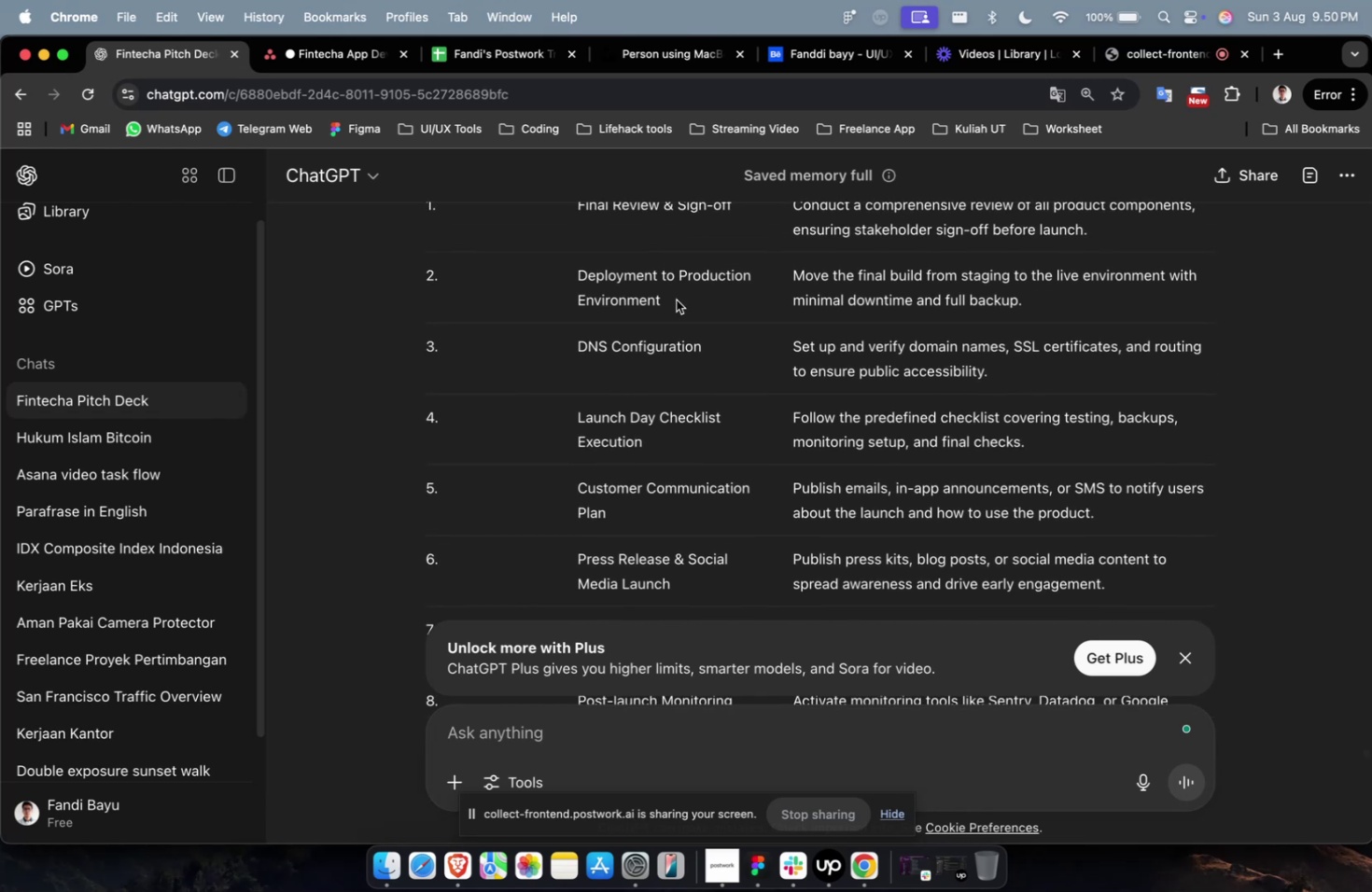 
left_click_drag(start_coordinate=[676, 300], to_coordinate=[579, 272])
 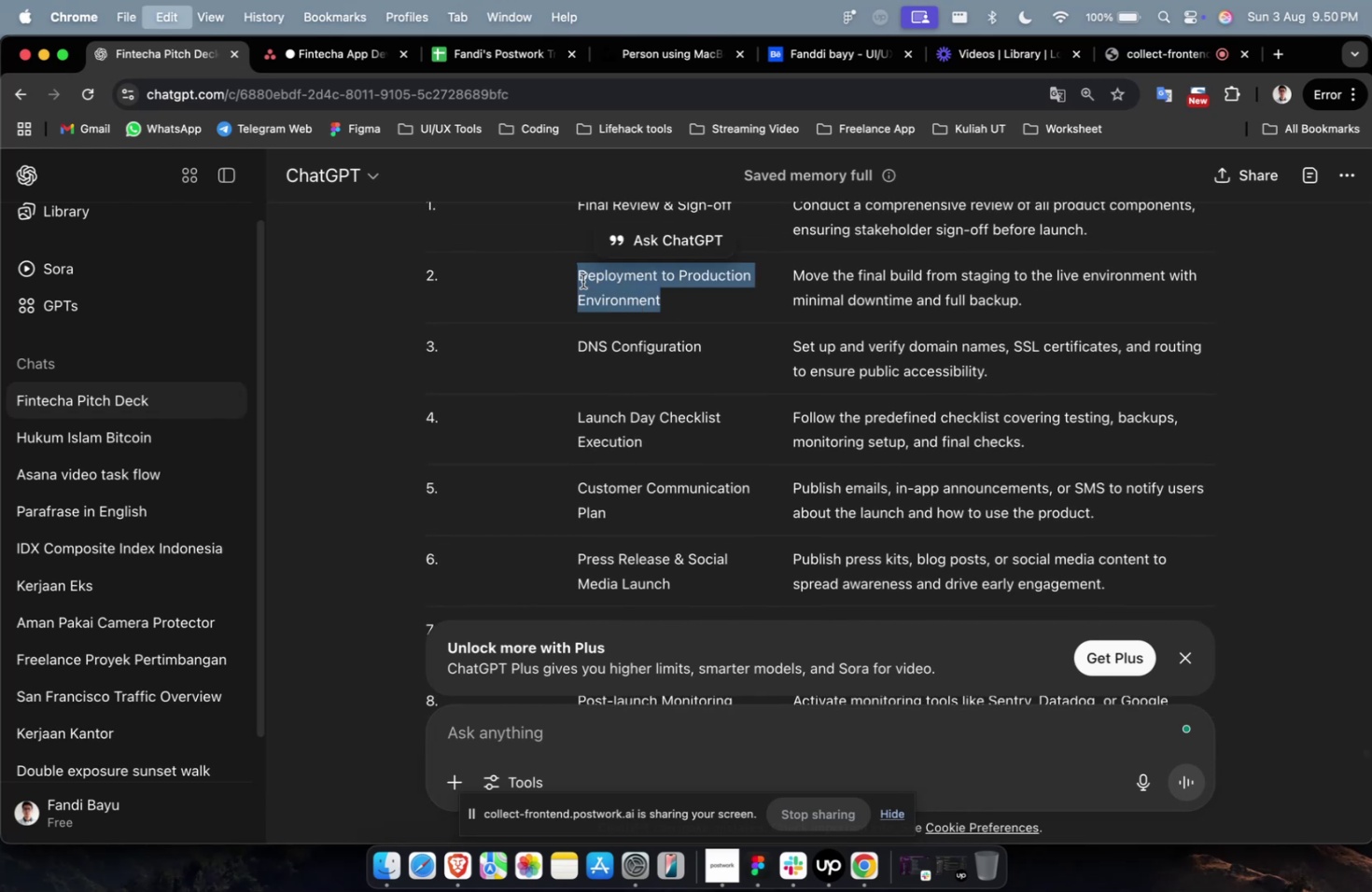 
key(Meta+C)
 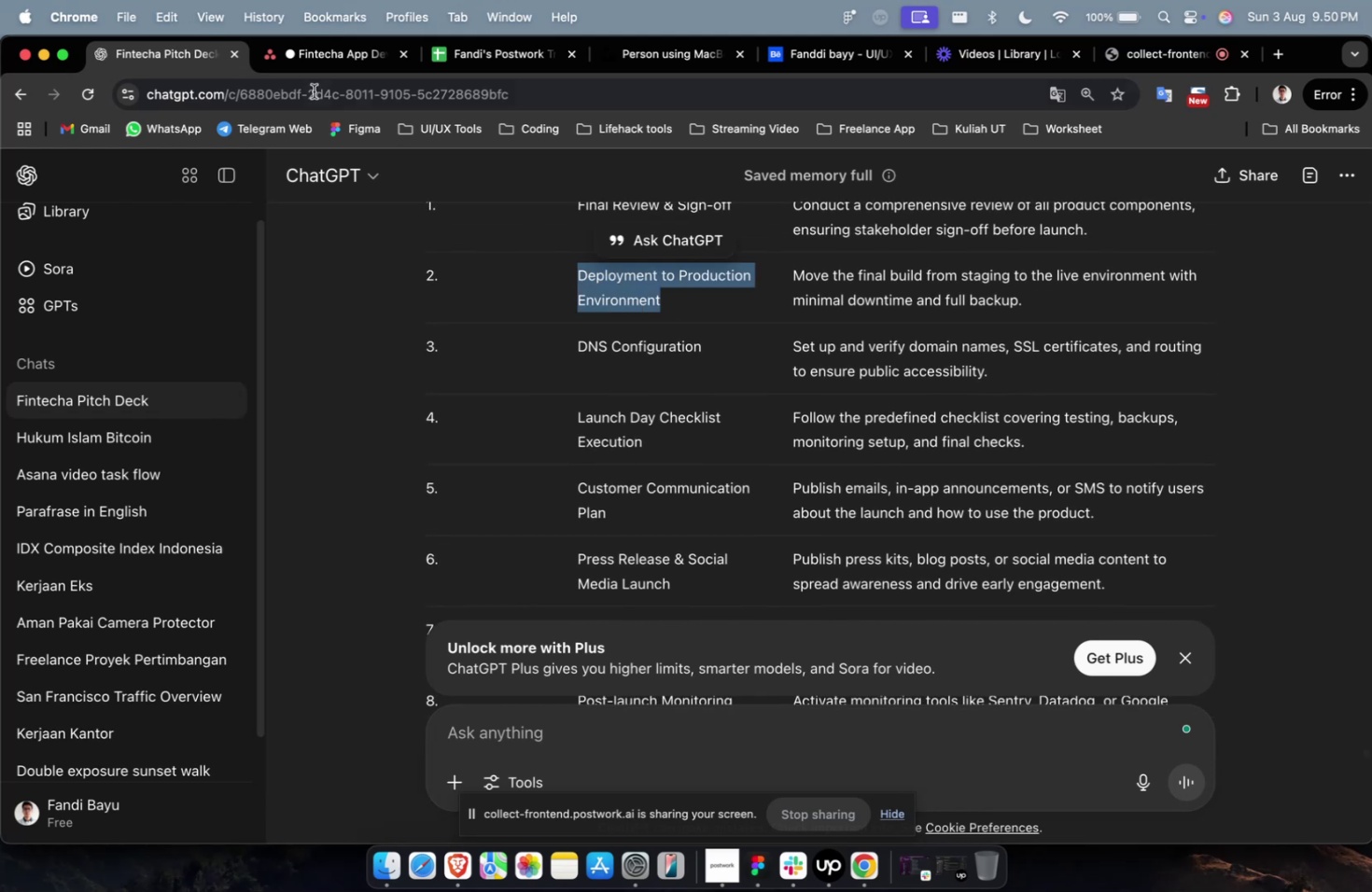 
key(Meta+C)
 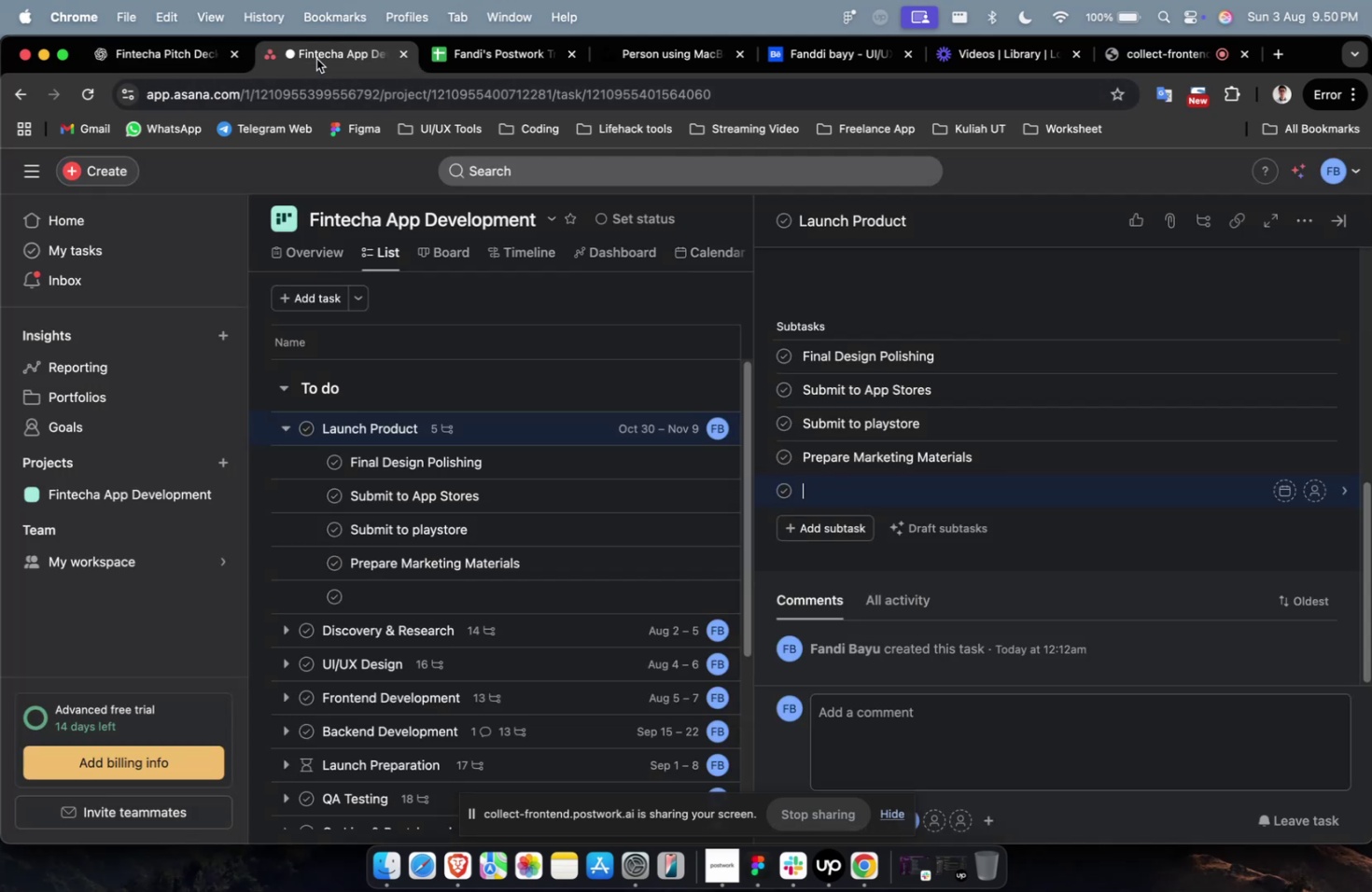 
left_click([316, 59])
 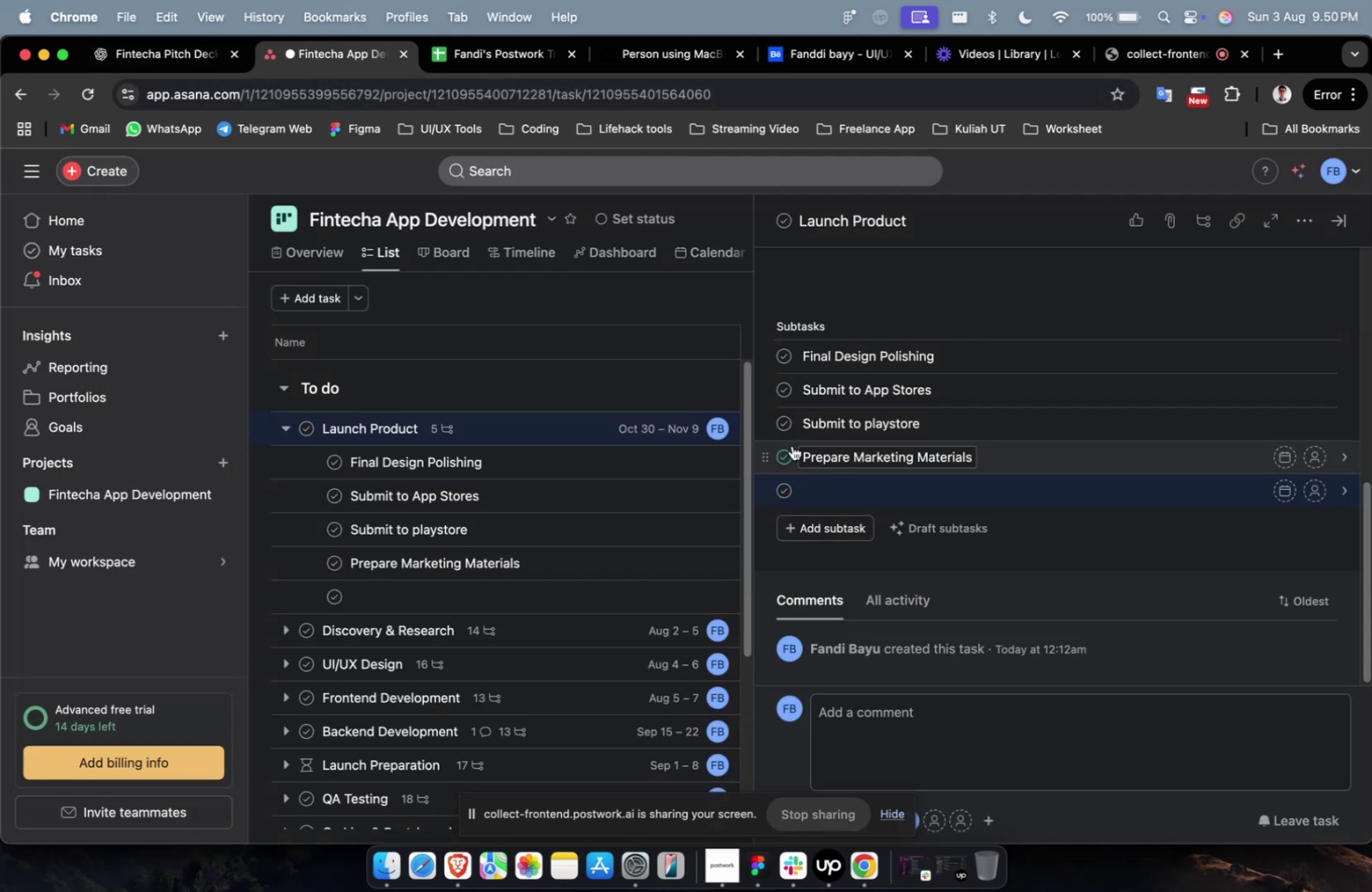 
key(Meta+V)
 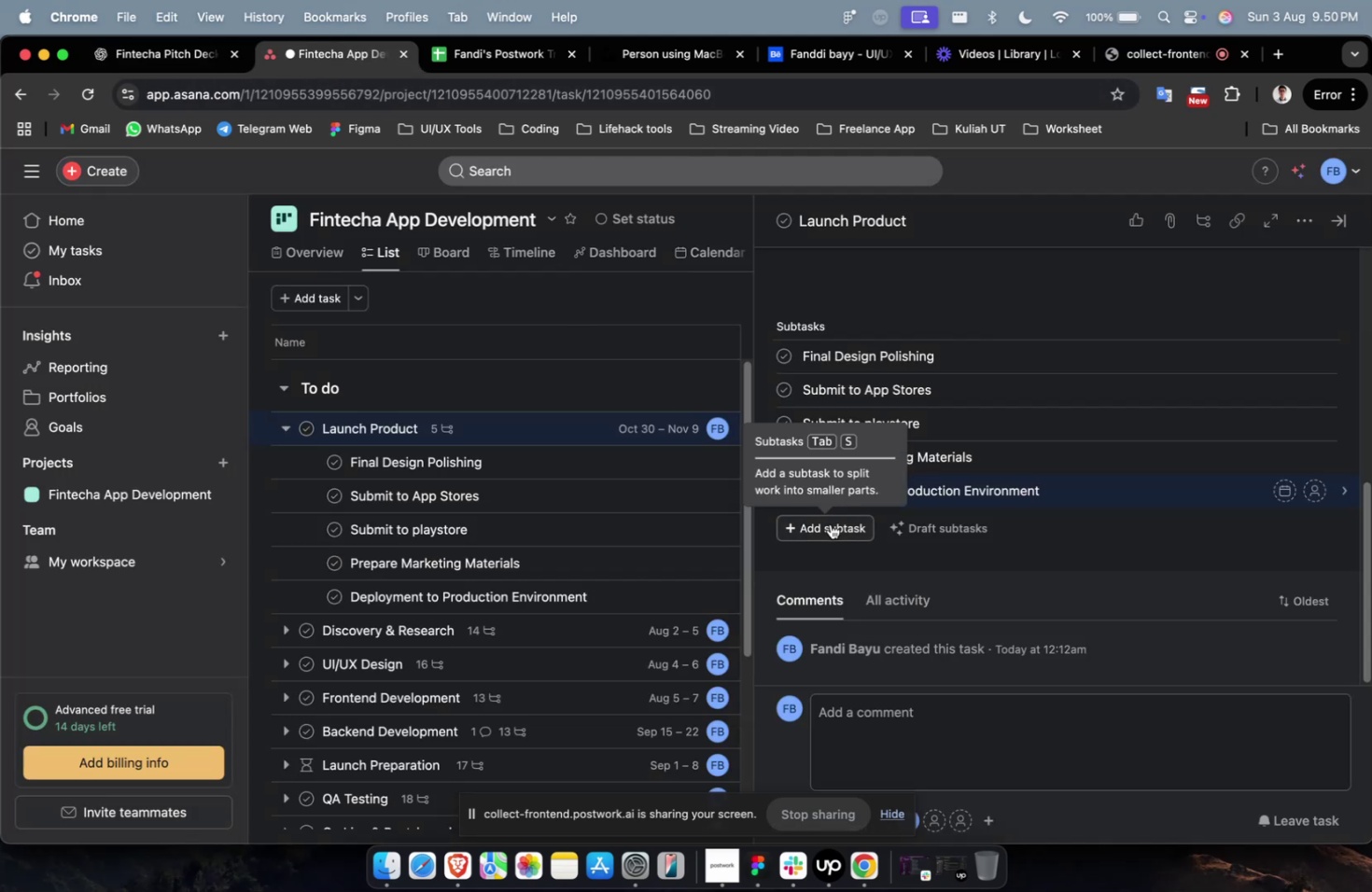 
left_click([830, 523])
 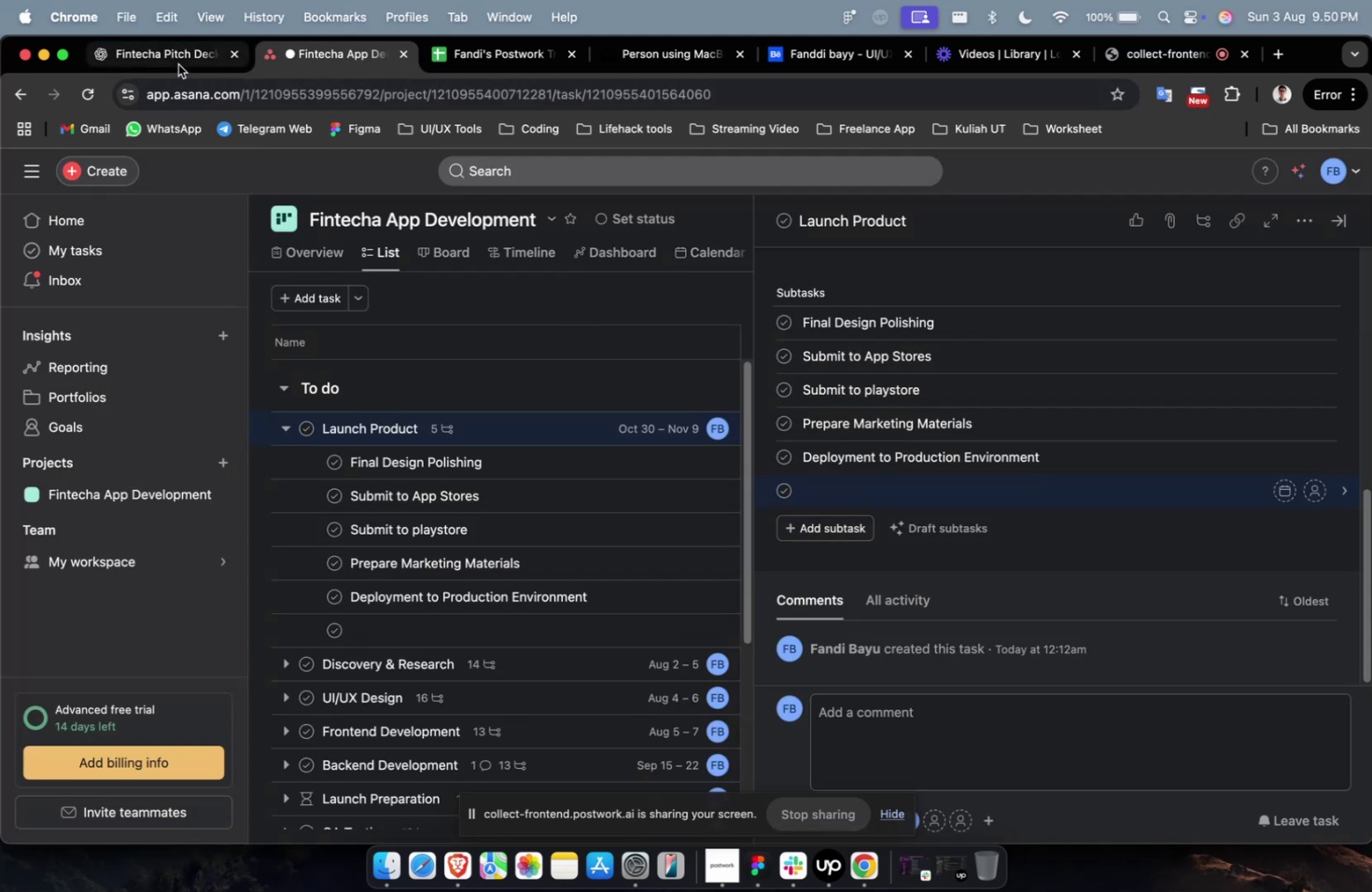 
left_click([178, 64])
 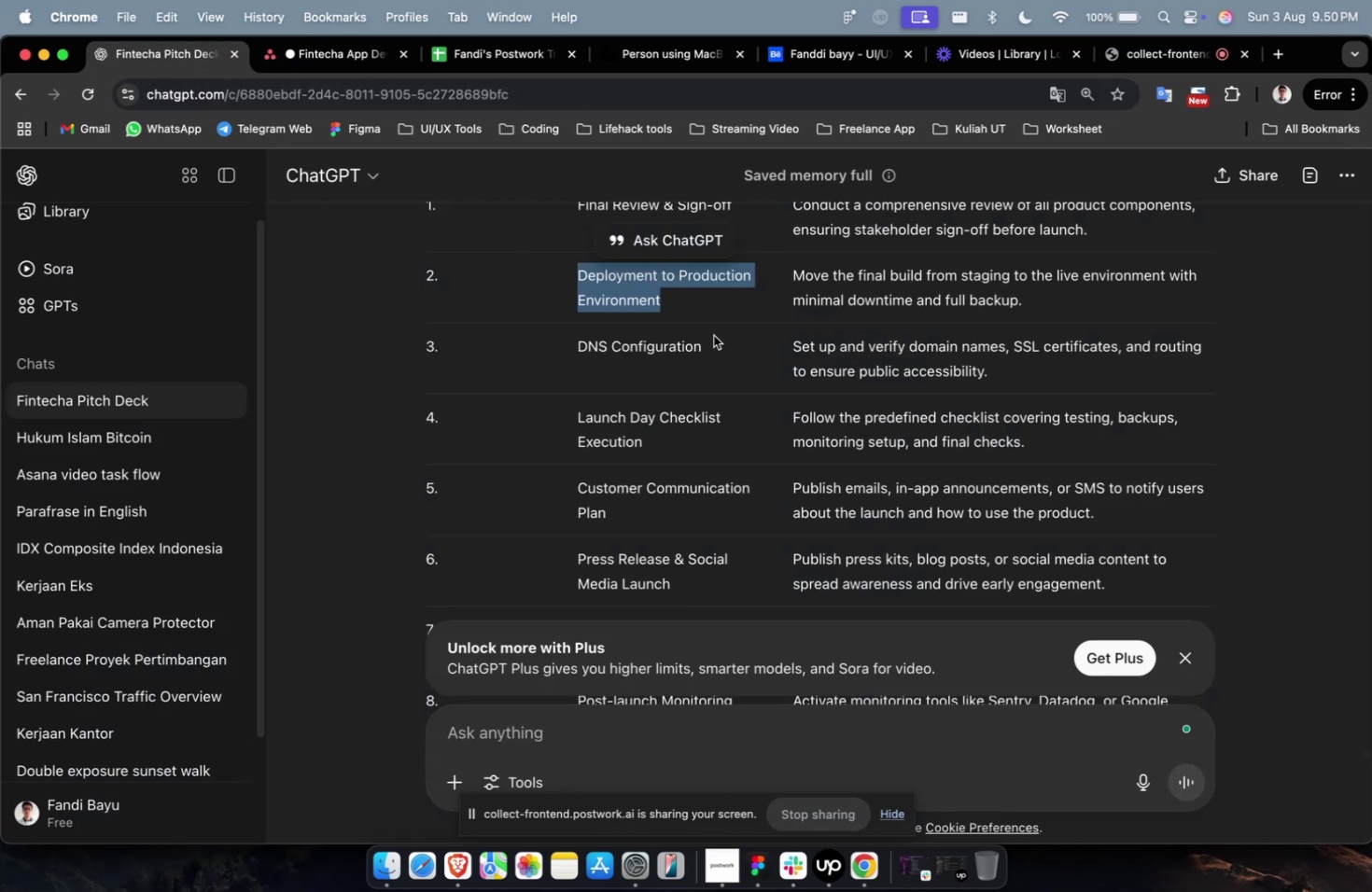 
left_click_drag(start_coordinate=[712, 337], to_coordinate=[705, 345])
 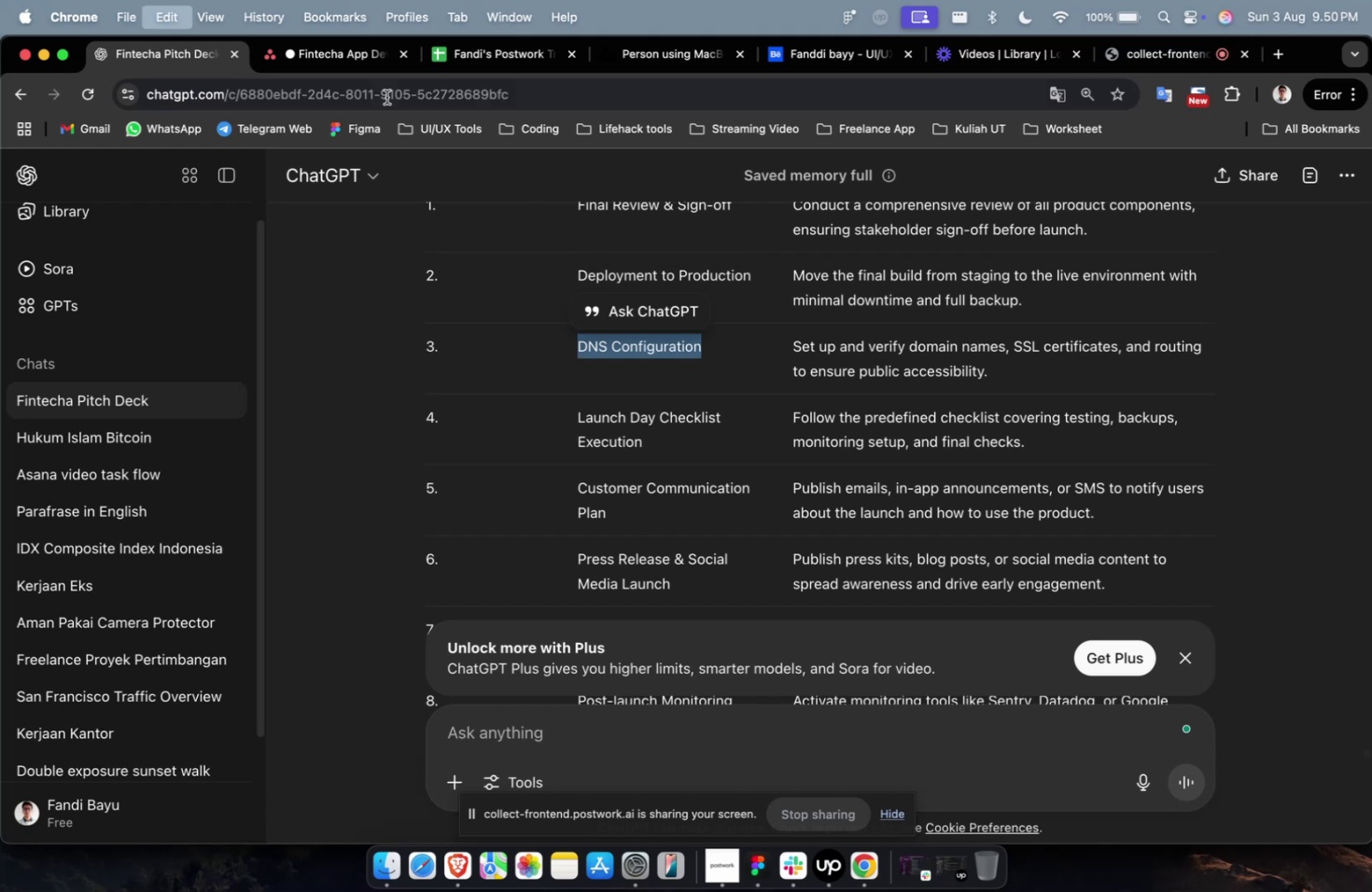 
key(Meta+C)
 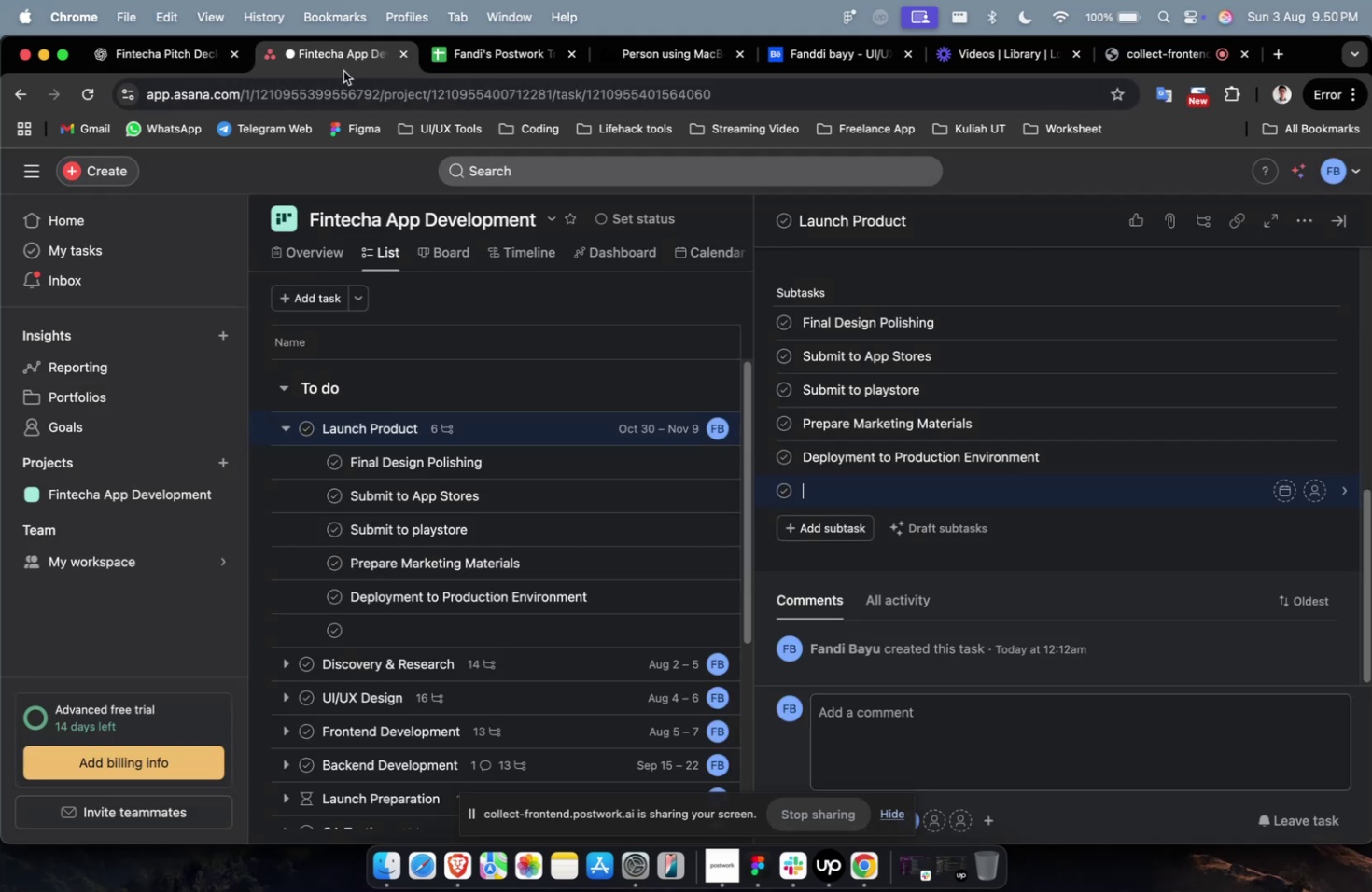 
left_click([343, 71])
 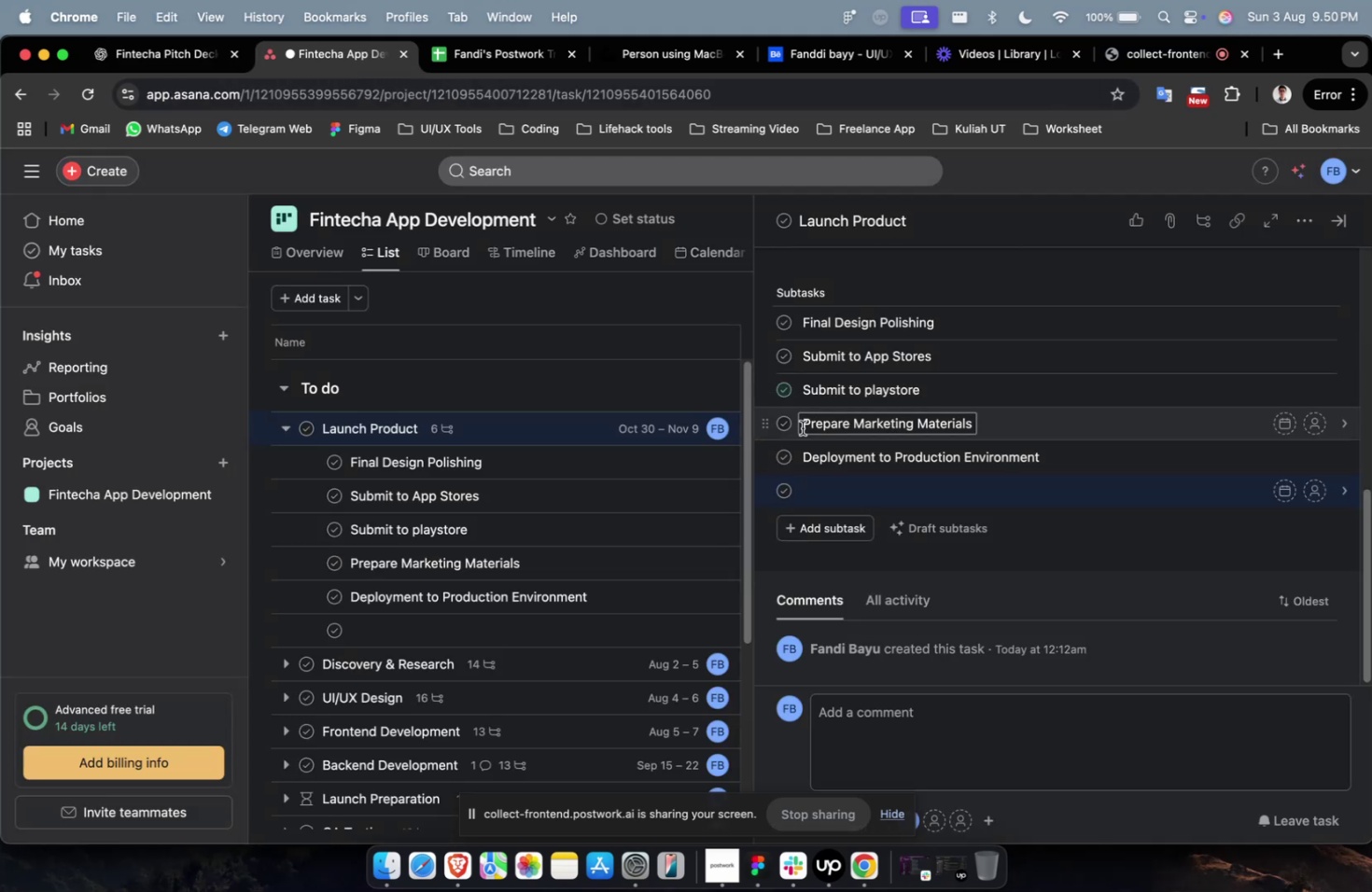 
key(Meta+CommandLeft)
 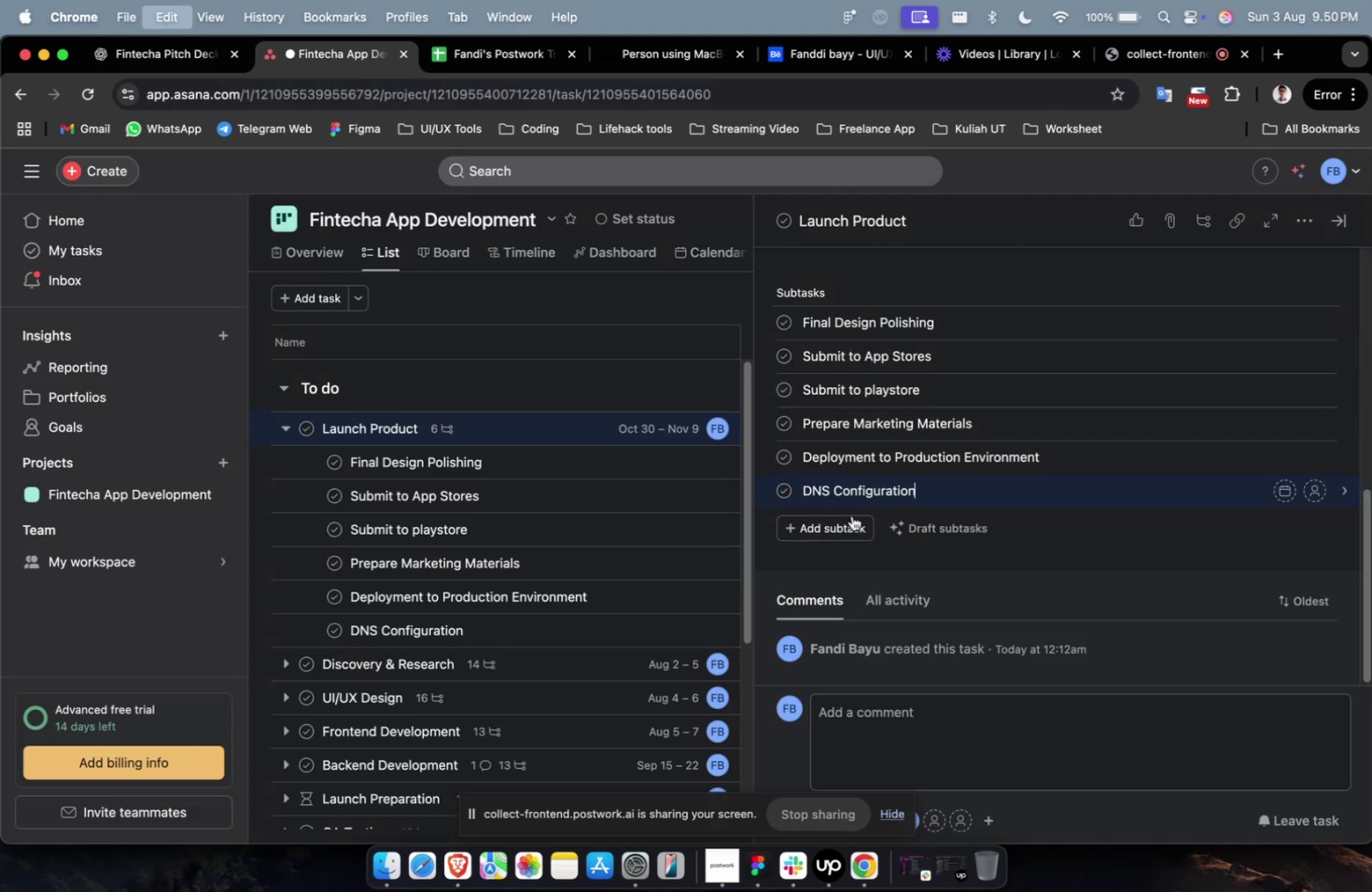 
key(Meta+V)
 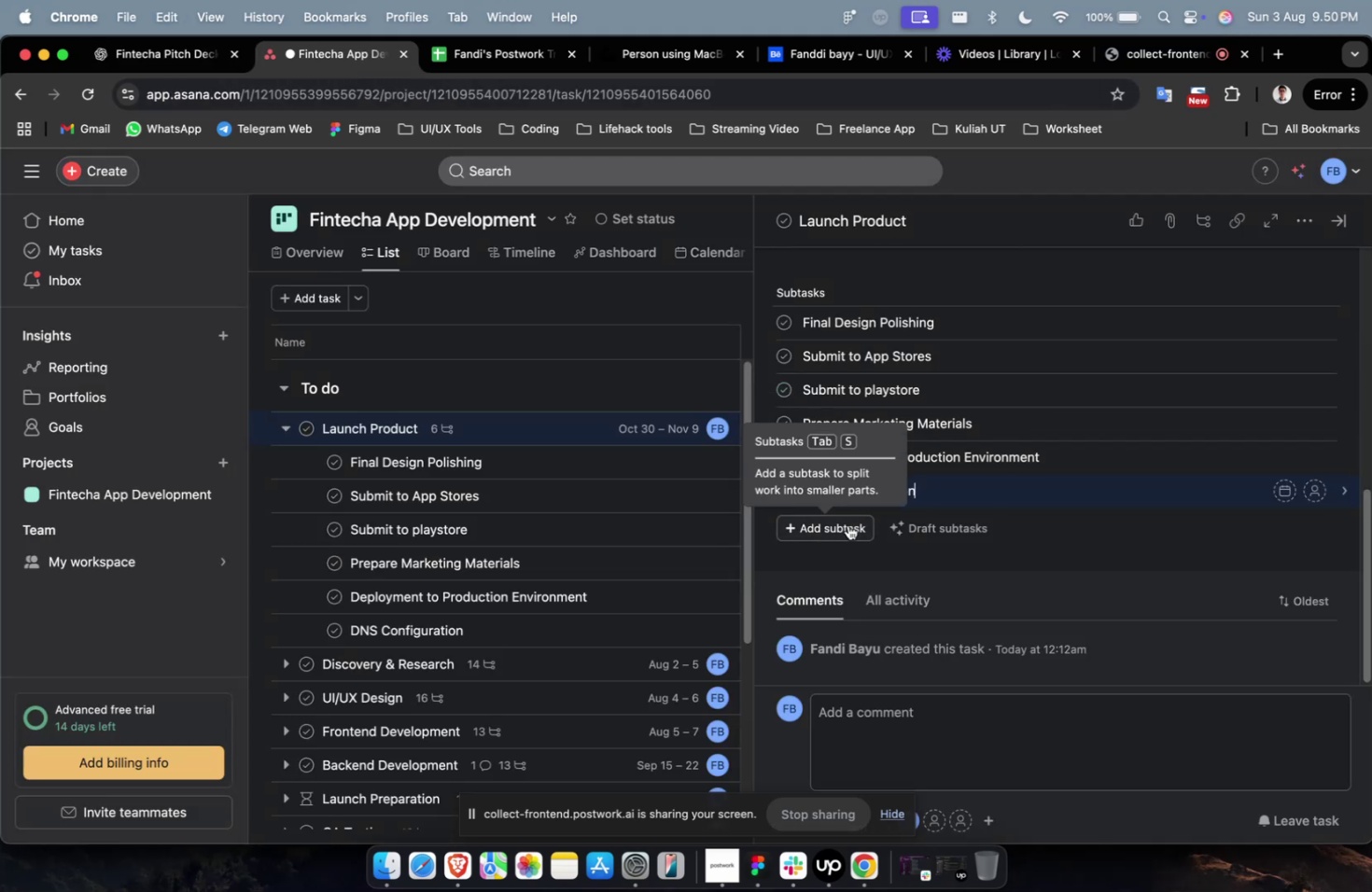 
left_click([847, 524])
 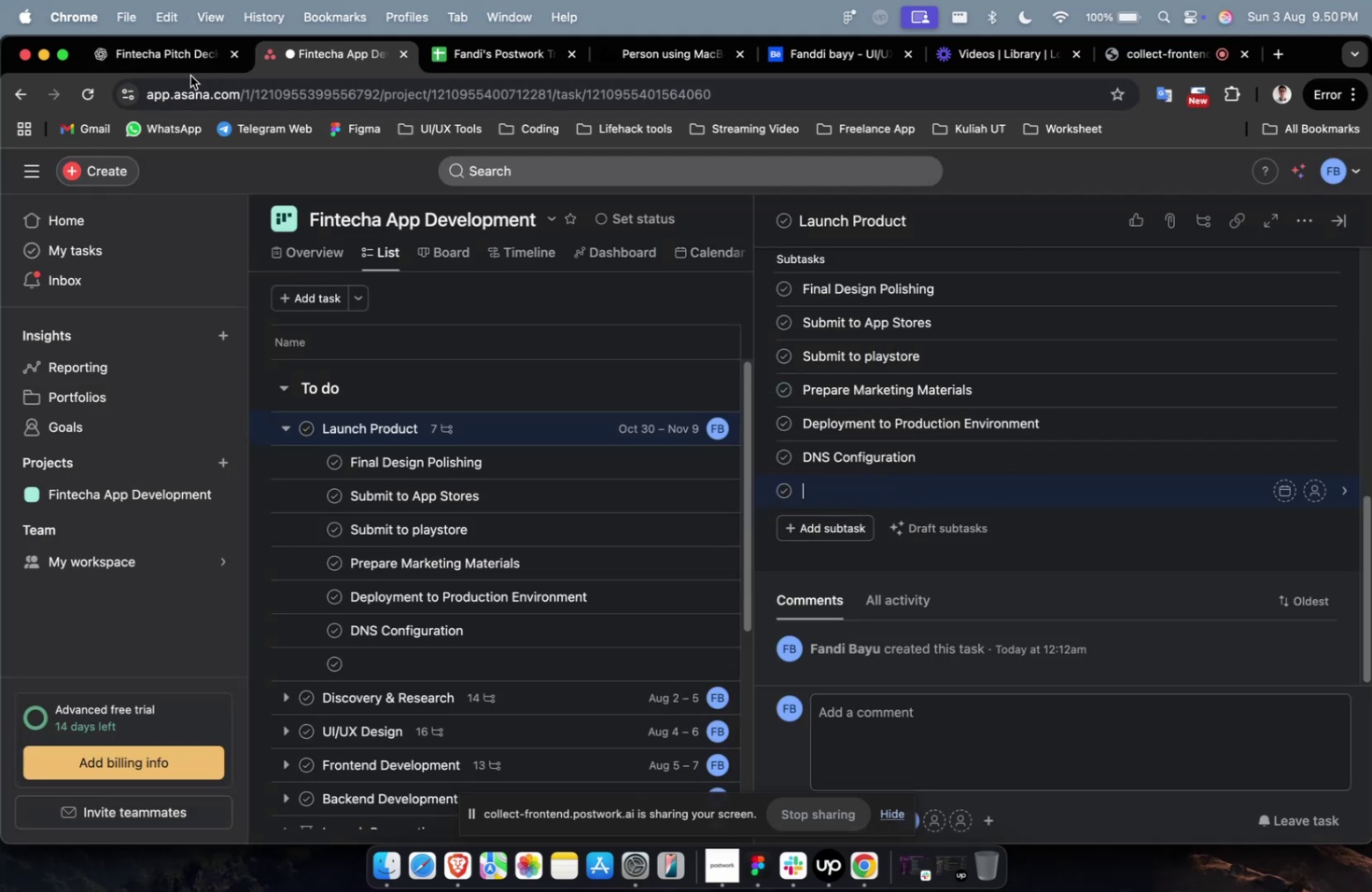 
left_click([185, 72])
 